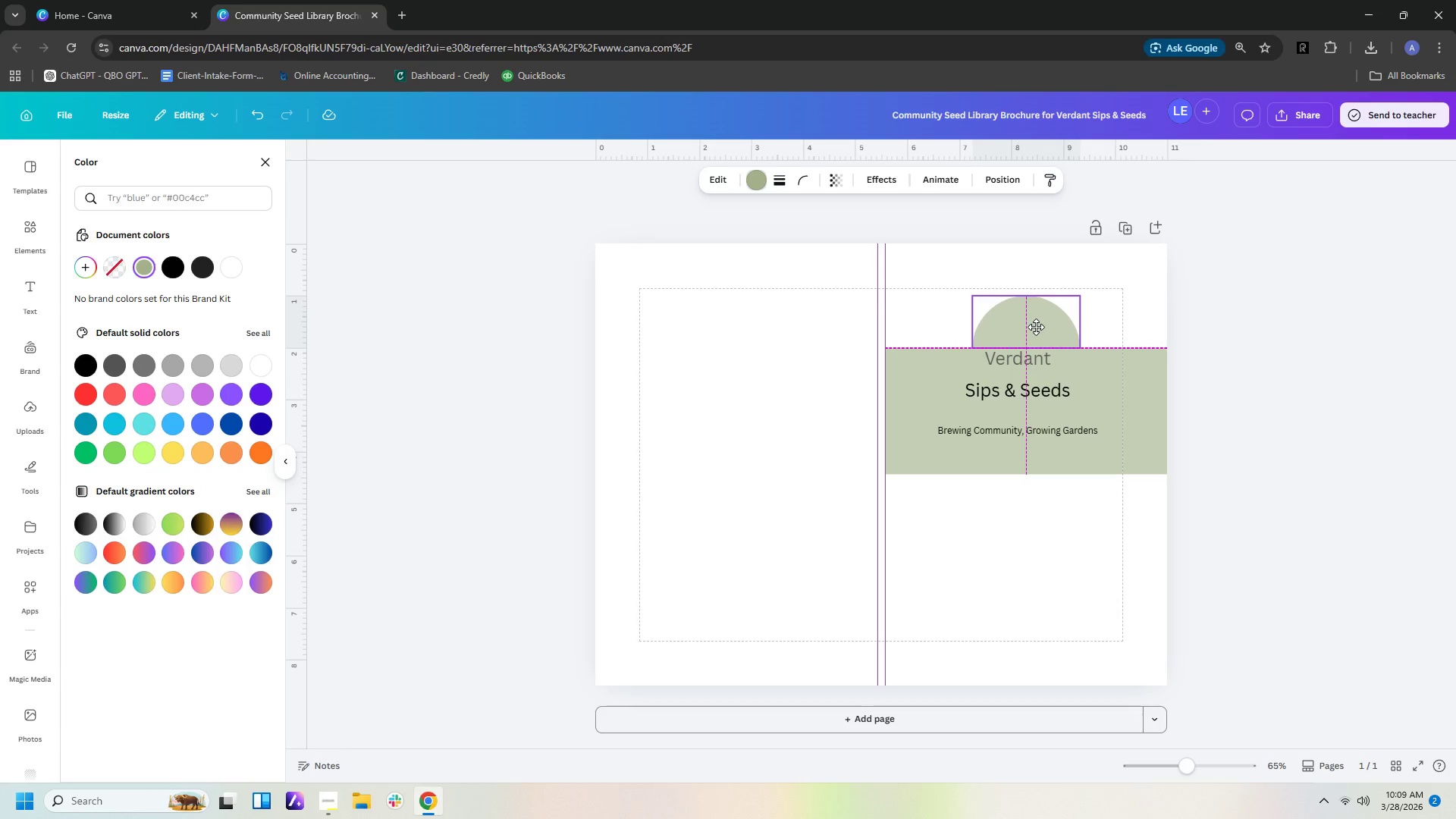 
wait(5.05)
 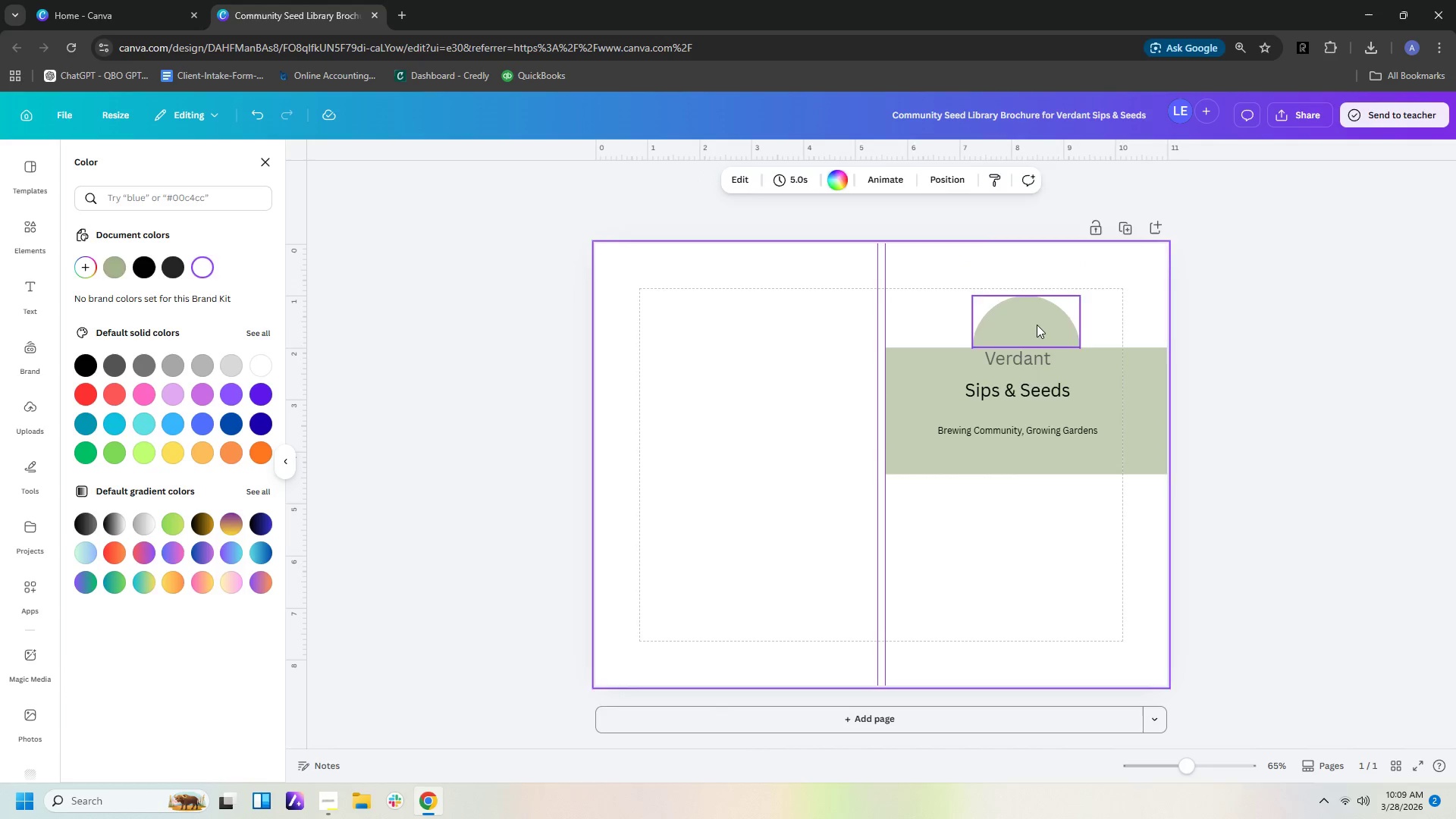 
left_click([1235, 346])
 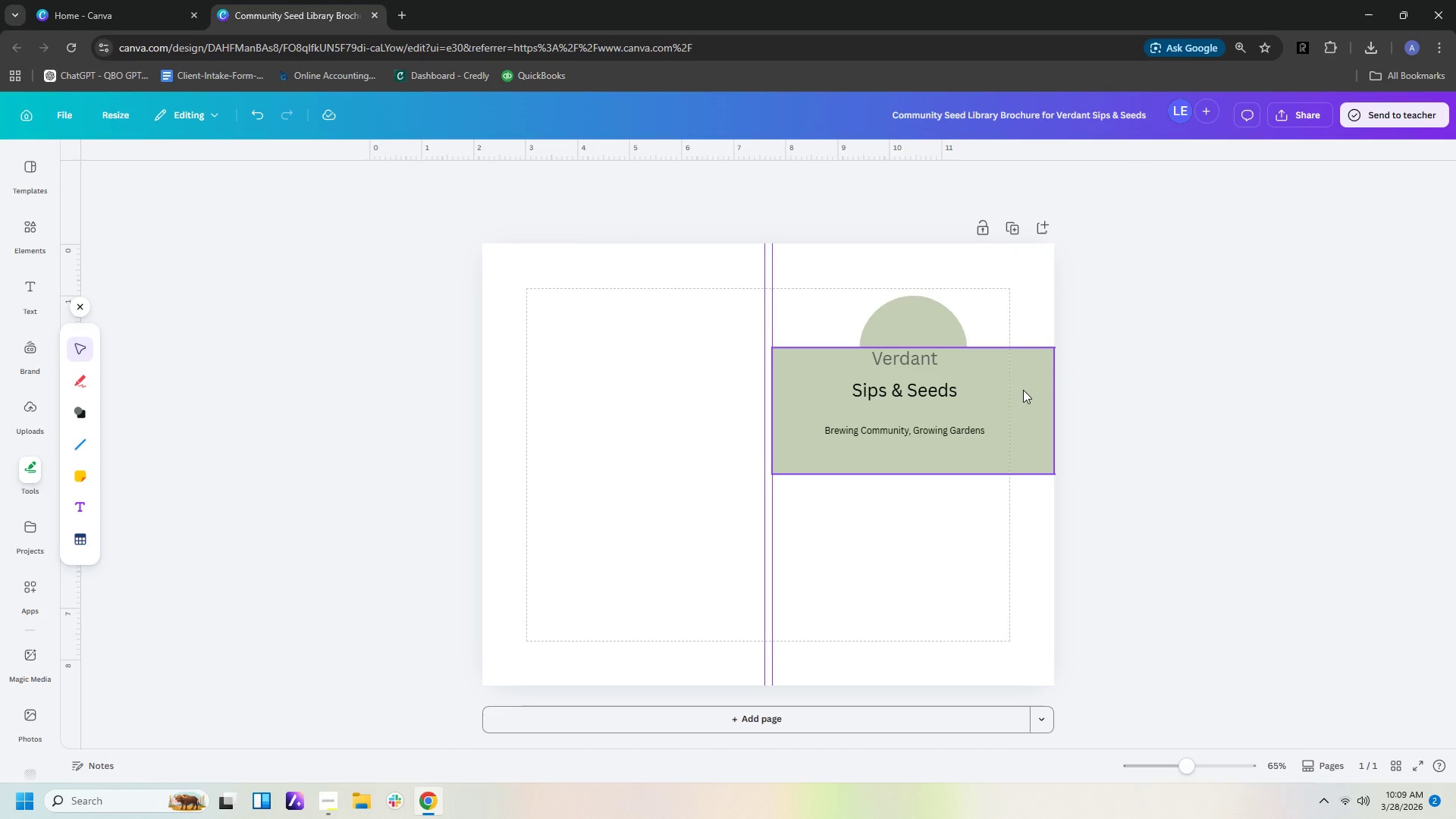 
left_click_drag(start_coordinate=[919, 314], to_coordinate=[916, 319])
 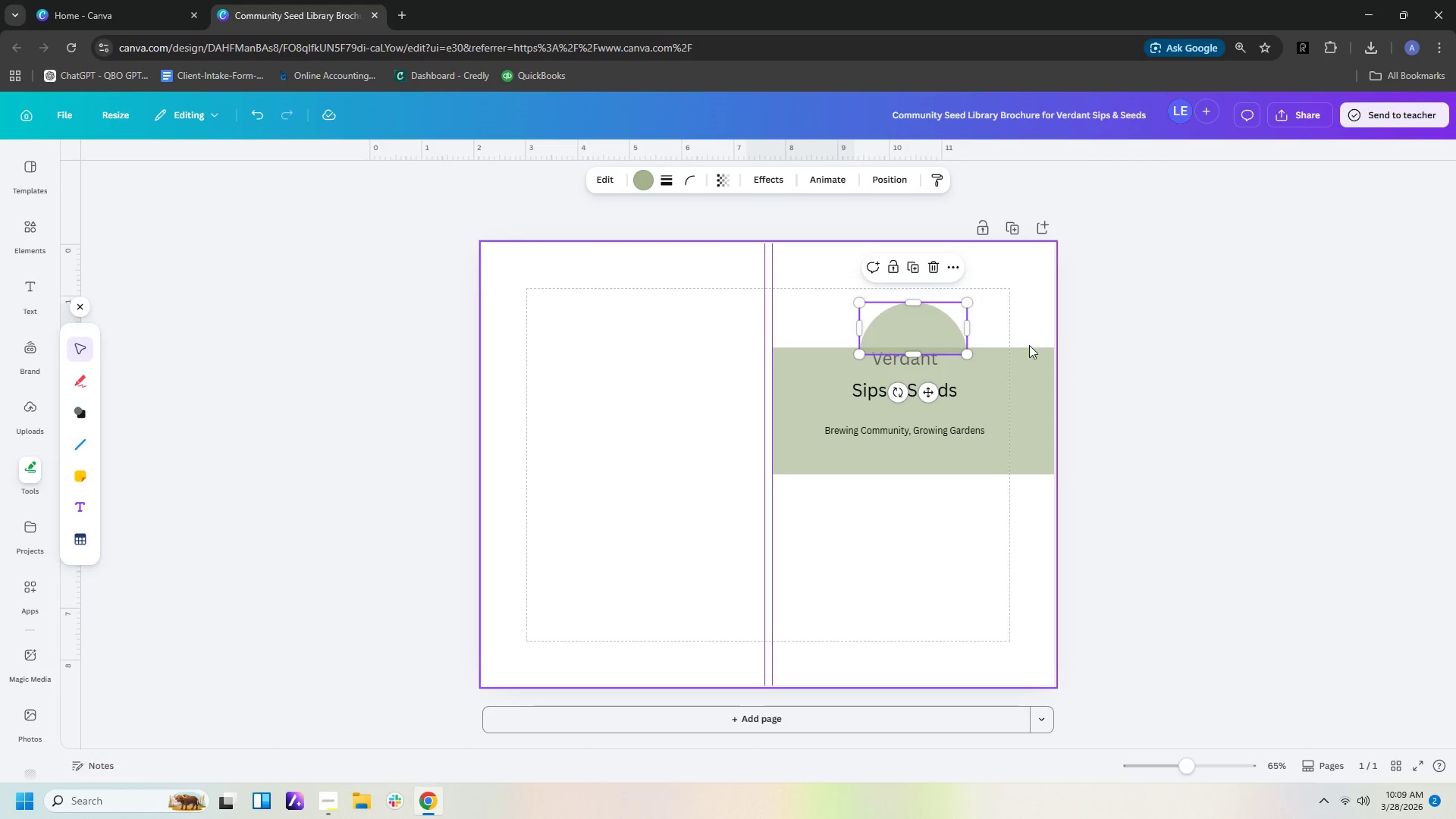 
left_click([1029, 345])
 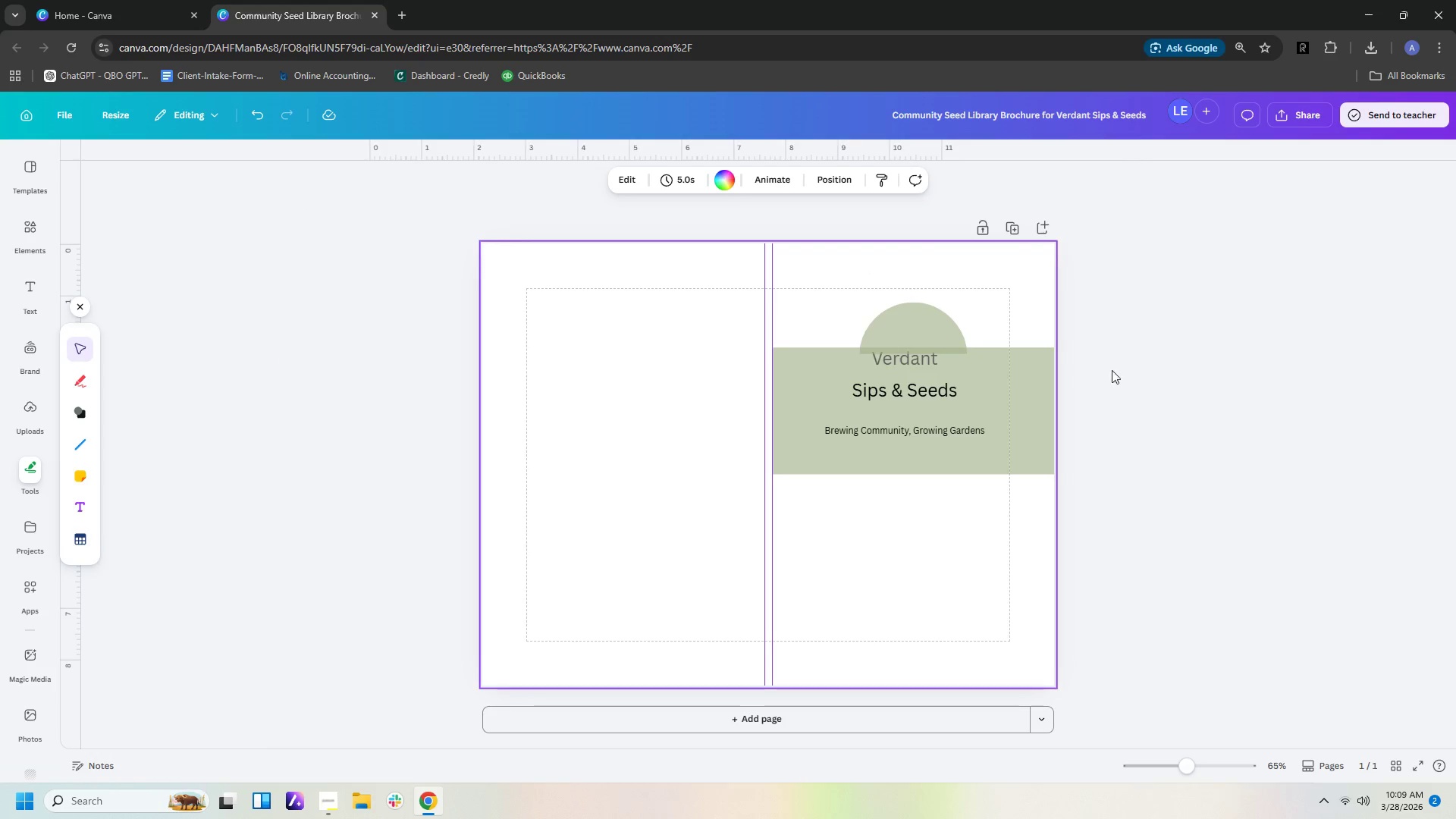 
hold_key(key=ControlLeft, duration=0.59)
scroll: coordinate [1153, 378], scroll_direction: up, amount: 4.0
 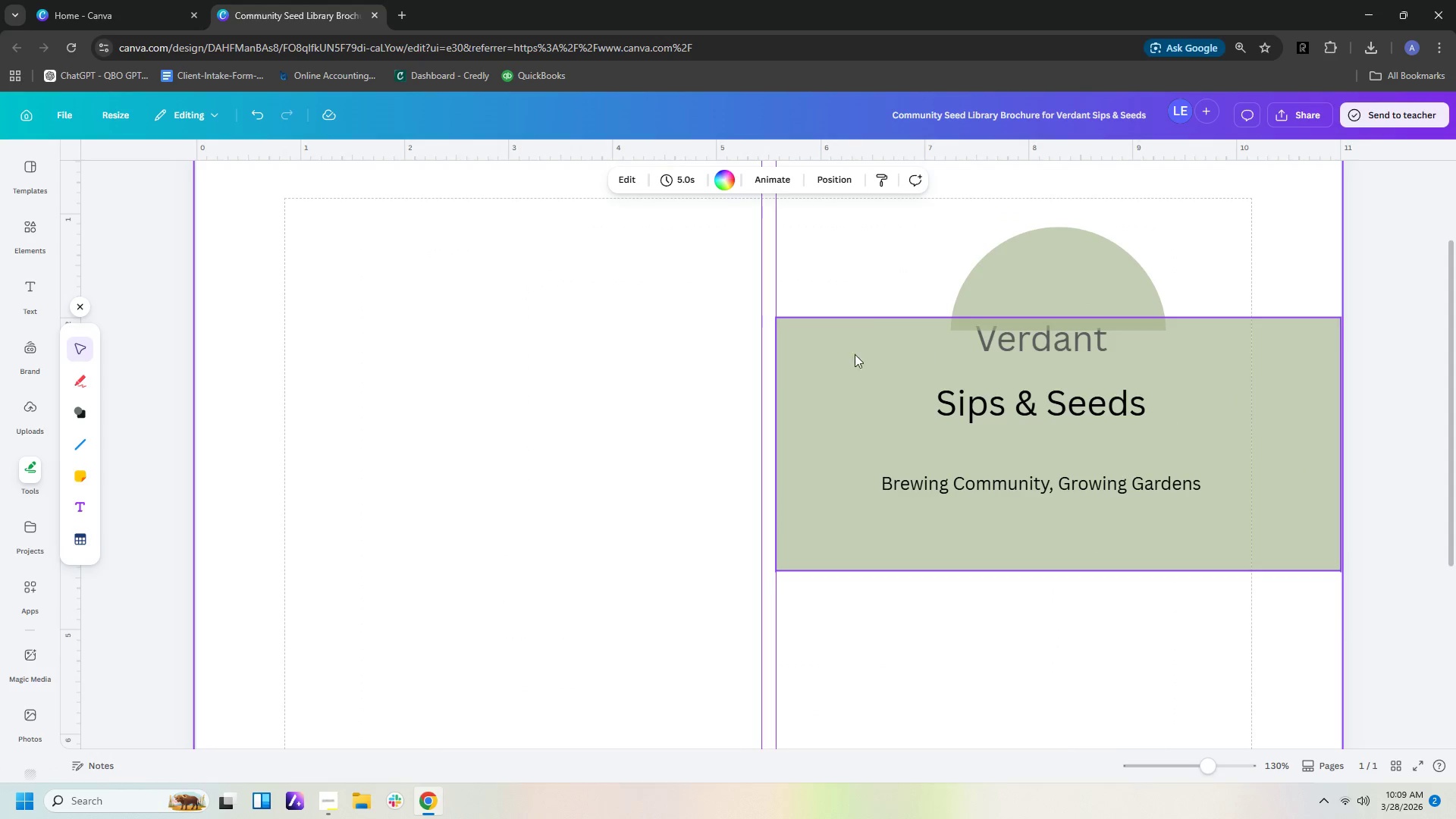 
left_click([833, 354])
 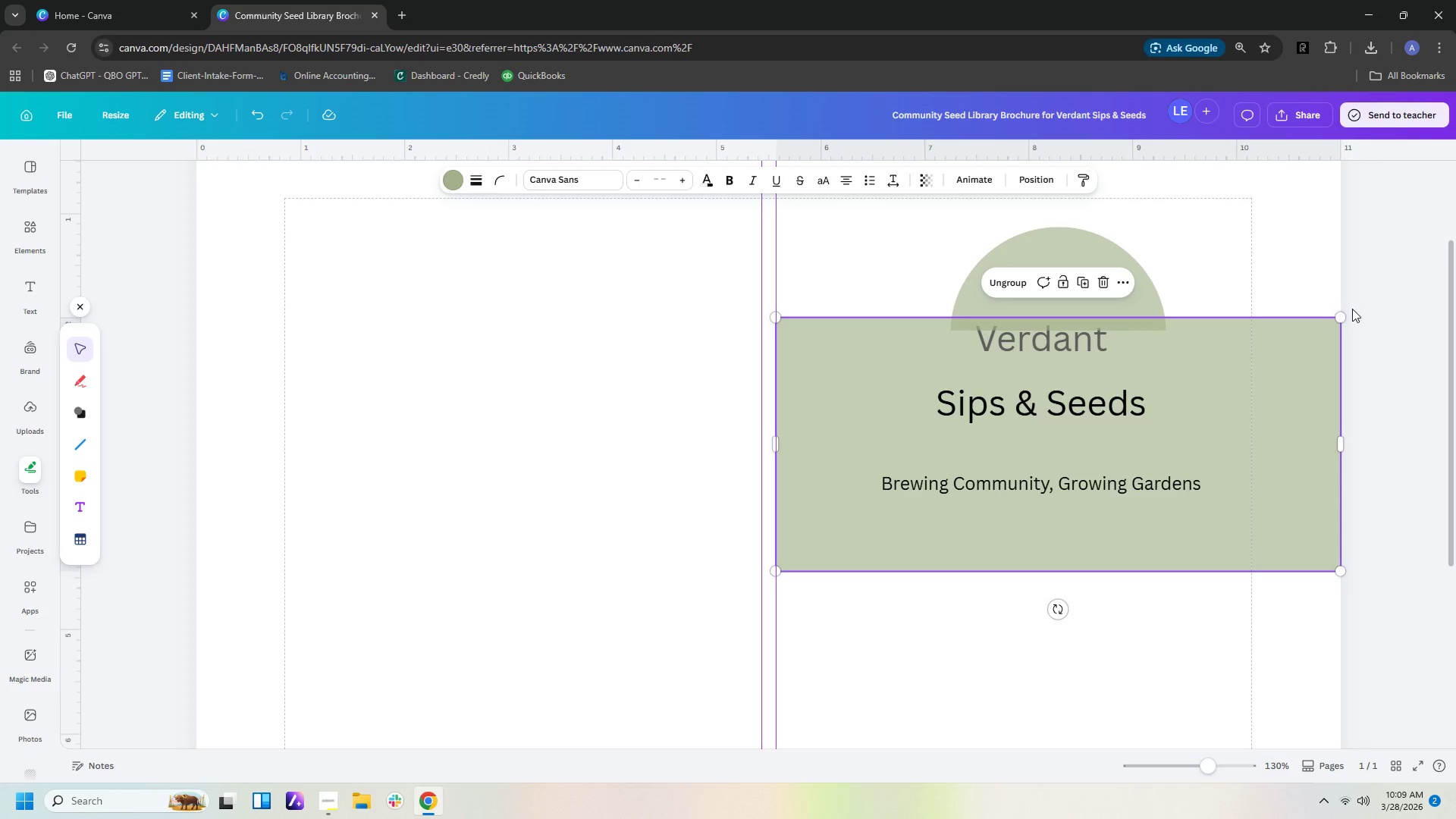 
left_click_drag(start_coordinate=[1342, 315], to_coordinate=[1326, 353])
 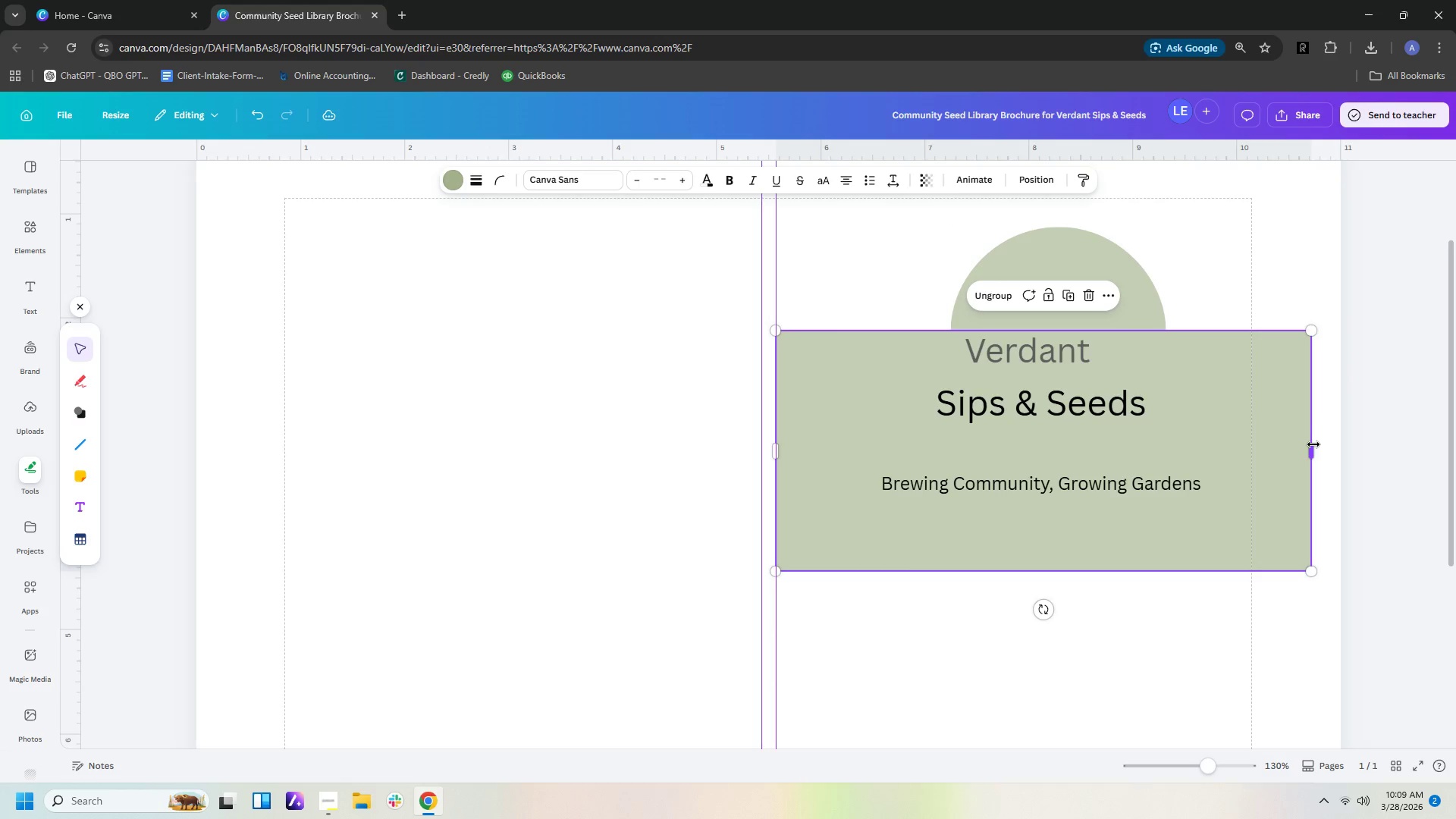 
left_click_drag(start_coordinate=[1313, 444], to_coordinate=[1344, 444])
 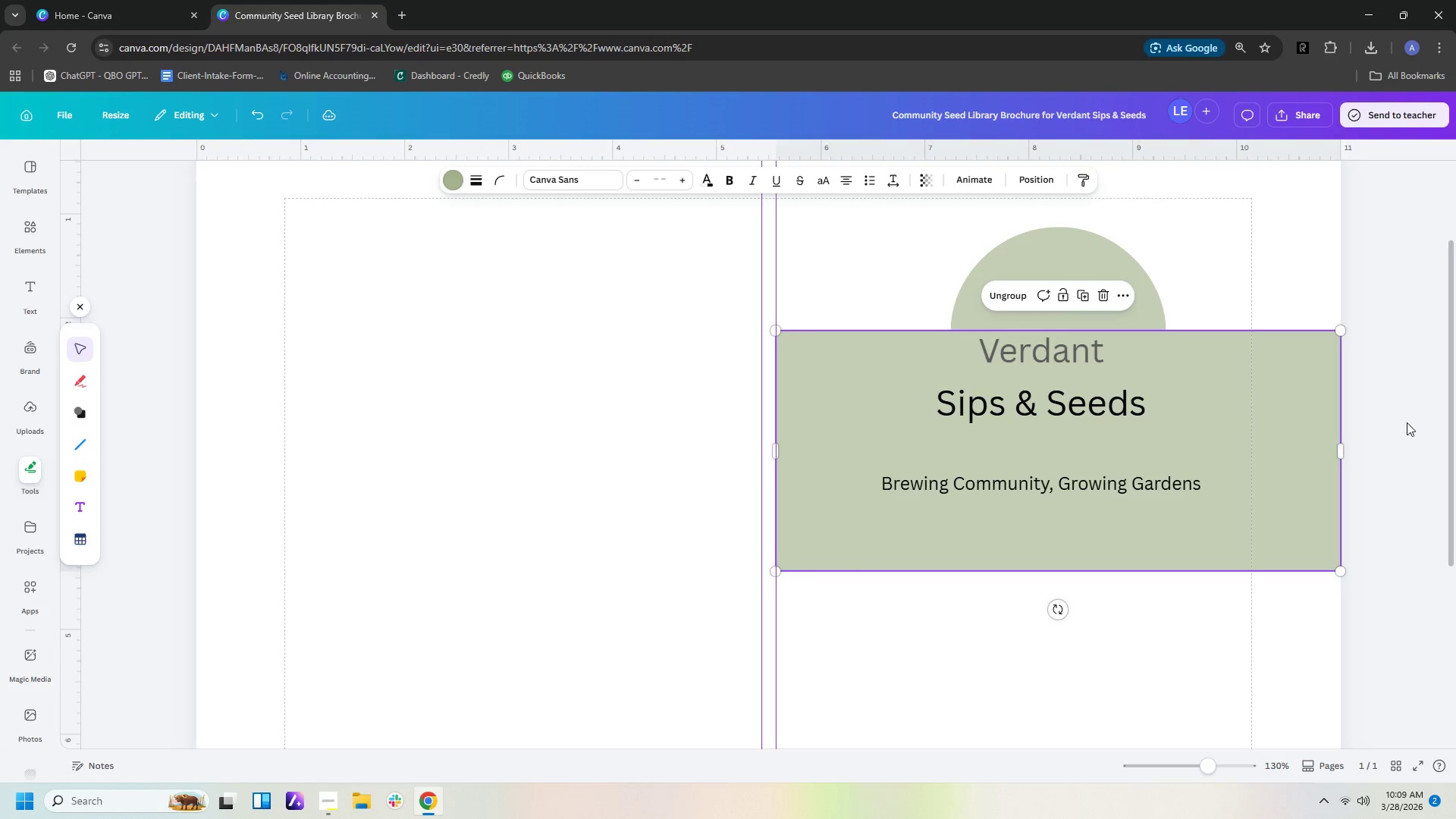 
left_click([1407, 422])
 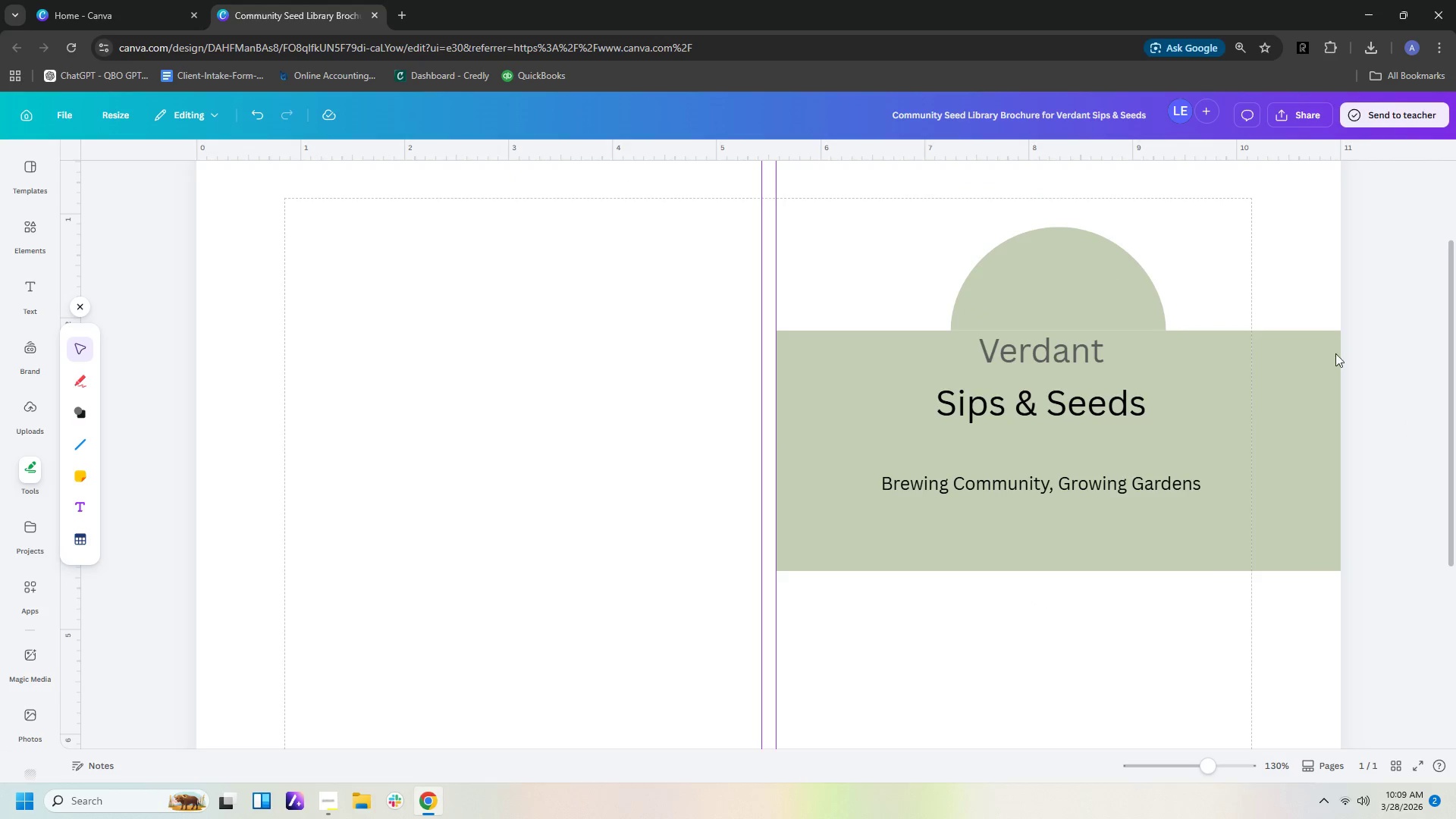 
left_click([1250, 237])
 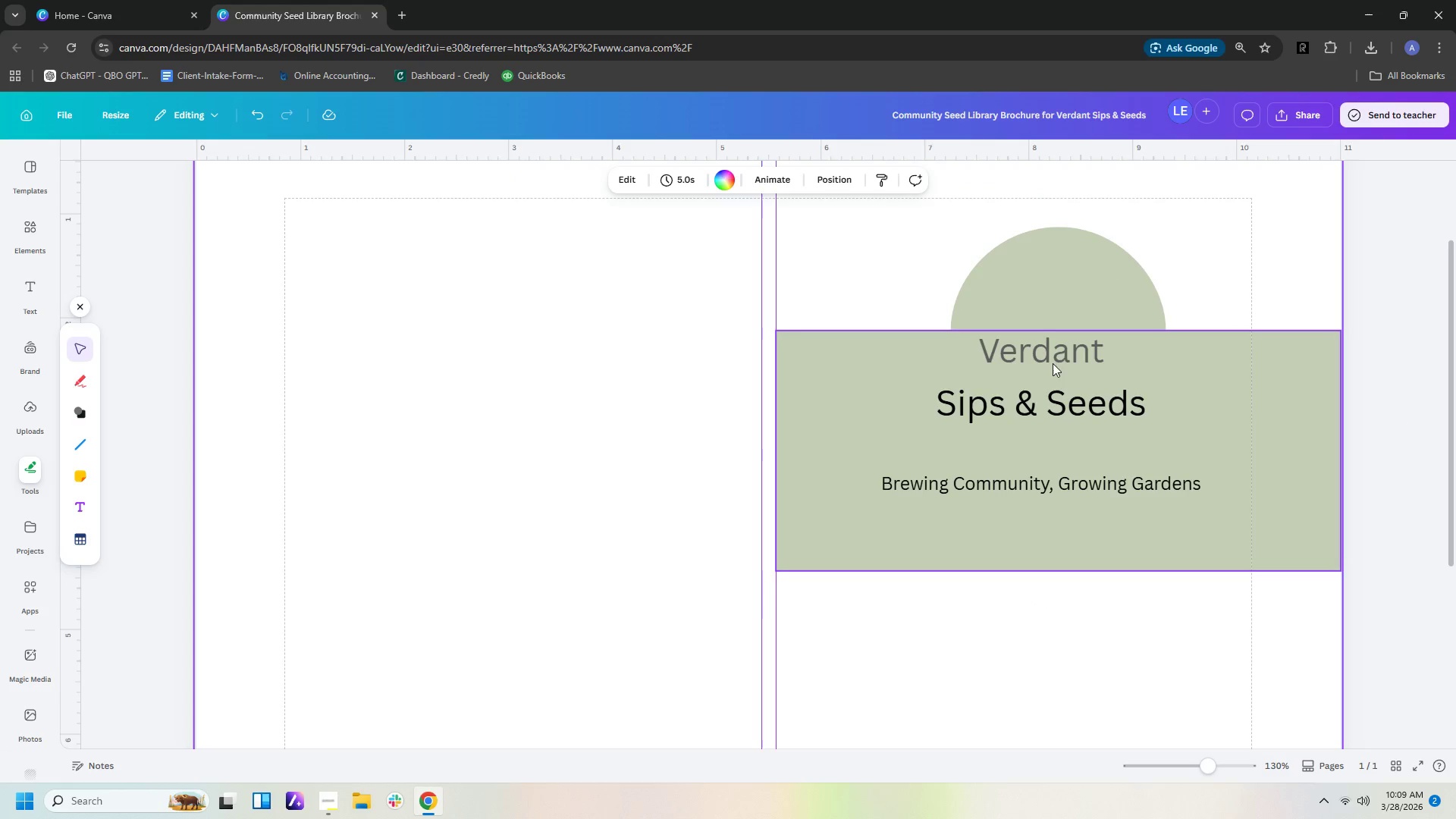 
left_click_drag(start_coordinate=[1056, 353], to_coordinate=[1050, 353])
 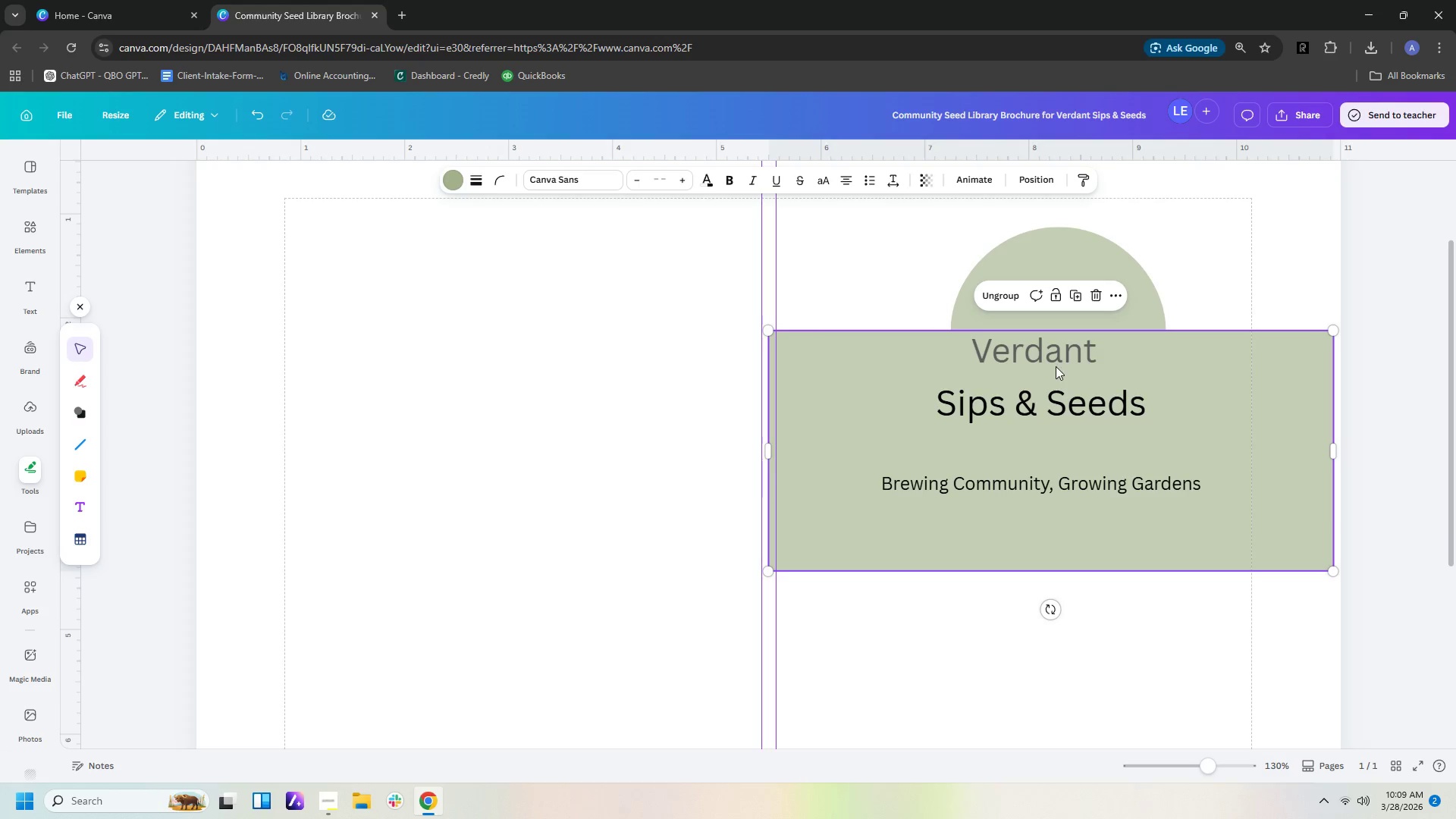 
left_click([1056, 367])
 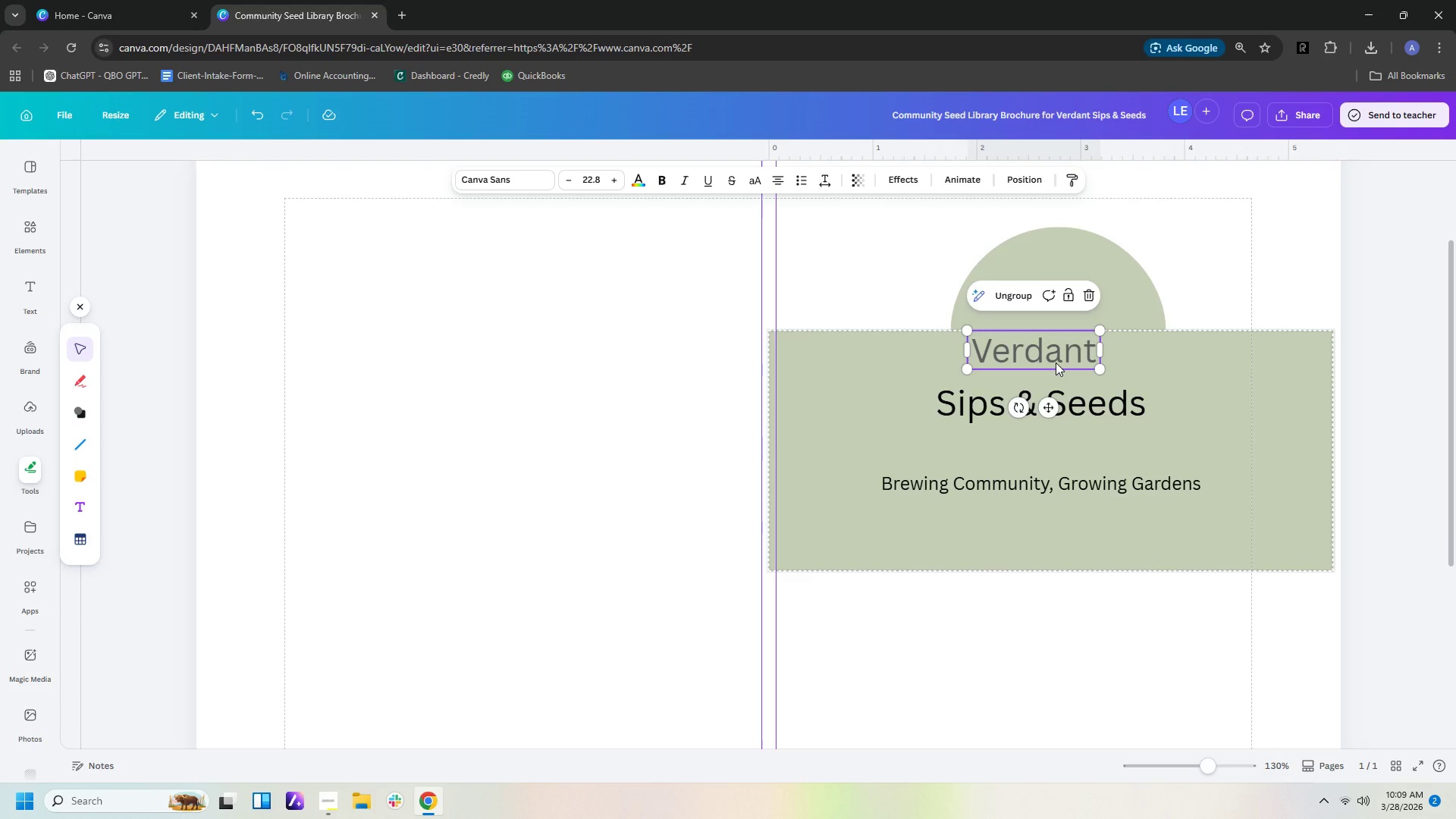 
left_click_drag(start_coordinate=[1056, 362], to_coordinate=[1069, 384])
 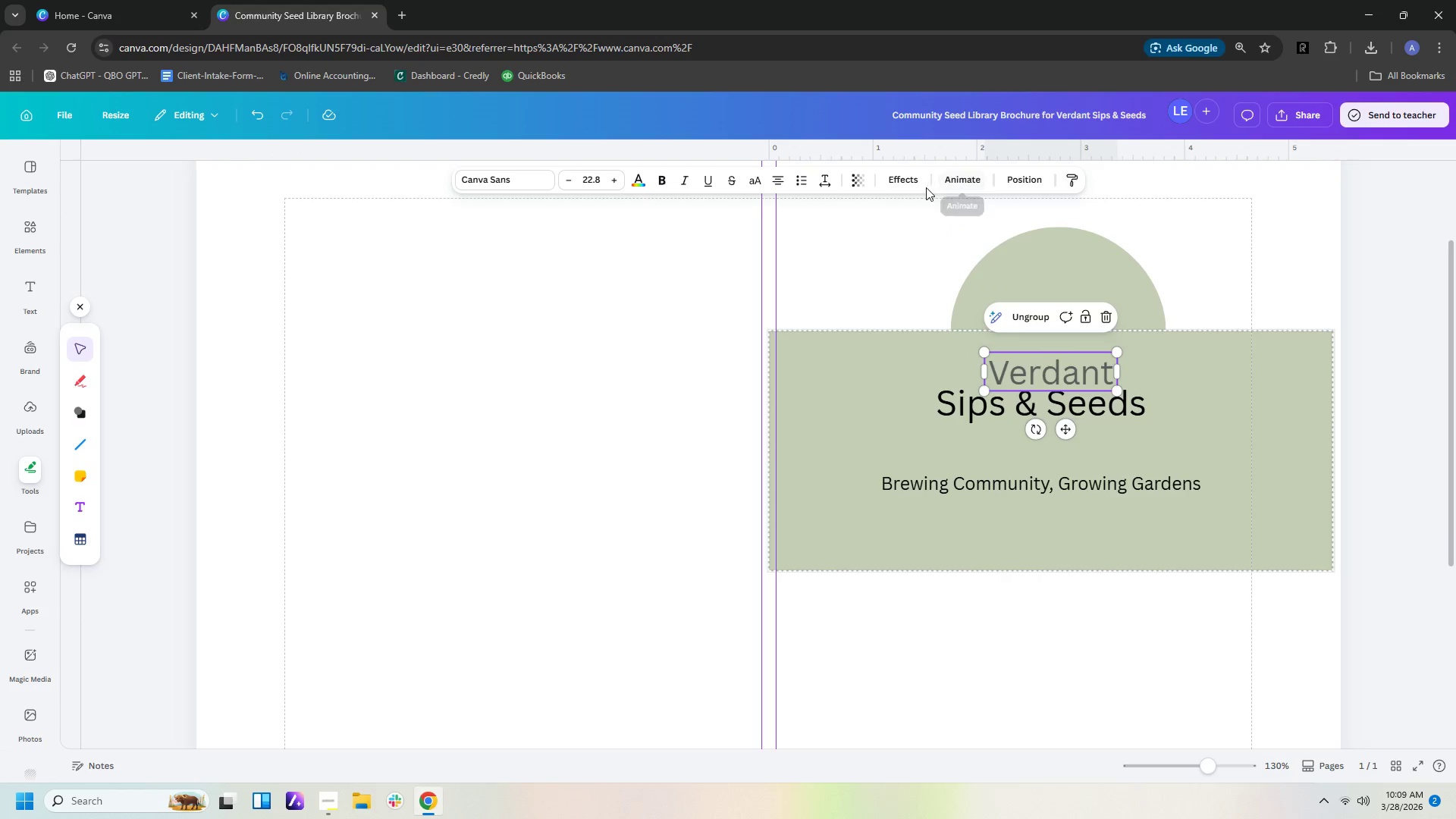 
left_click([1039, 187])
 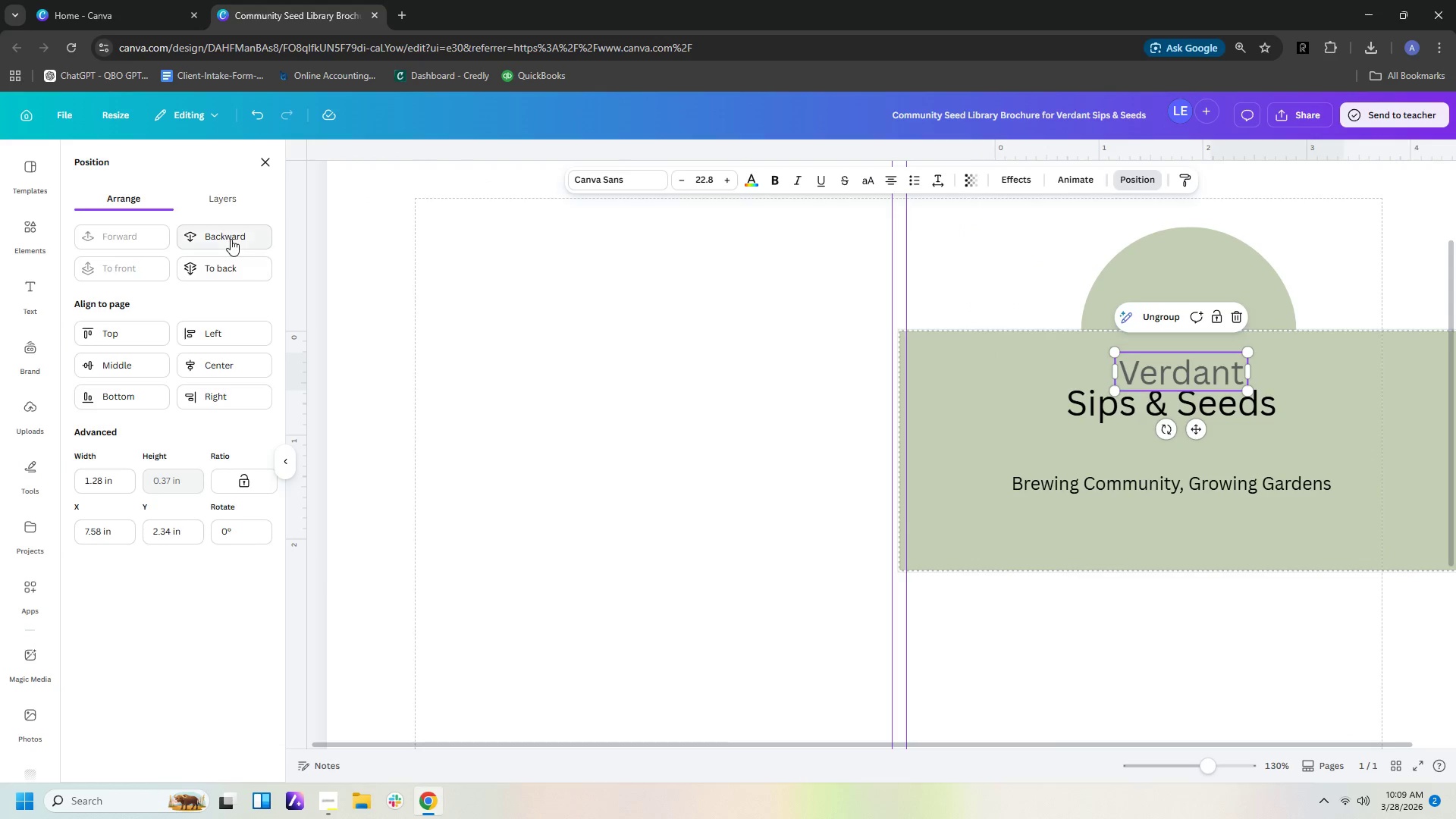 
left_click([711, 443])
 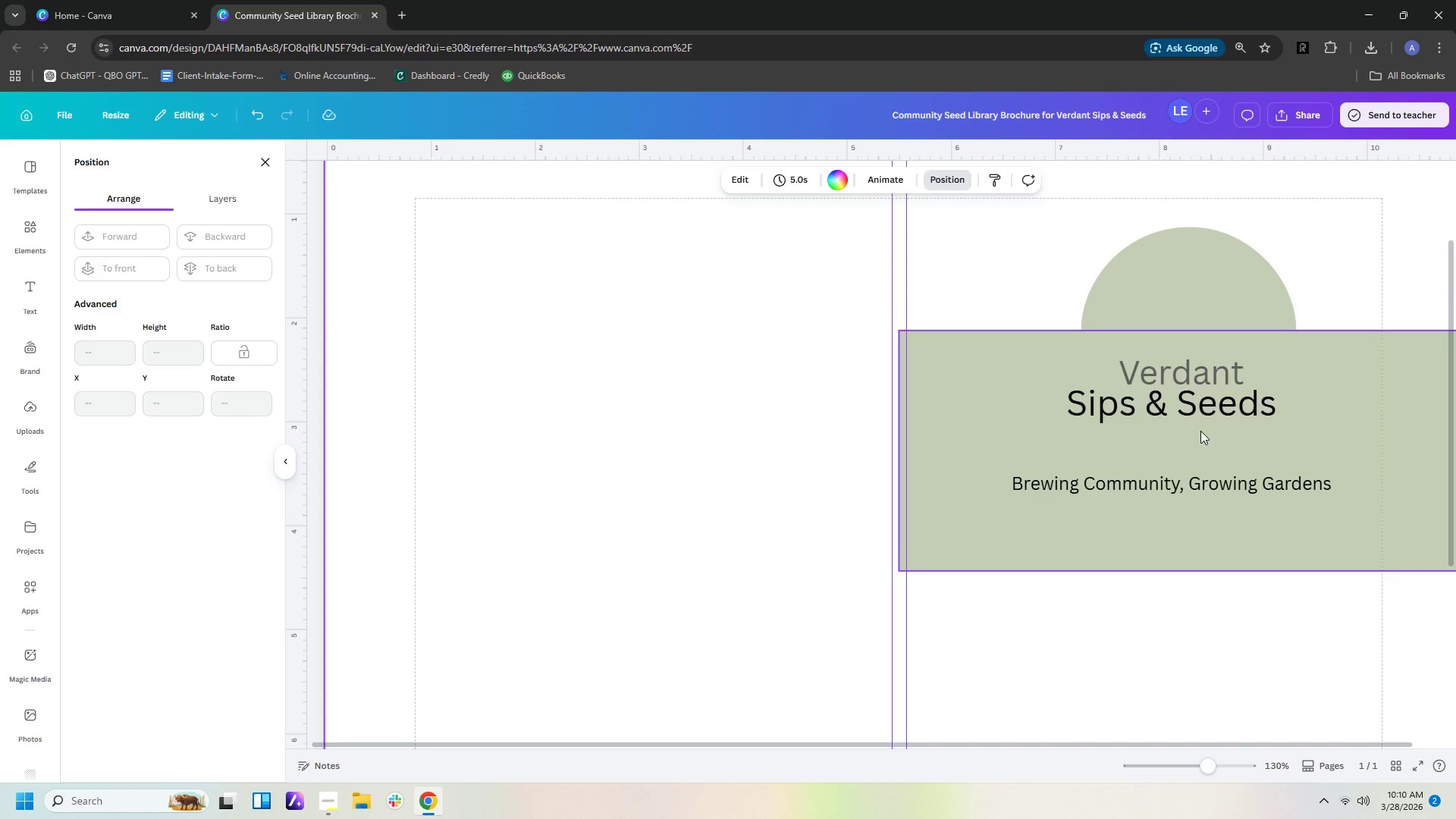 
wait(14.47)
 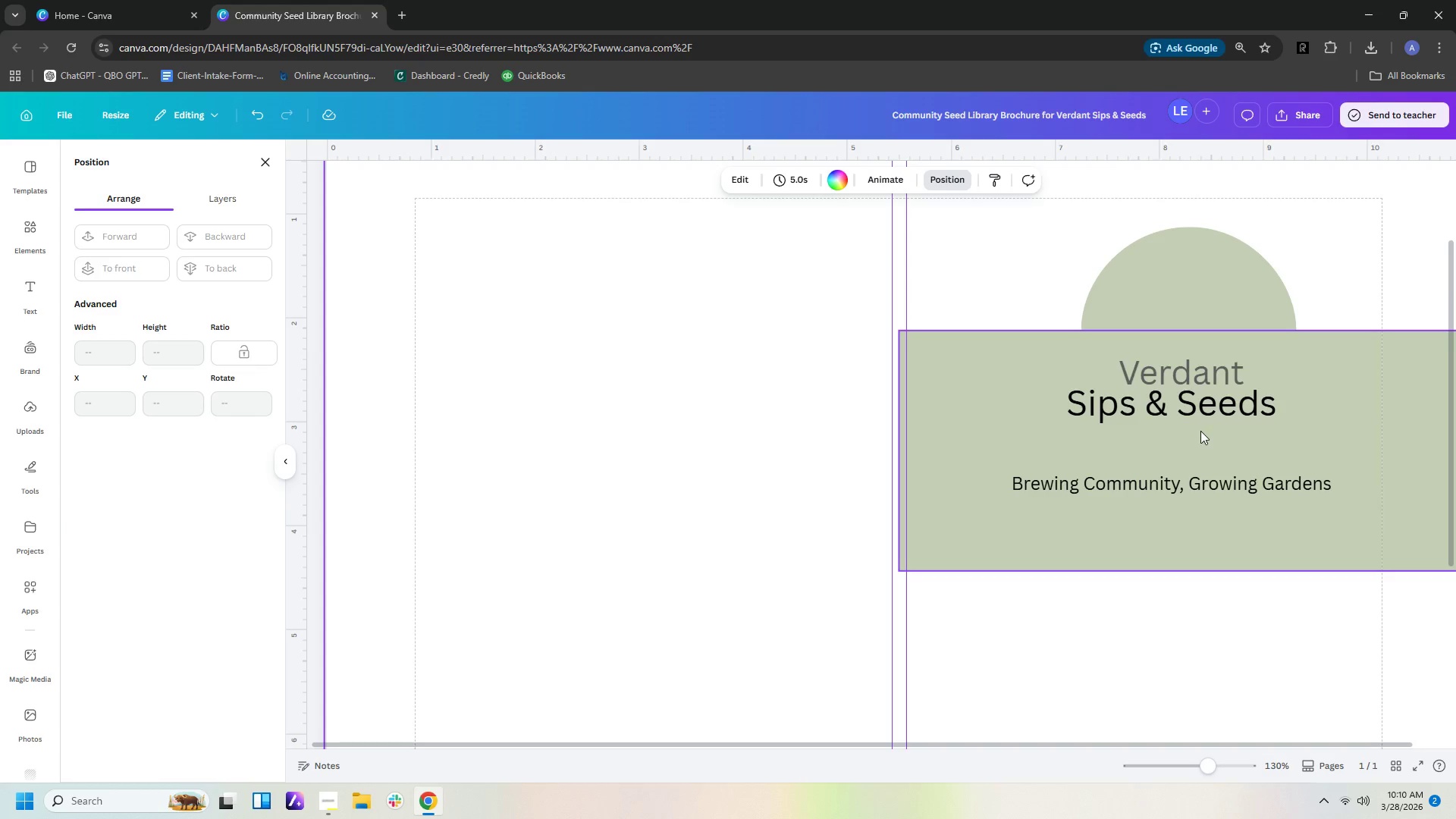 
left_click([34, 661])
 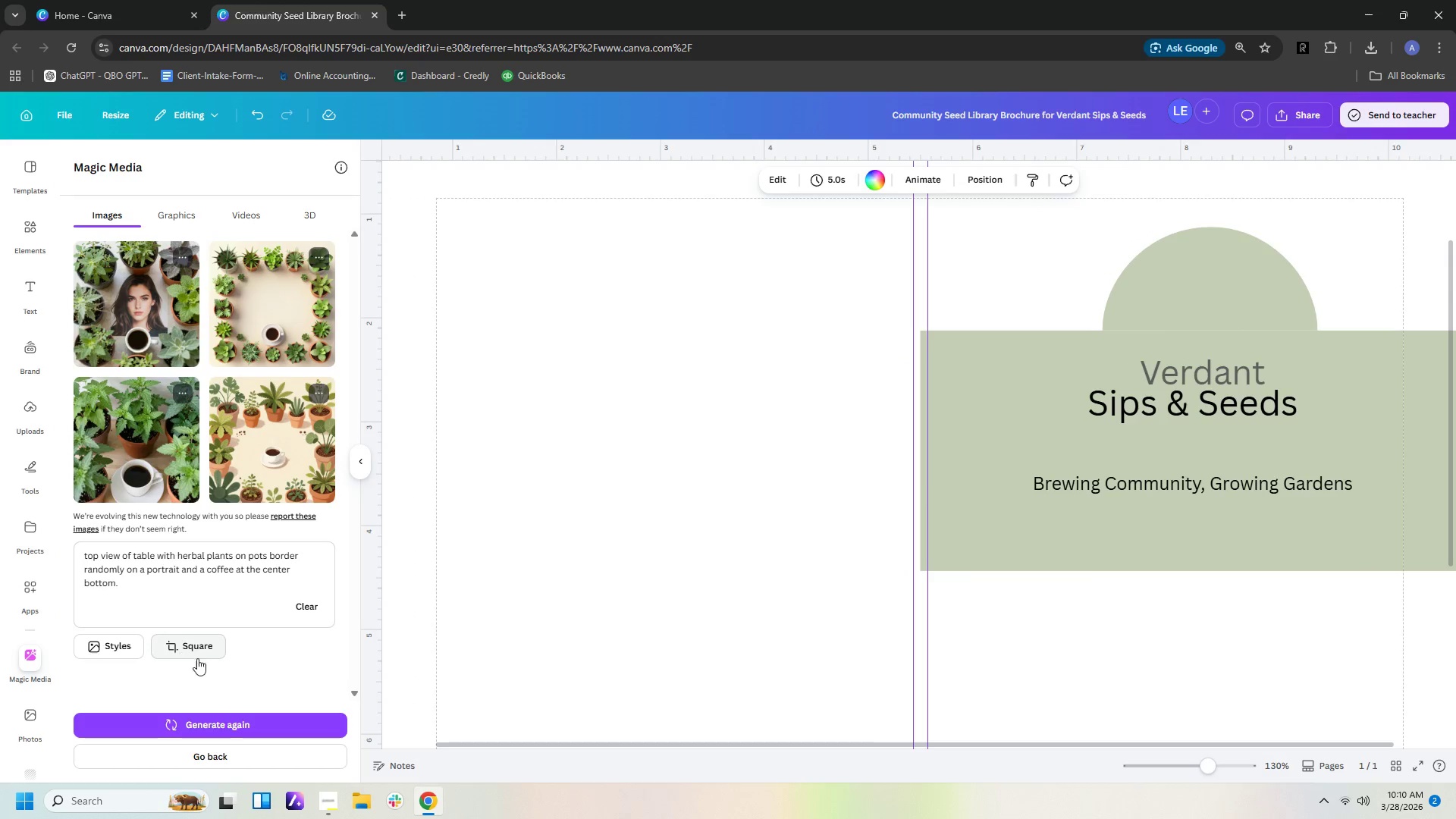 
left_click([271, 723])
 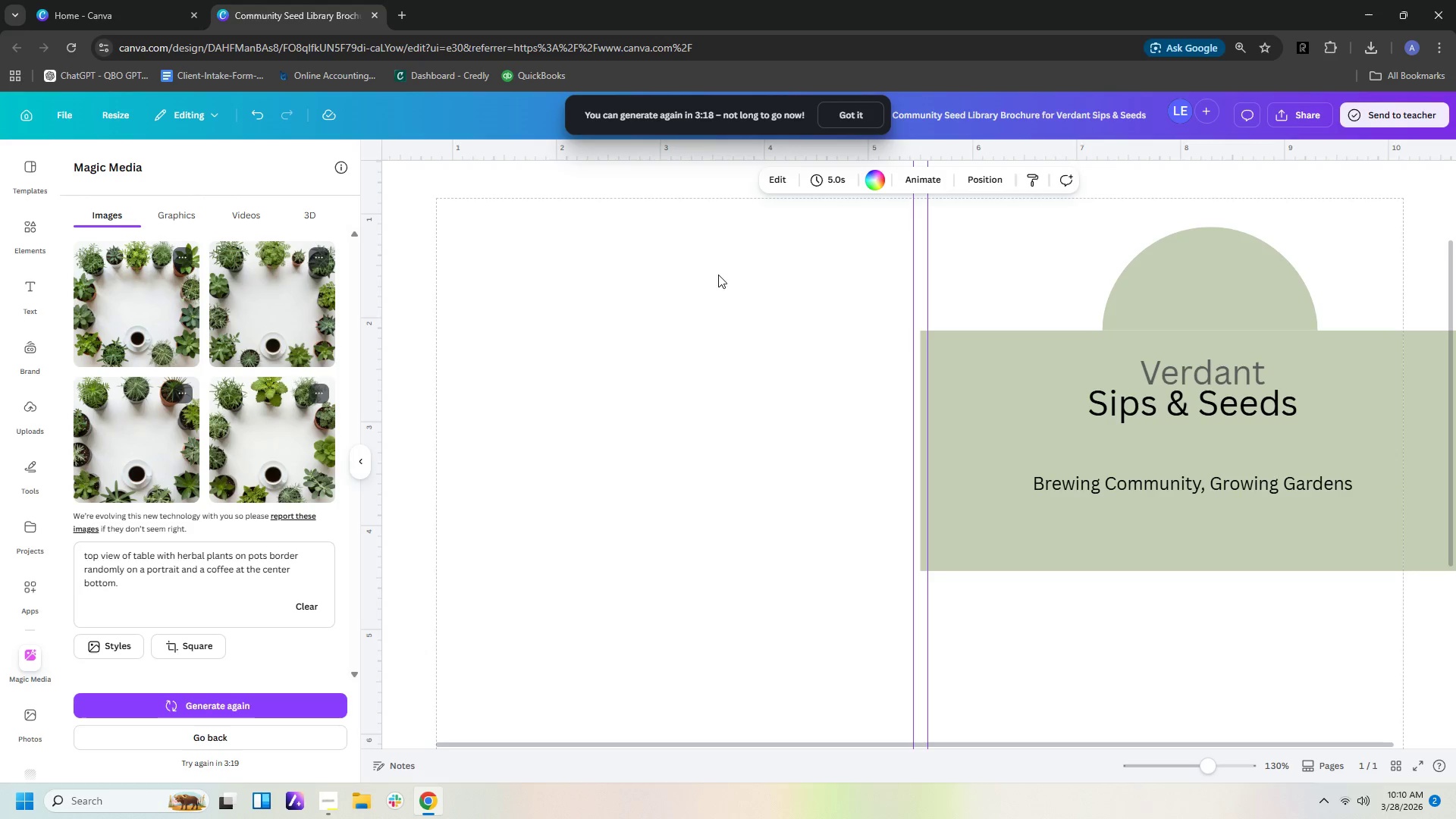 
wait(12.97)
 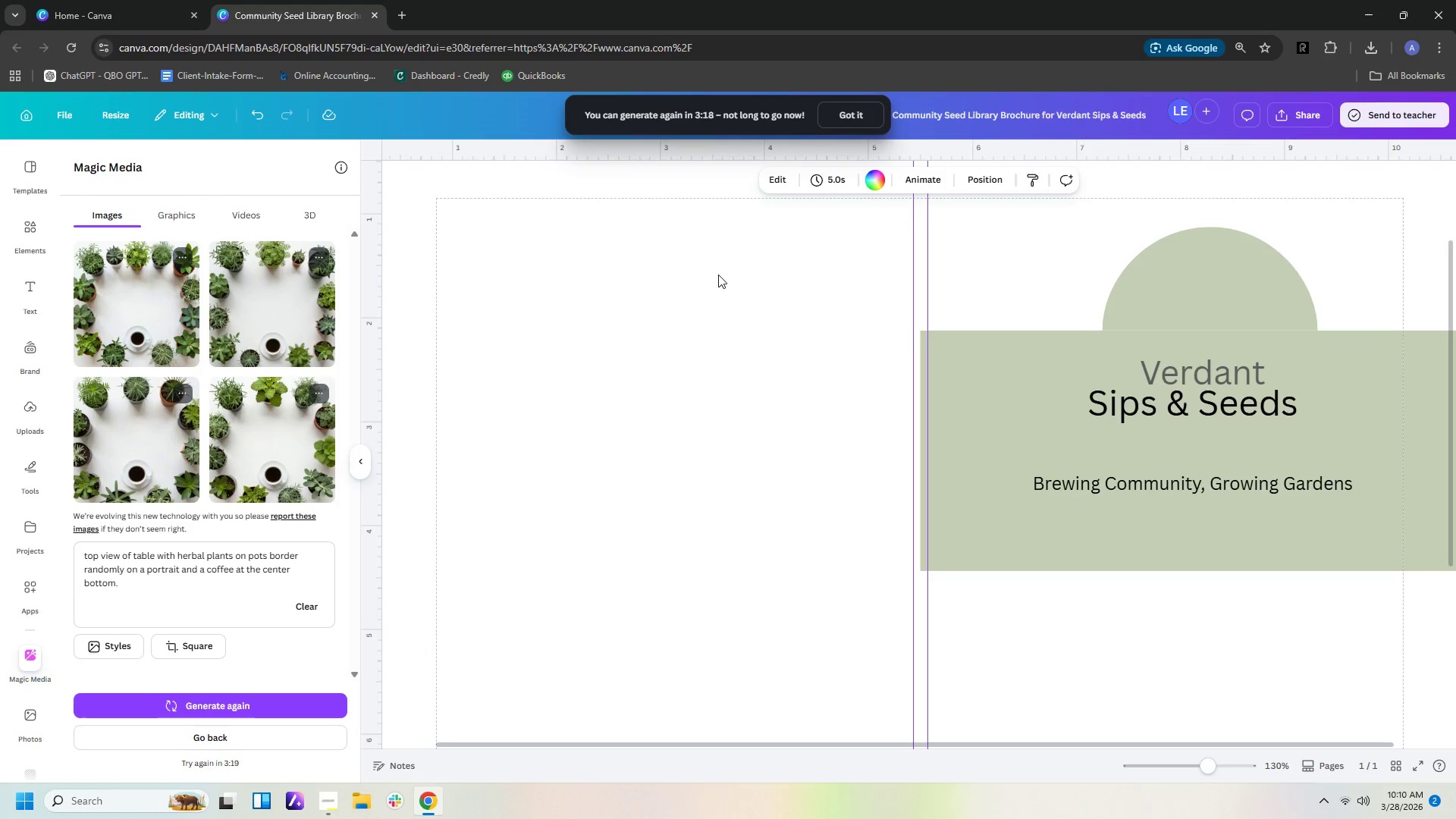 
left_click([130, 557])
 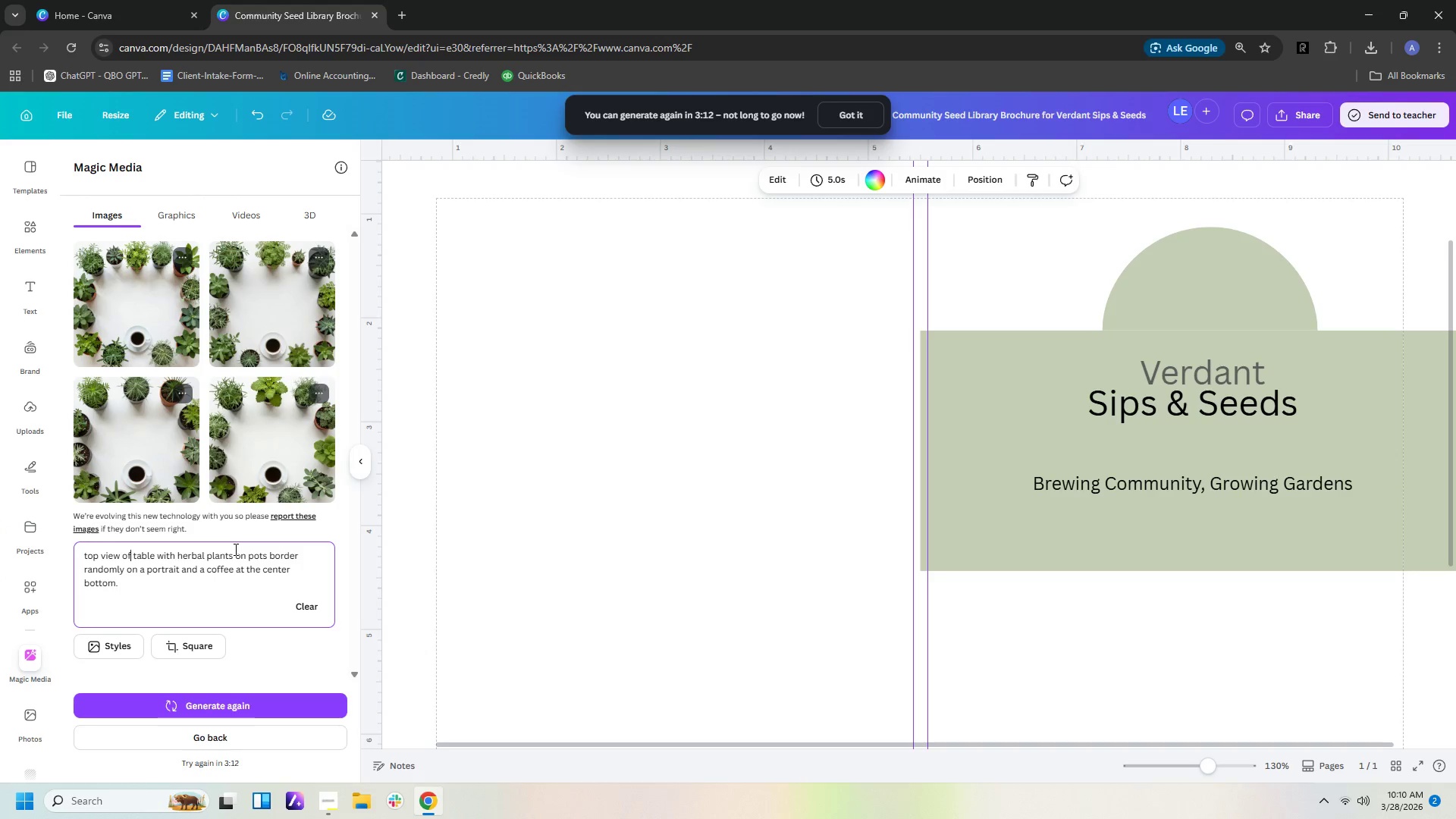 
type( wooden)
 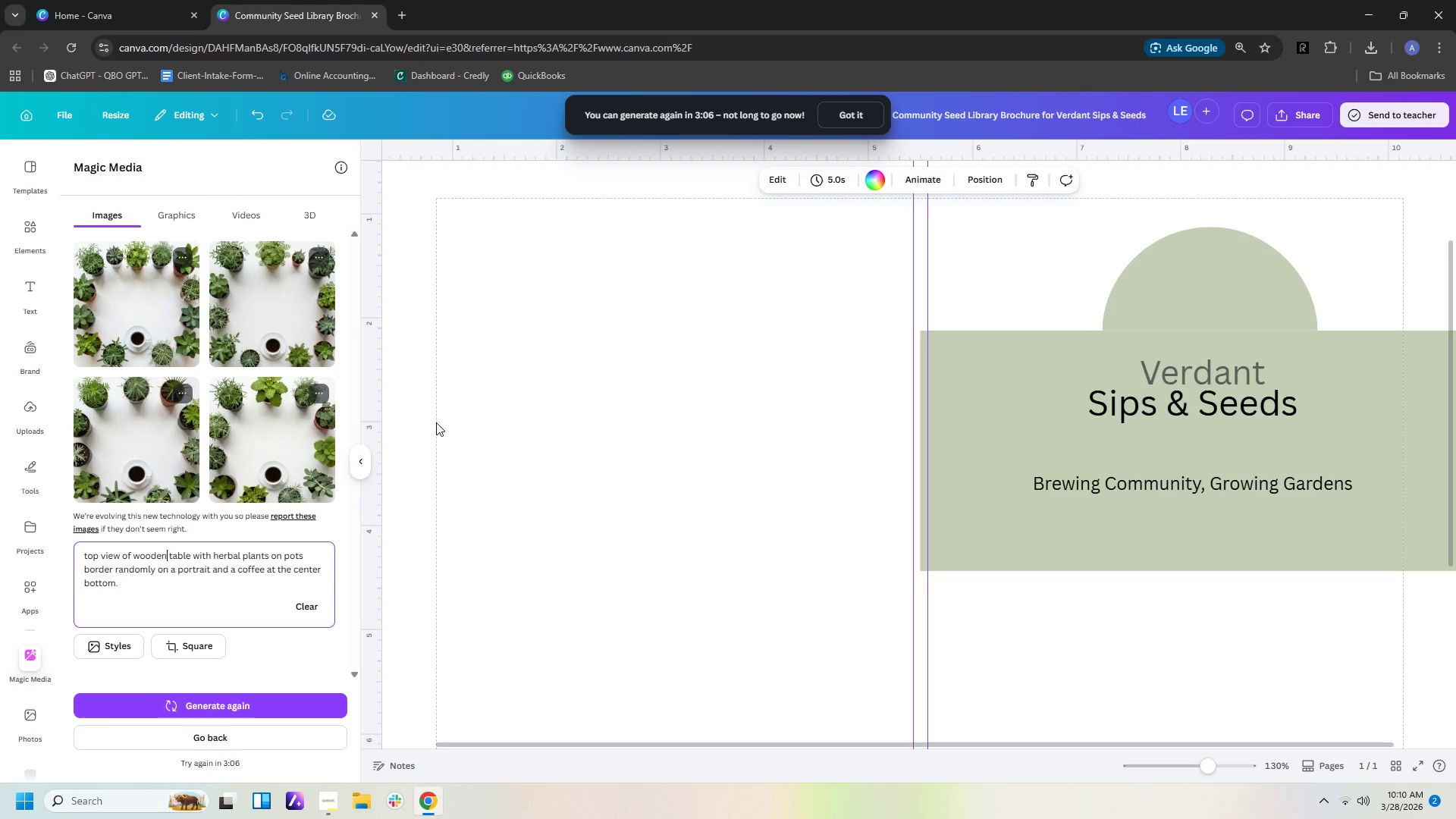 
wait(9.59)
 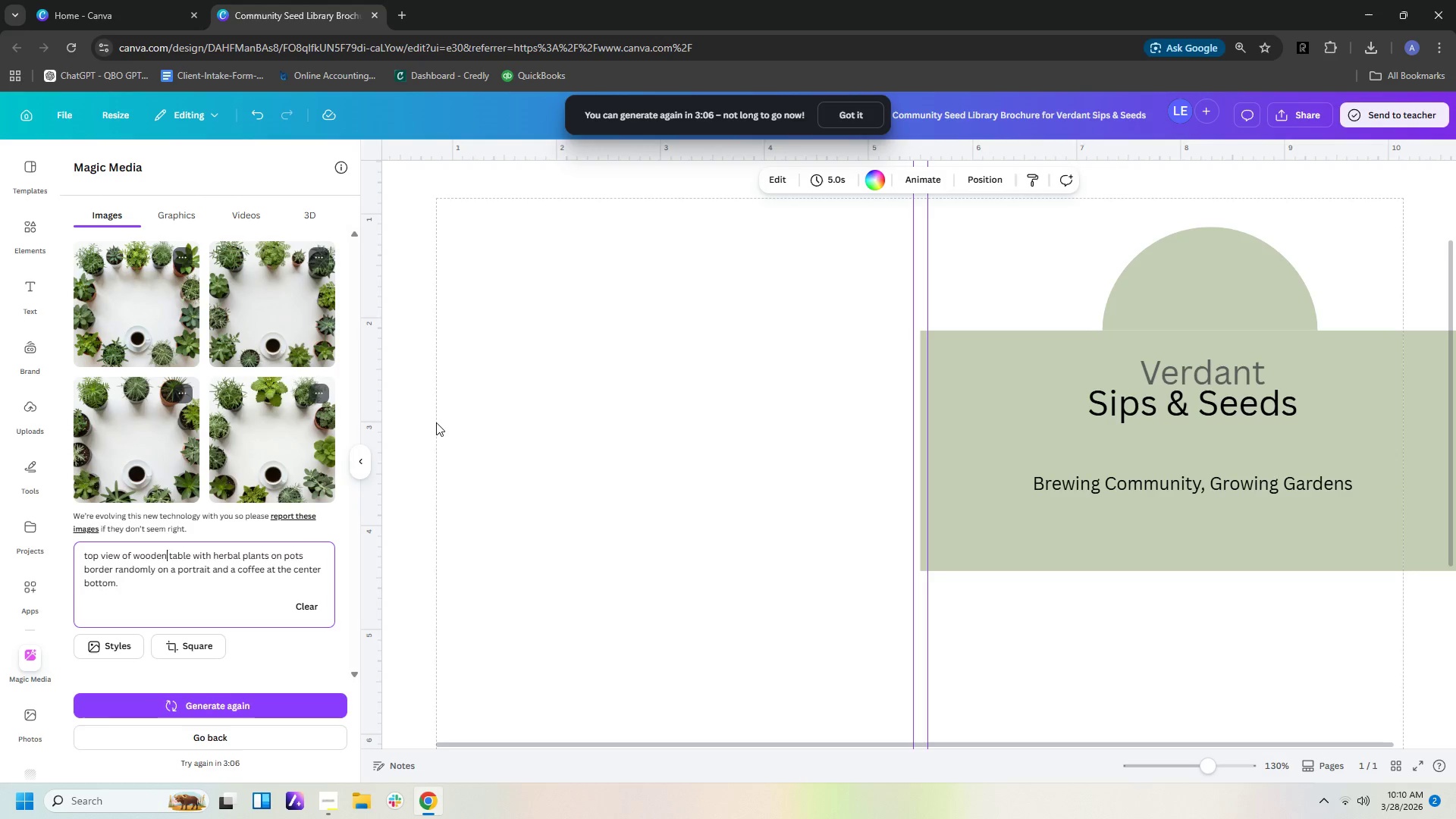 
left_click_drag(start_coordinate=[112, 570], to_coordinate=[83, 570])
 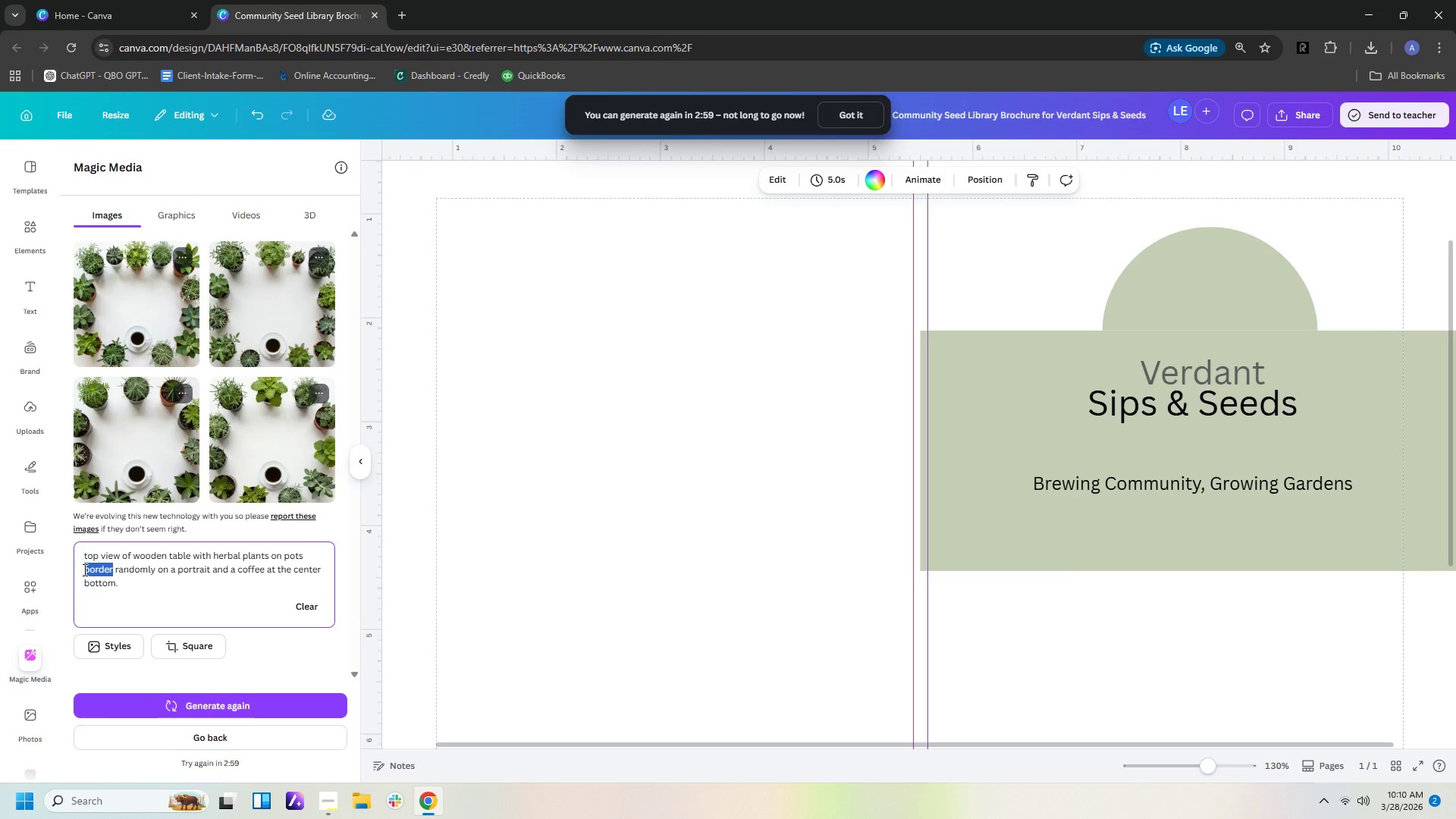 
key(Backspace)
 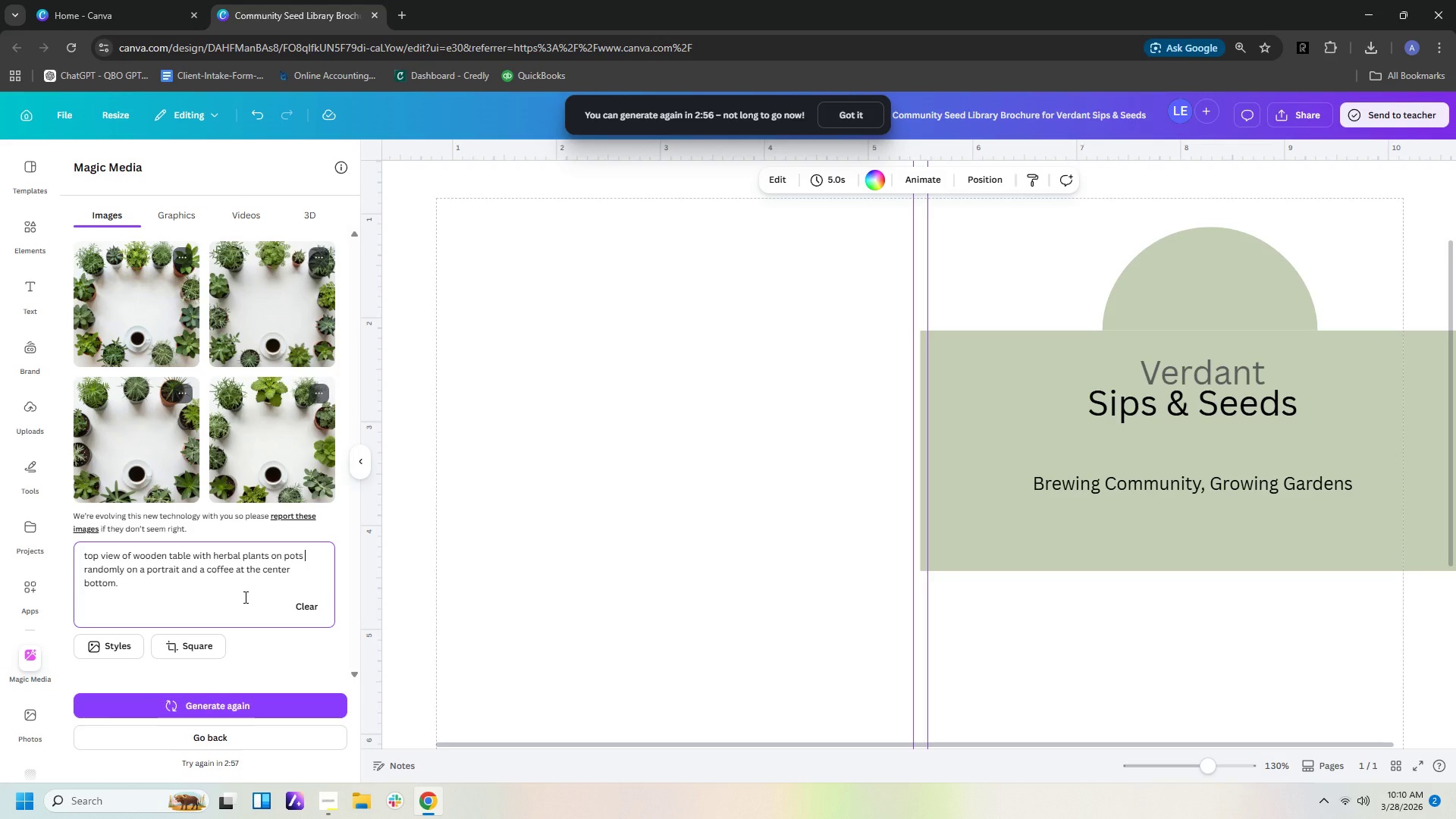 
left_click([244, 597])
 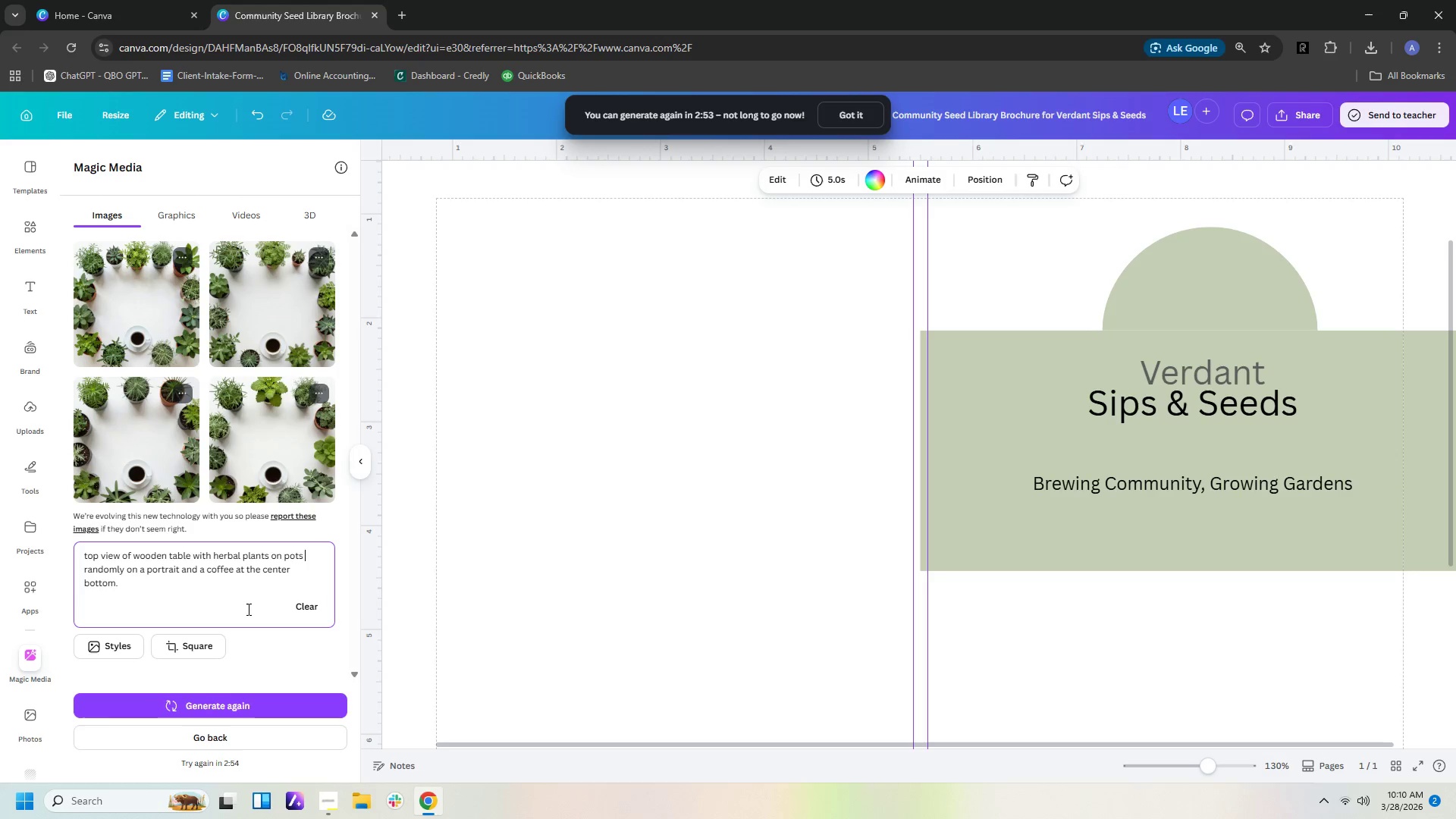 
left_click([265, 702])
 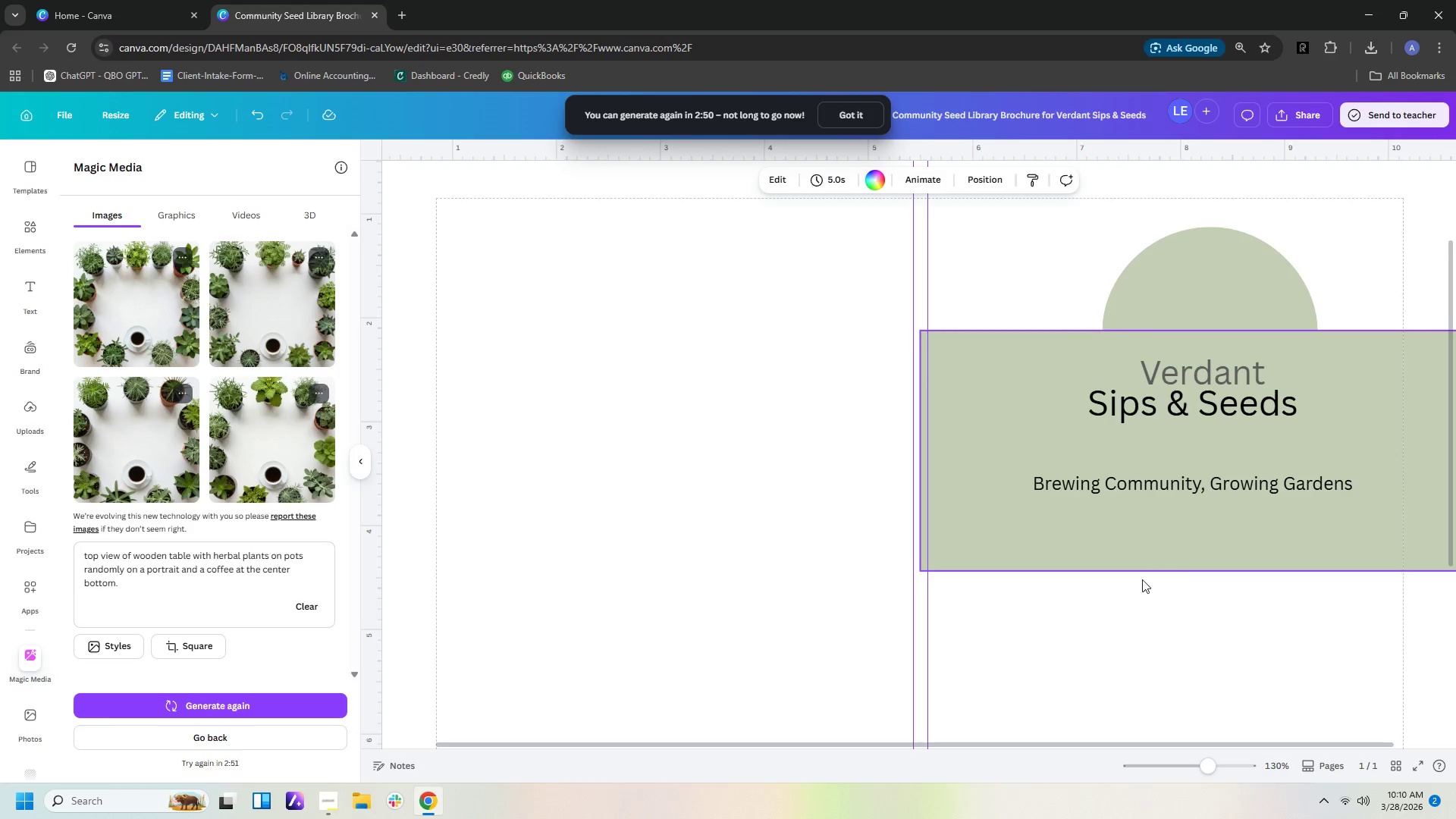 
hold_key(key=ControlLeft, duration=0.44)
scroll: coordinate [1102, 638], scroll_direction: down, amount: 2.0
 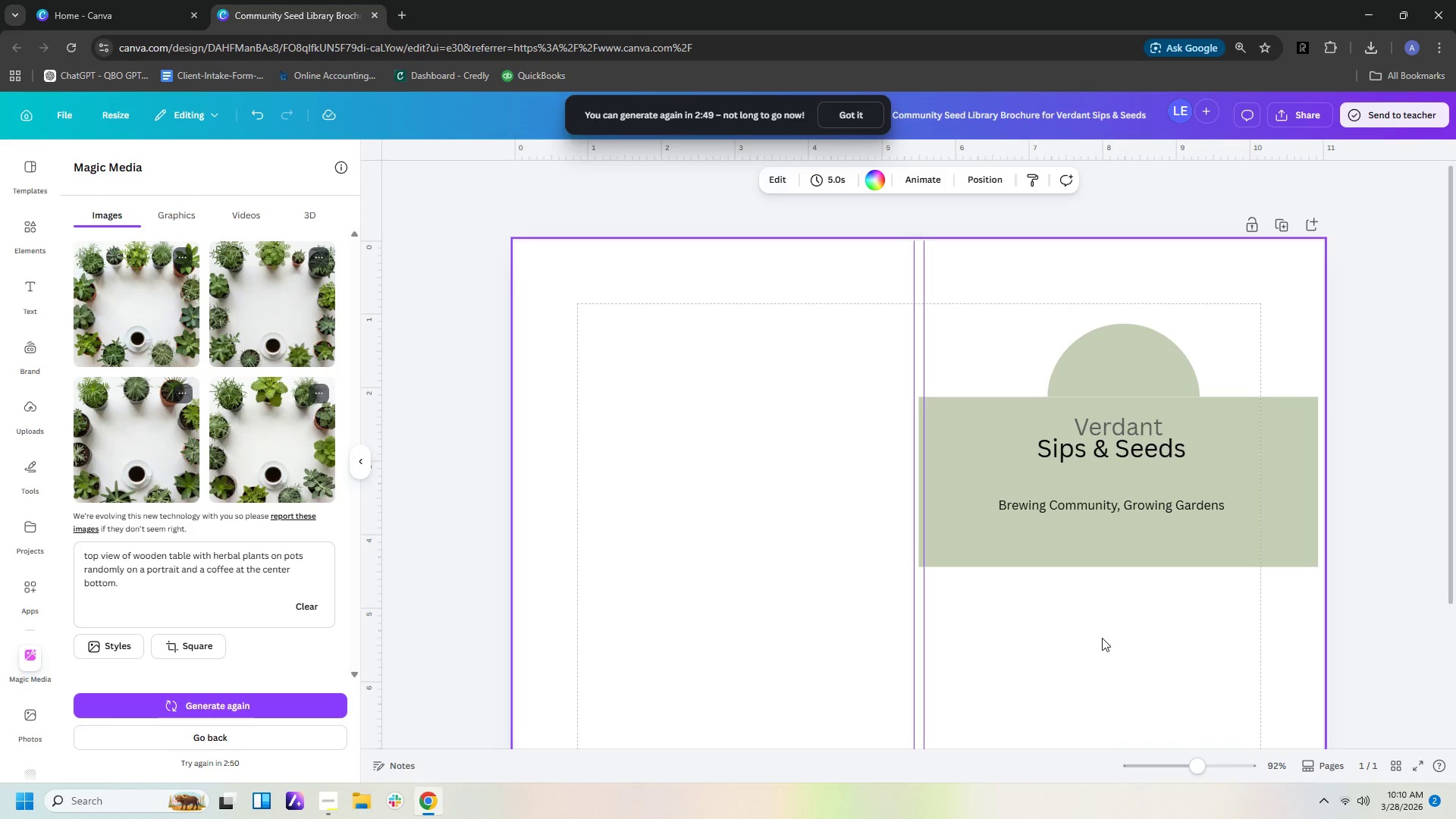 
key(Control+ControlLeft)
 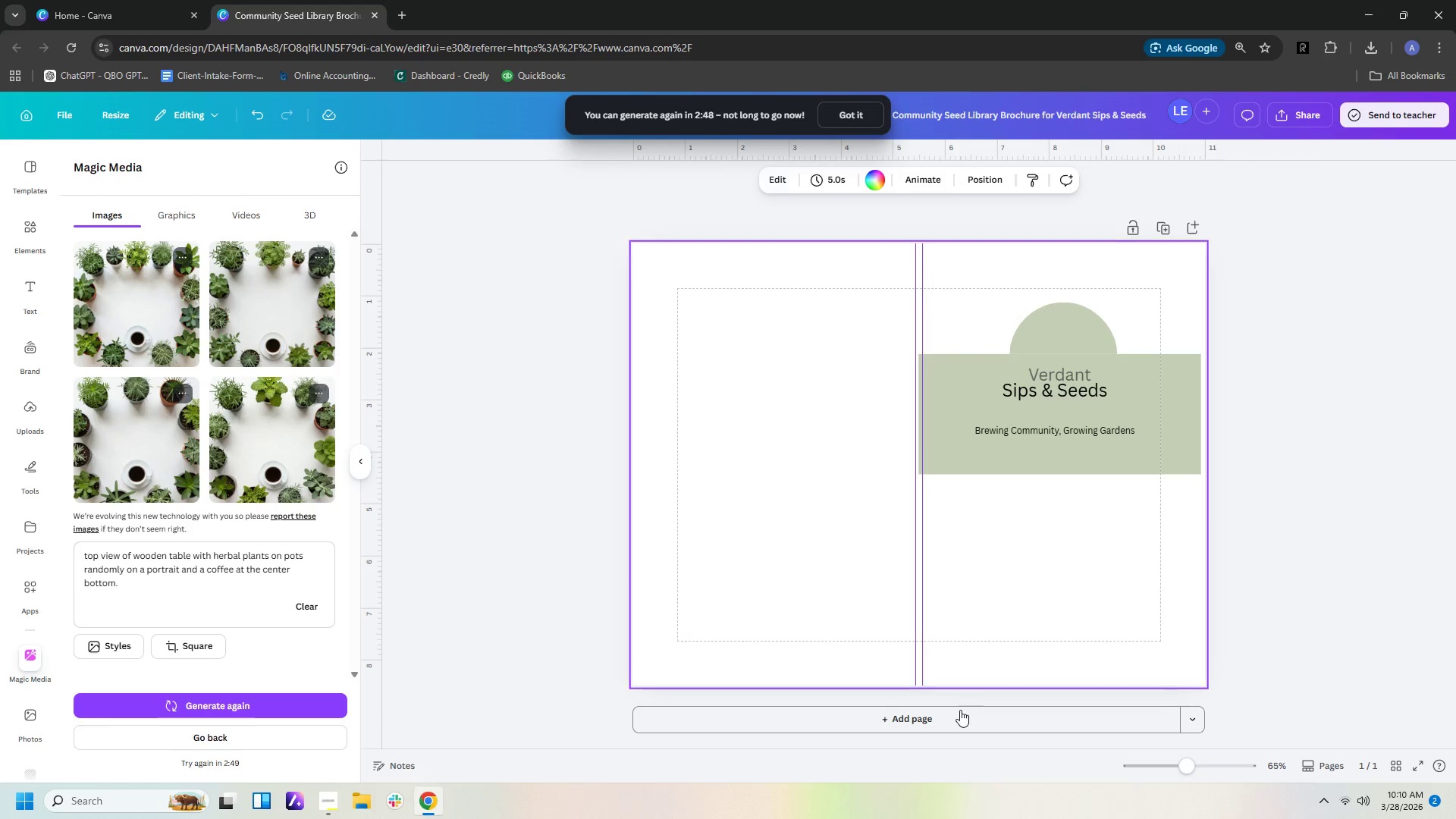 
left_click([956, 719])
 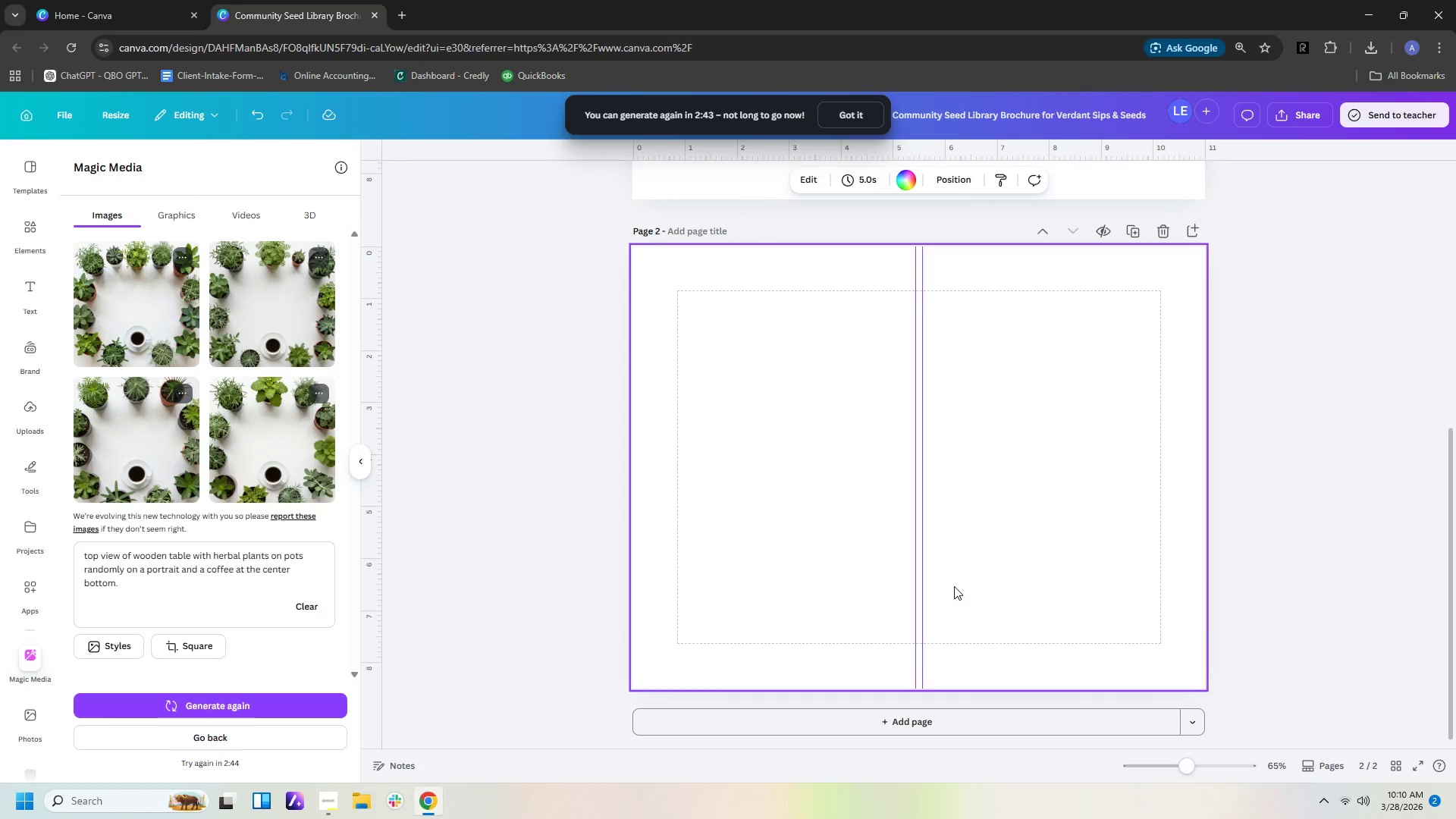 
wait(5.97)
 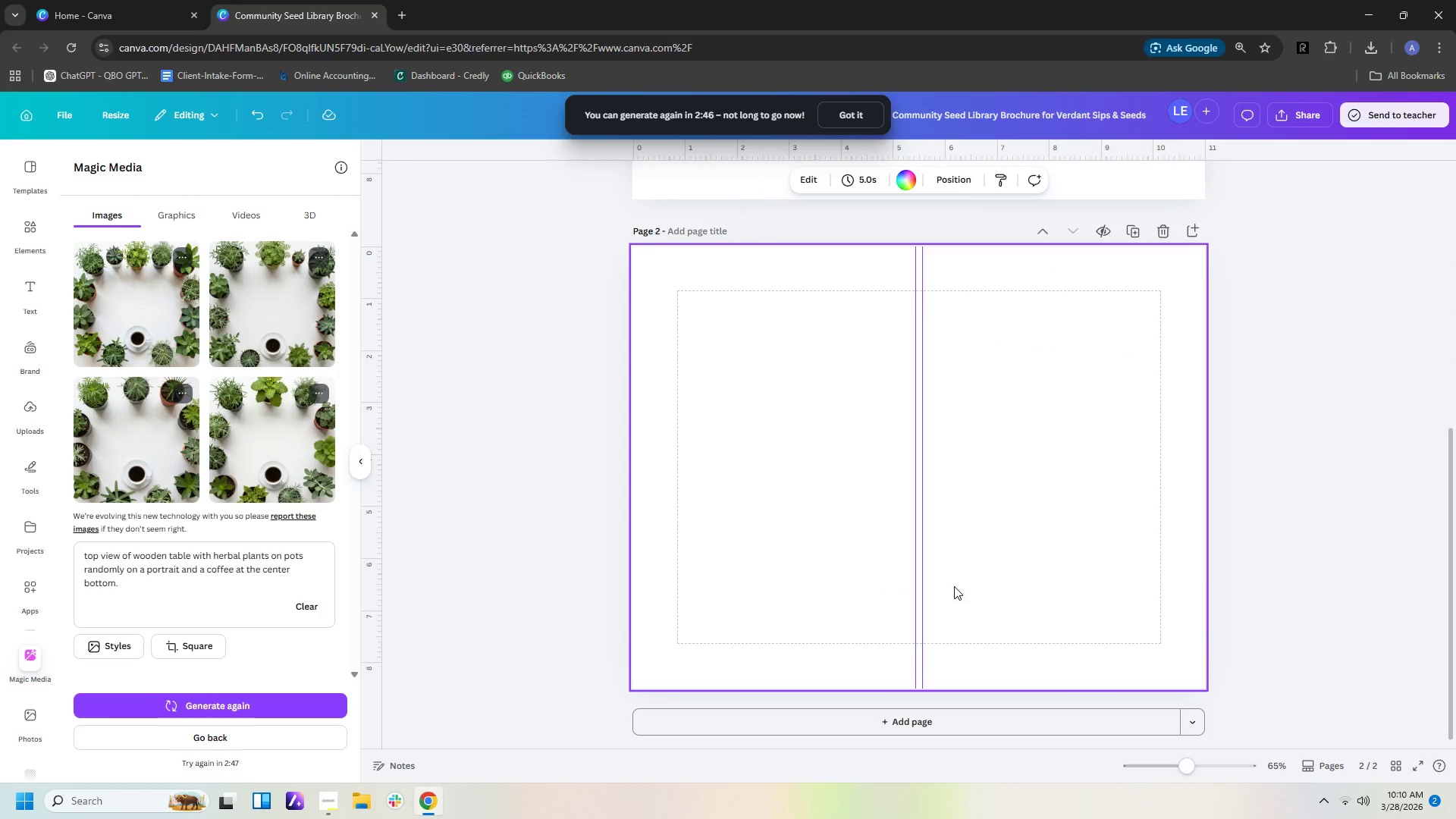 
scroll: coordinate [946, 494], scroll_direction: up, amount: 12.0
 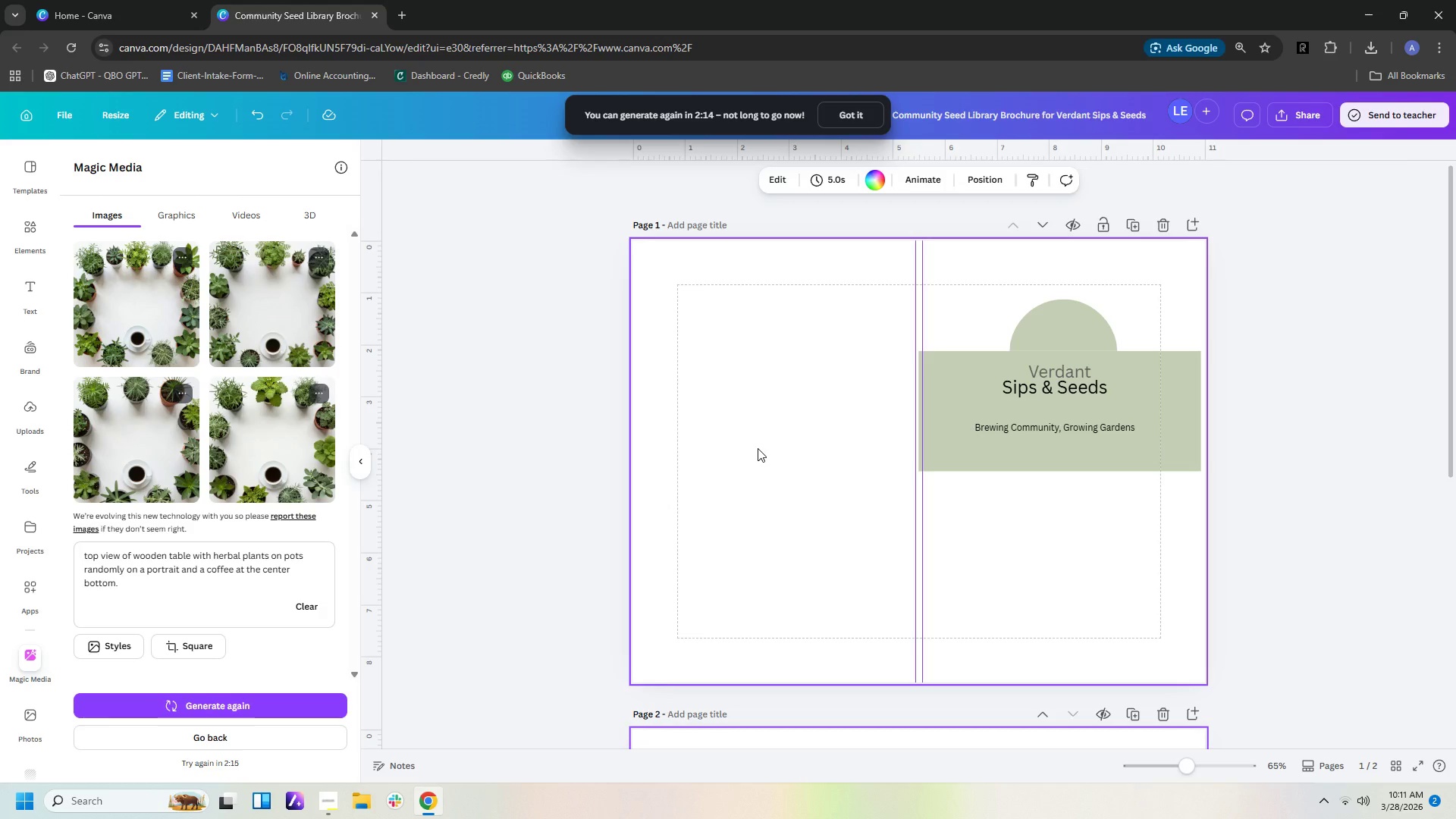 
wait(31.74)
 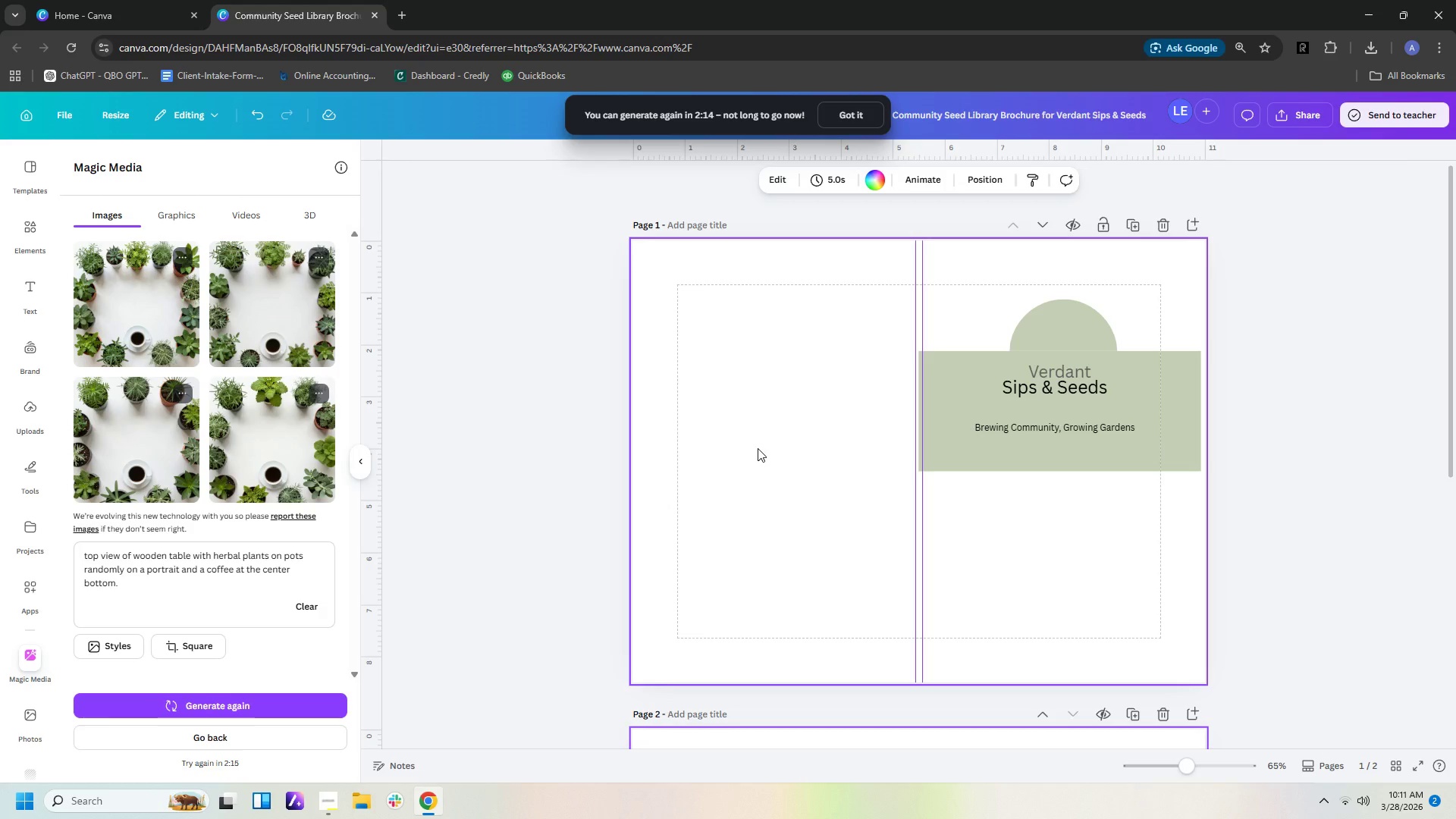 
scroll: coordinate [485, 365], scroll_direction: down, amount: 12.0
 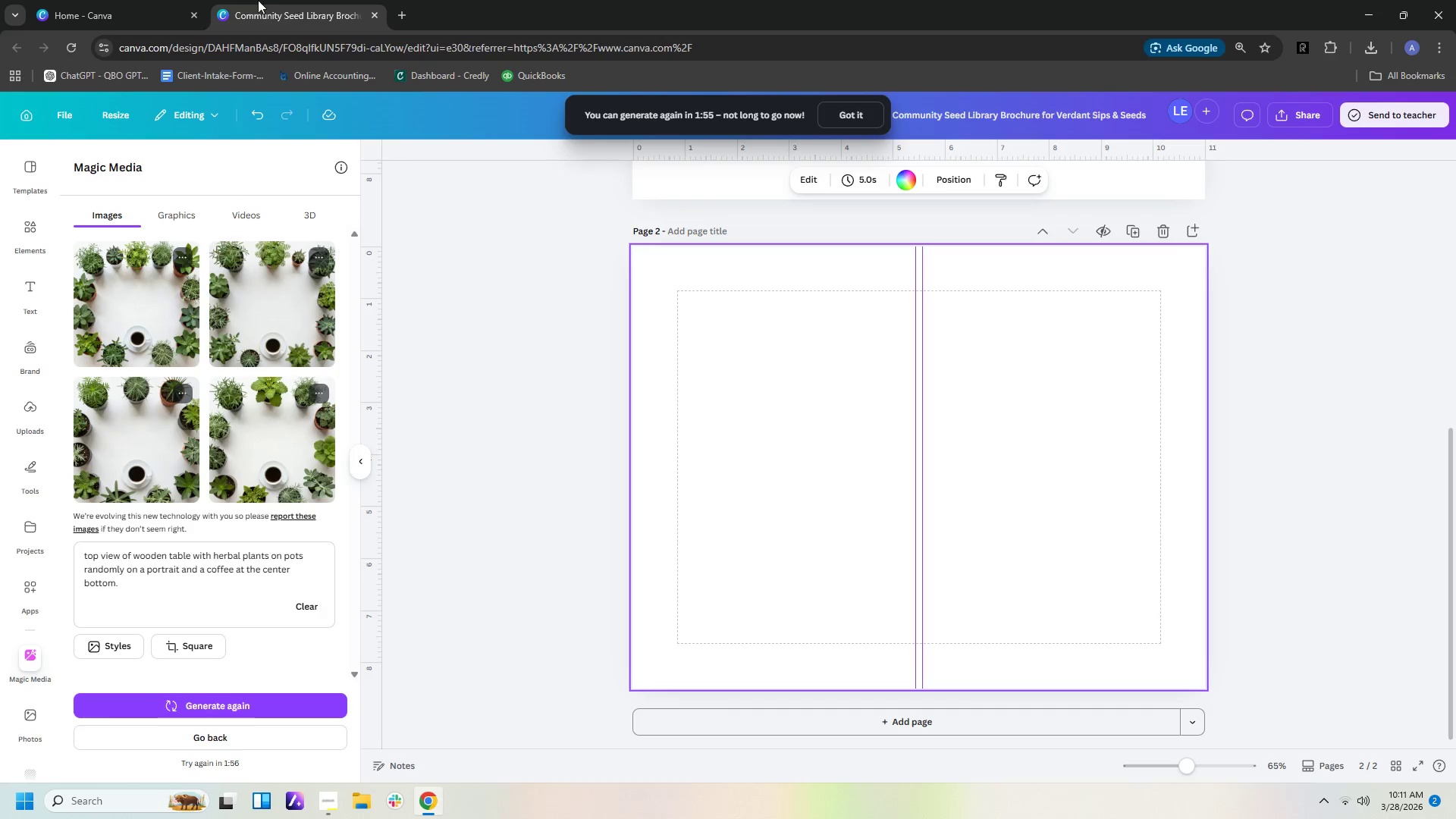 
wait(15.63)
 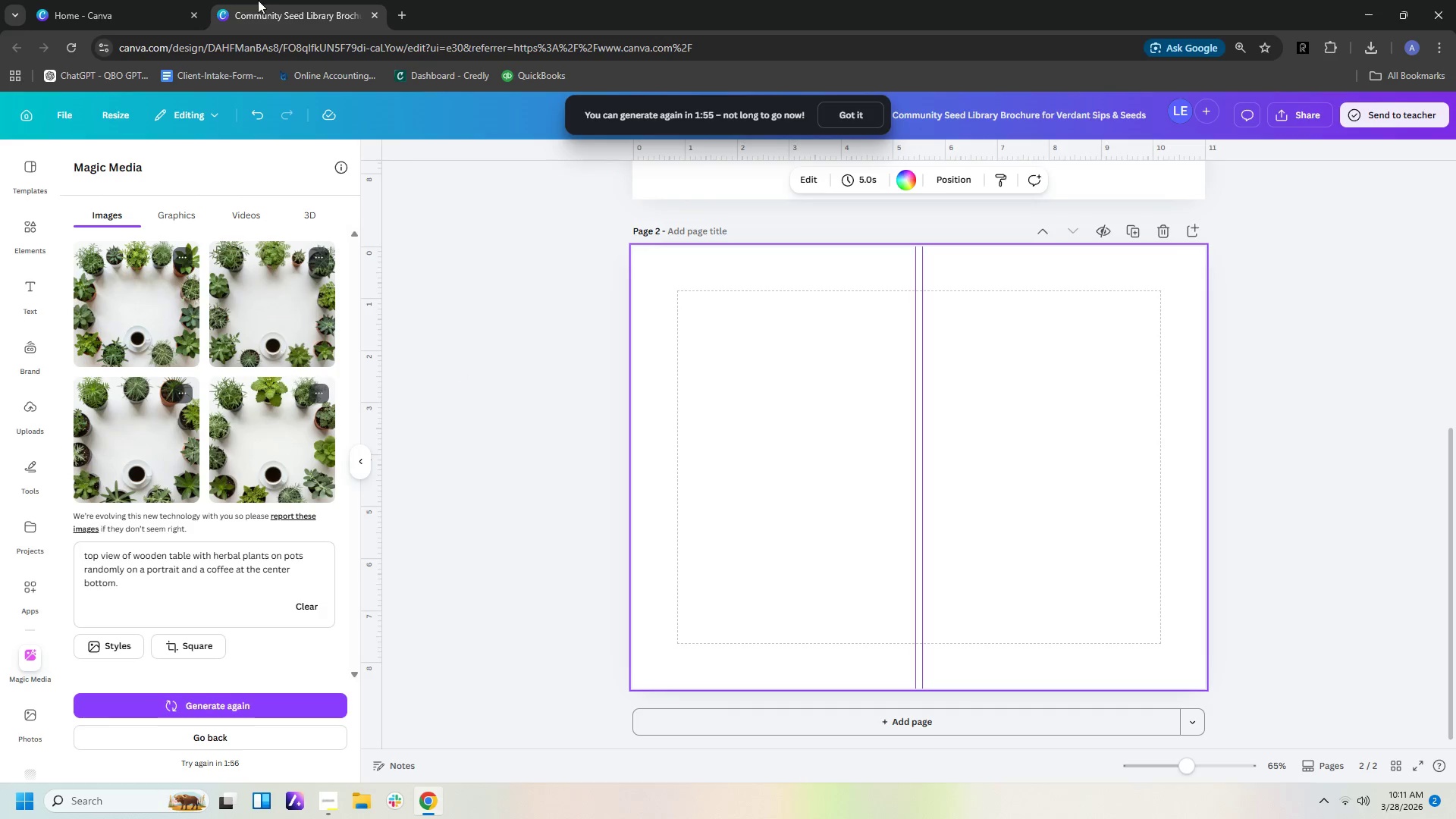 
left_click([32, 294])
 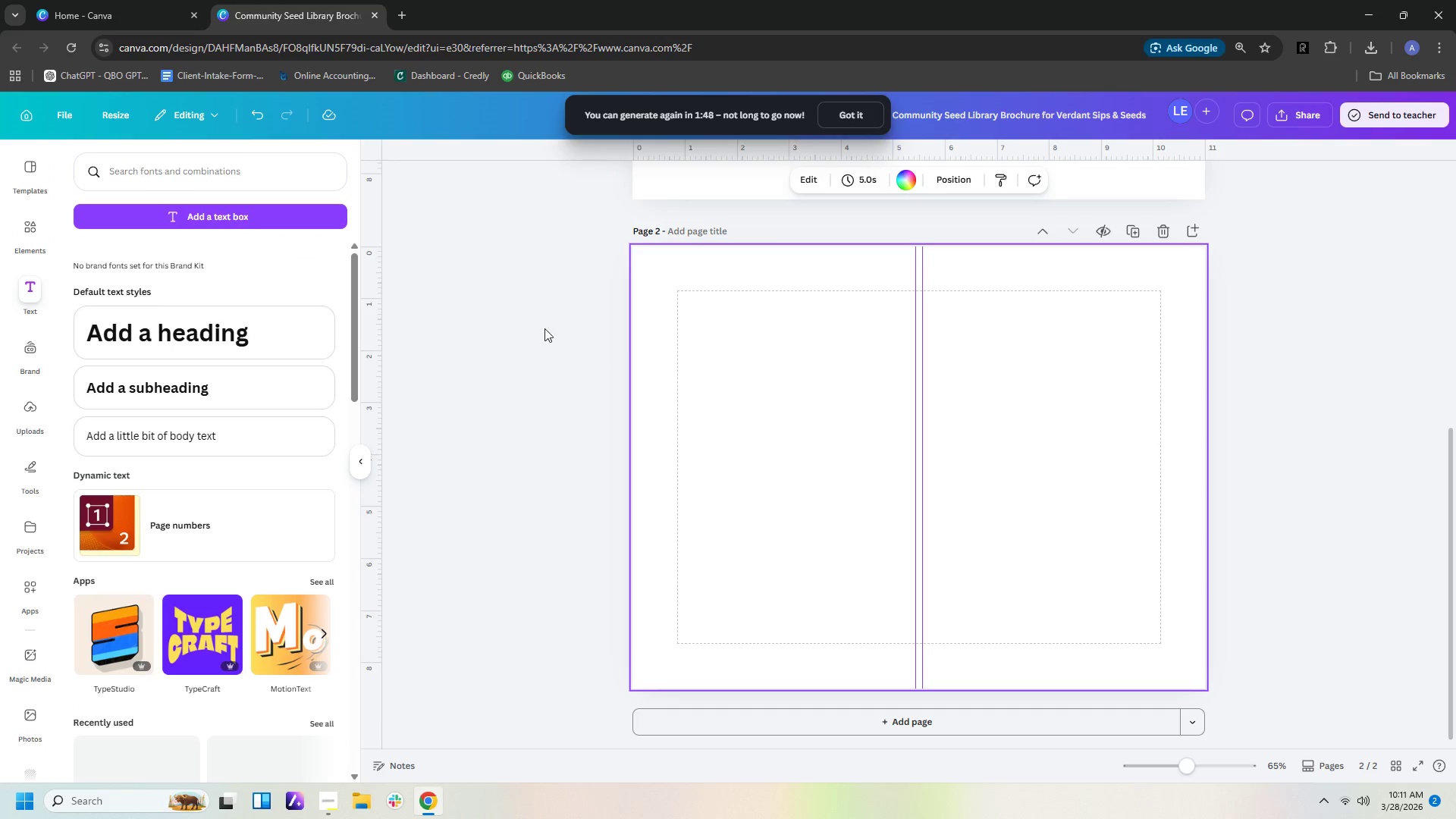 
scroll: coordinate [793, 330], scroll_direction: up, amount: 10.0
 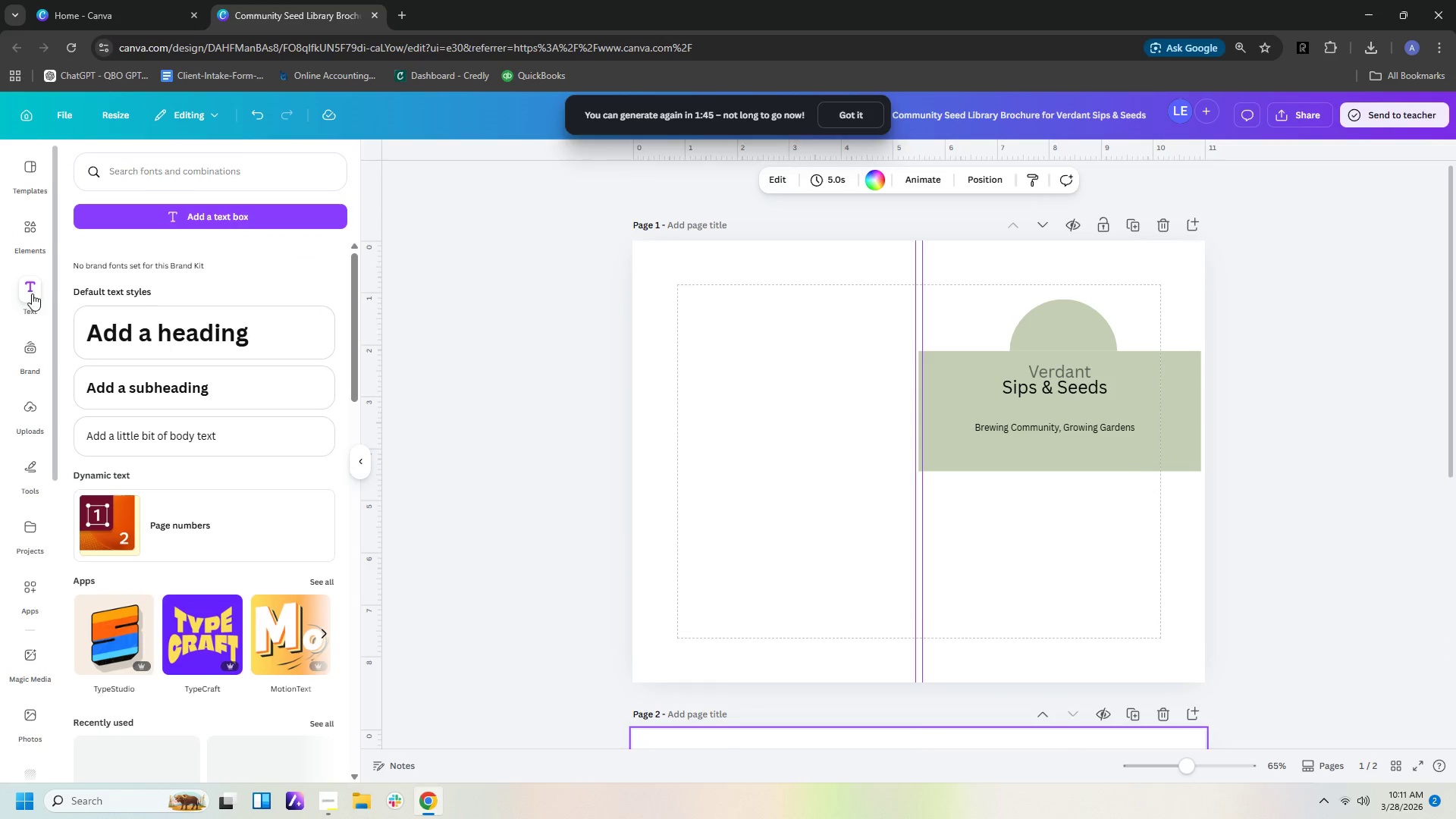 
left_click([227, 216])
 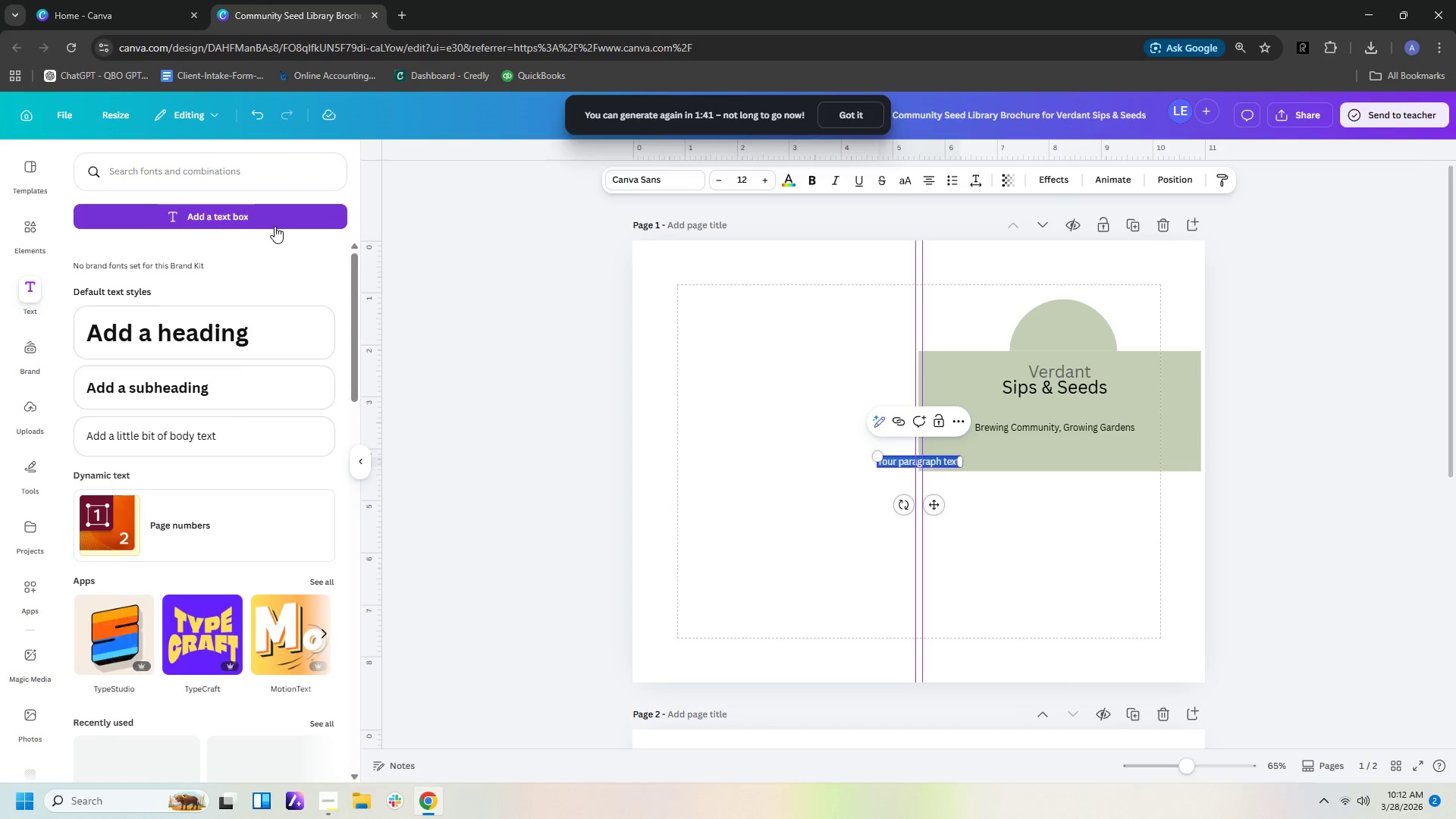 
left_click([882, 494])
 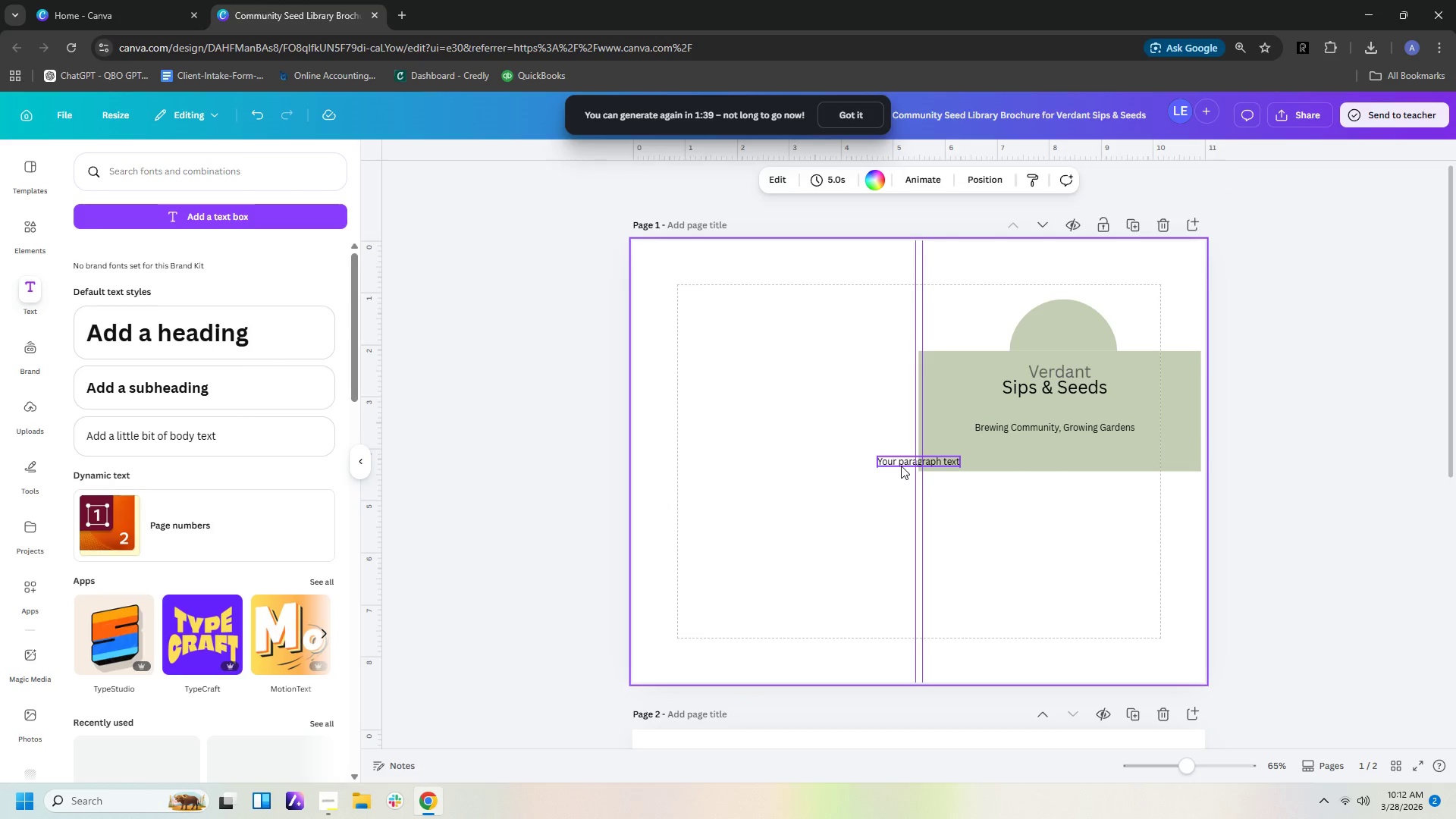 
left_click_drag(start_coordinate=[901, 466], to_coordinate=[761, 325])
 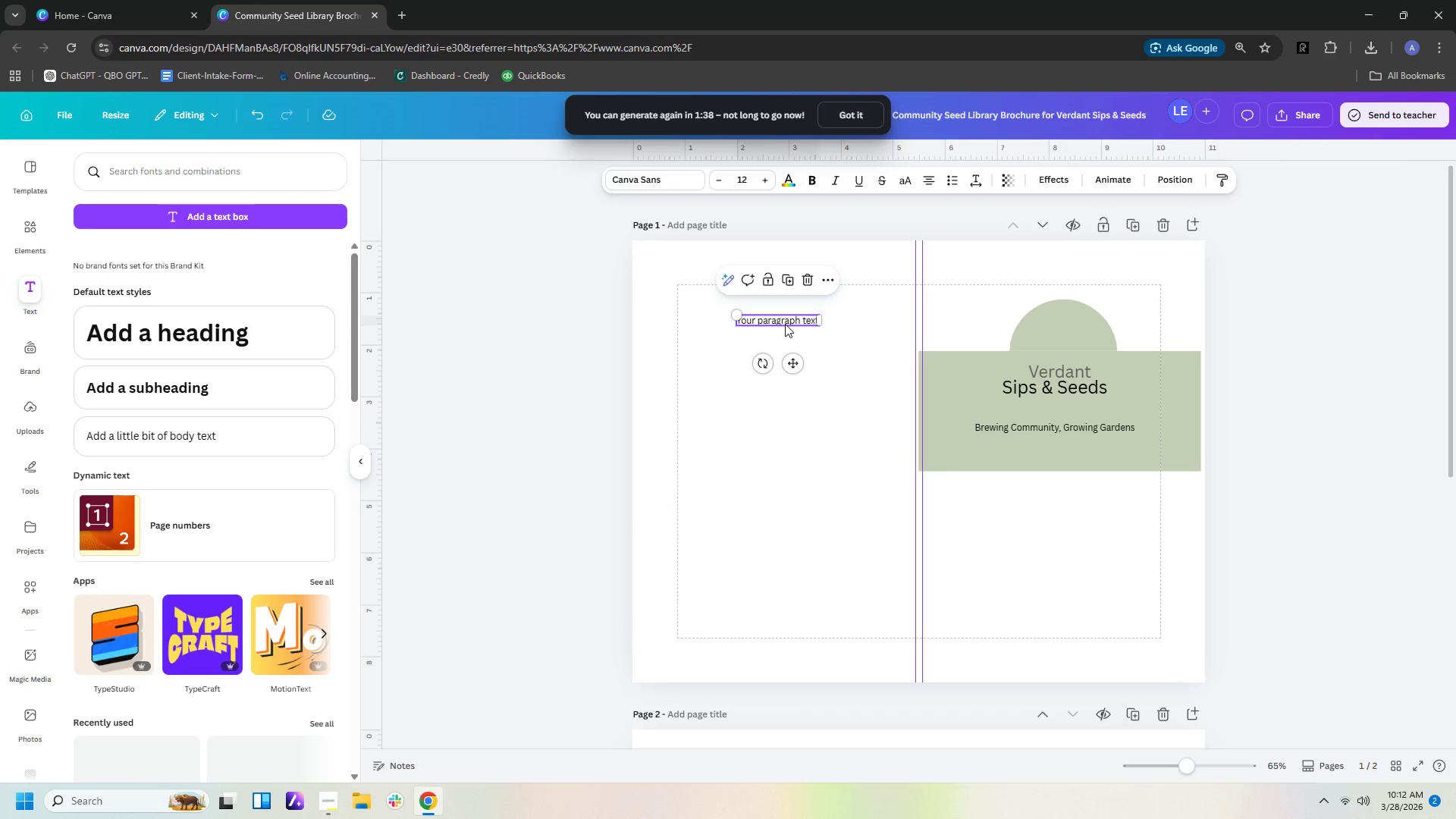 
double_click([785, 324])
 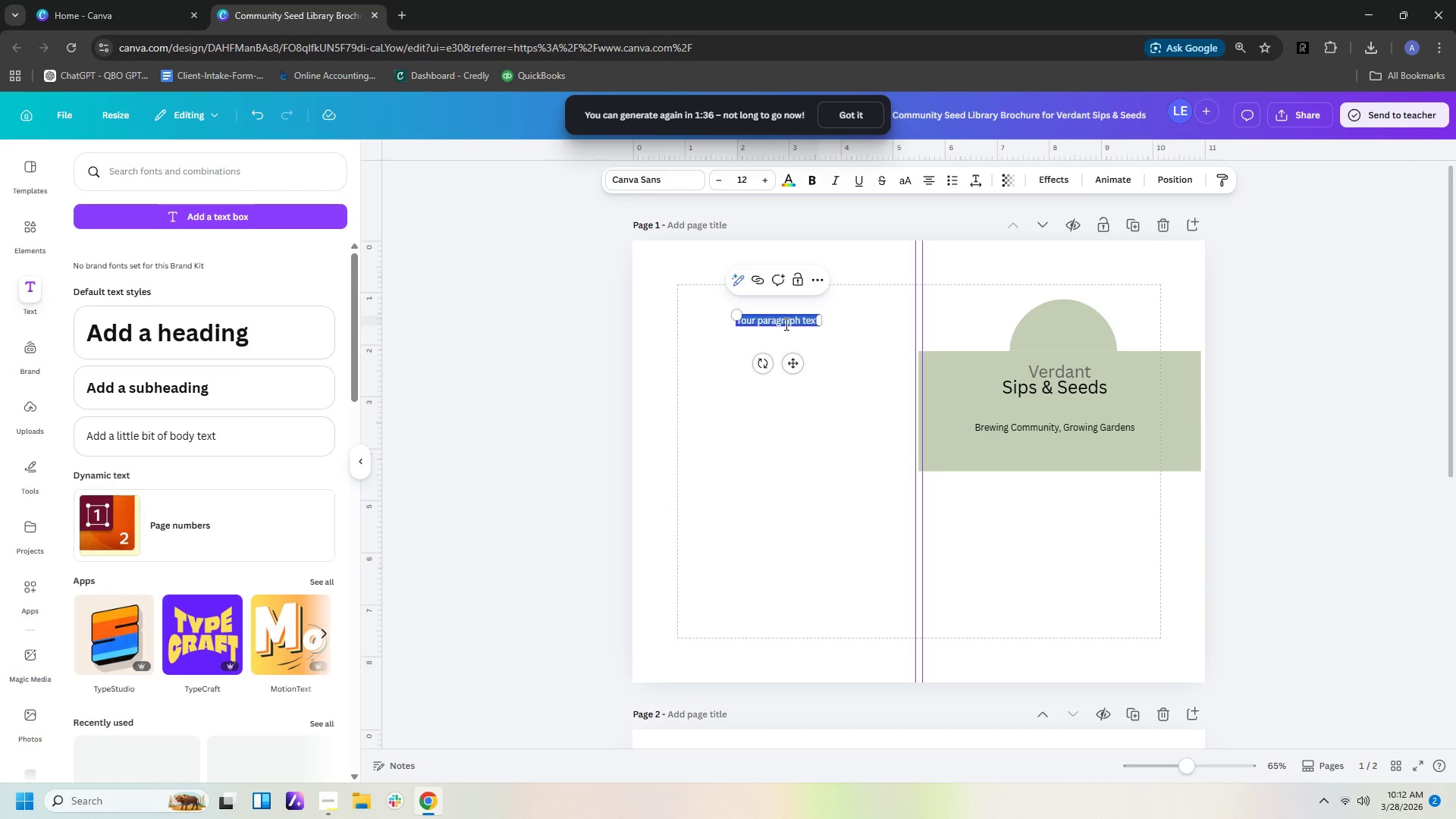 
type(About Us)
 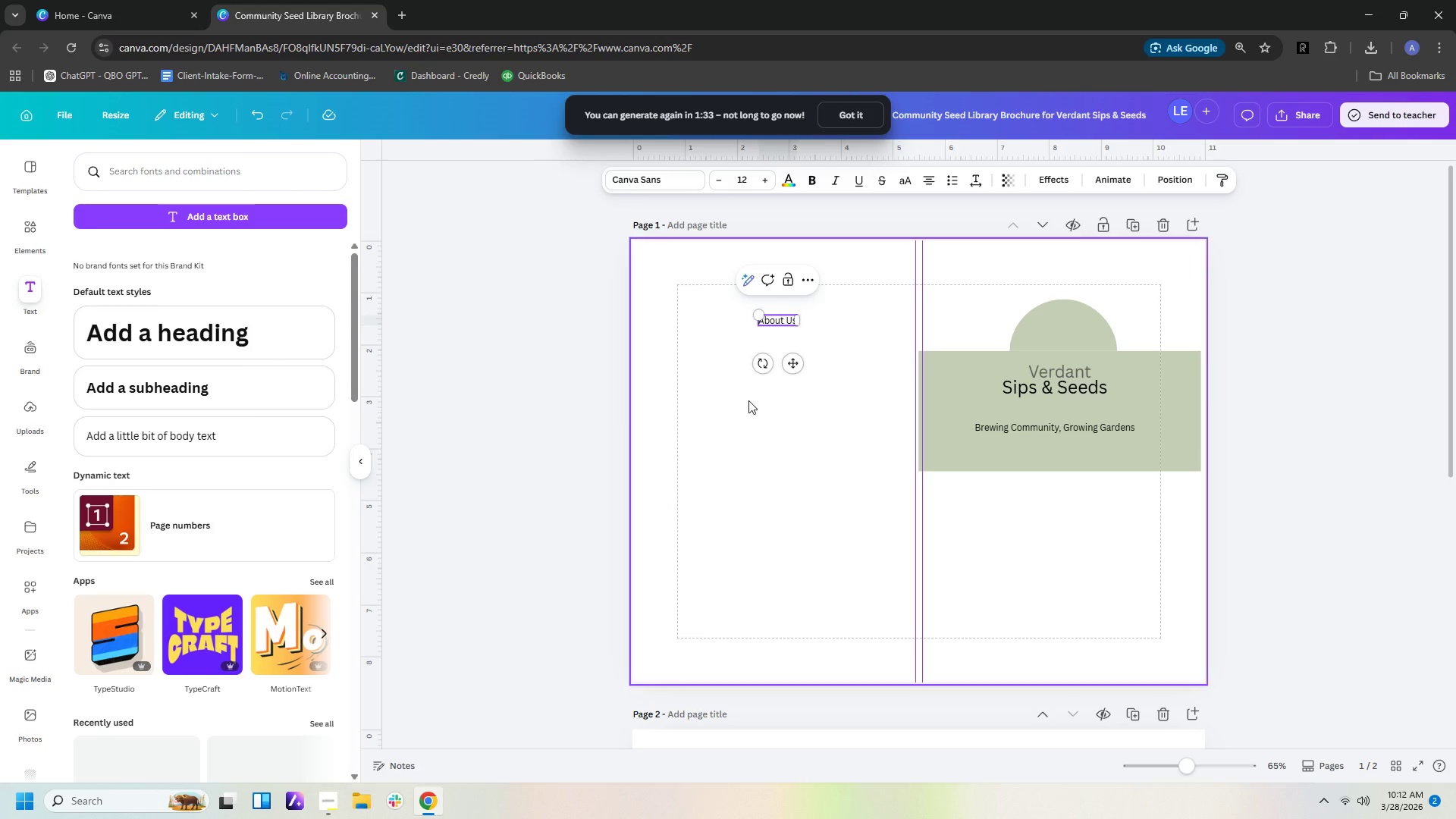 
left_click([827, 437])
 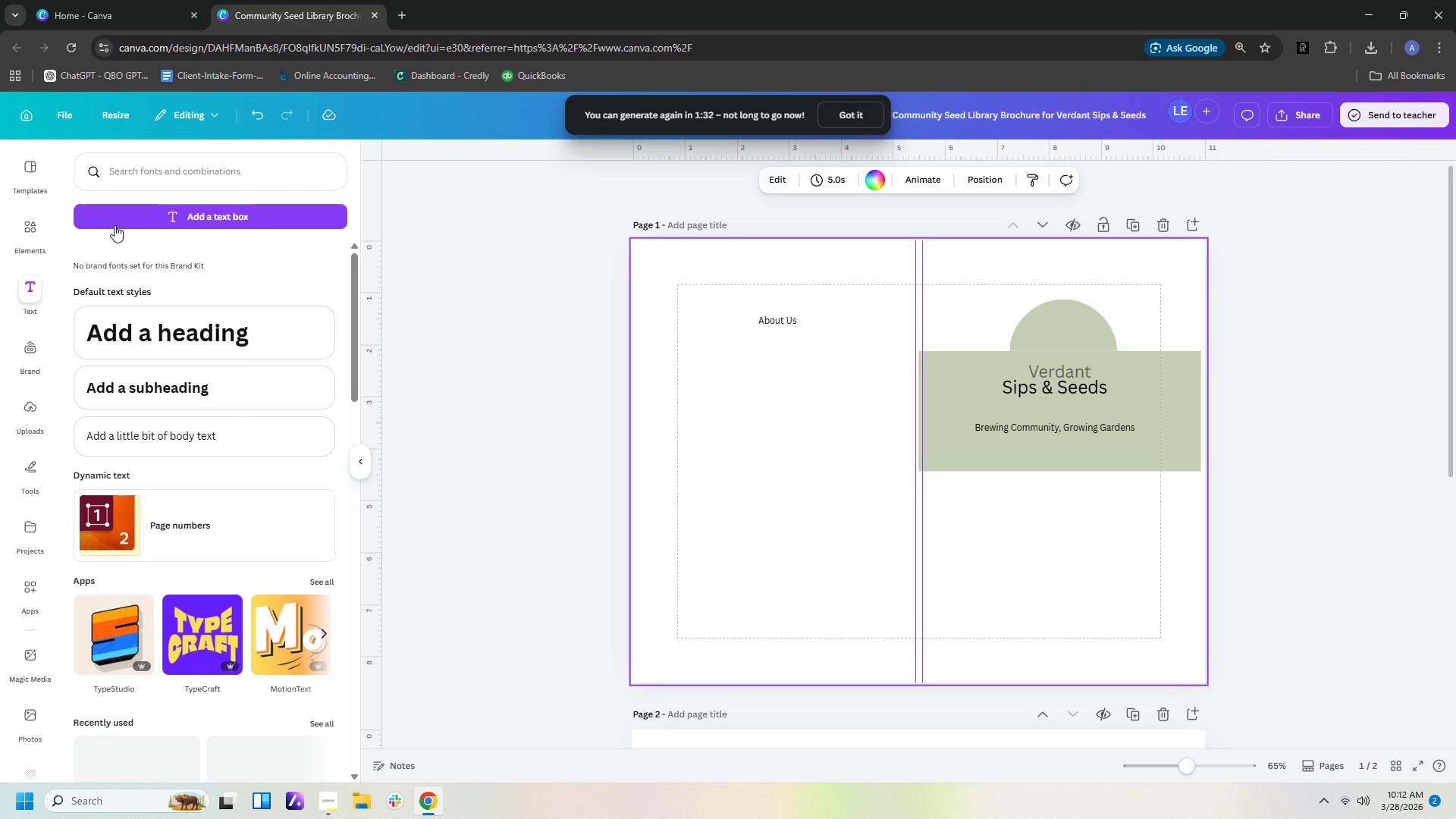 
left_click([115, 221])
 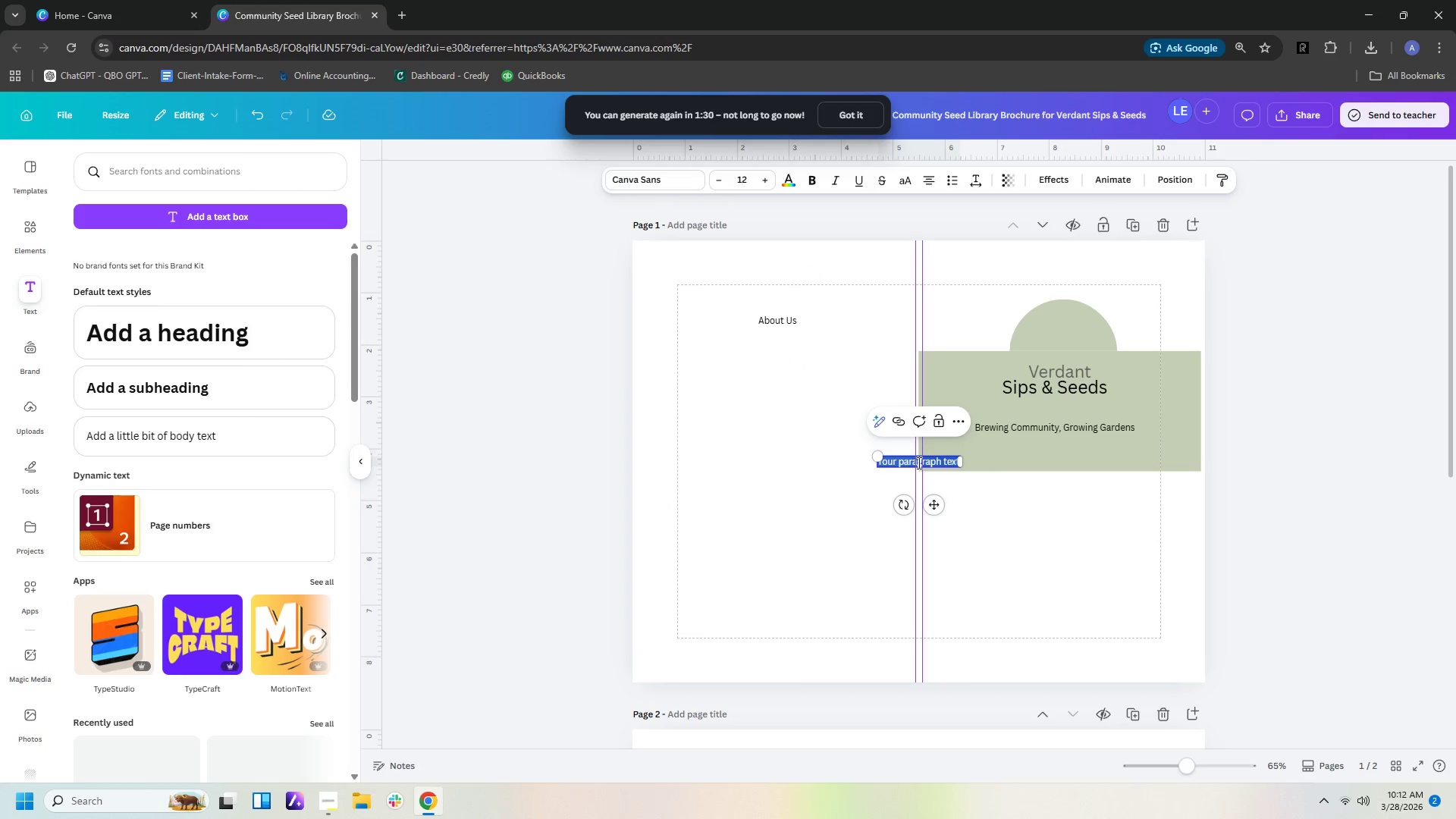 
left_click([868, 483])
 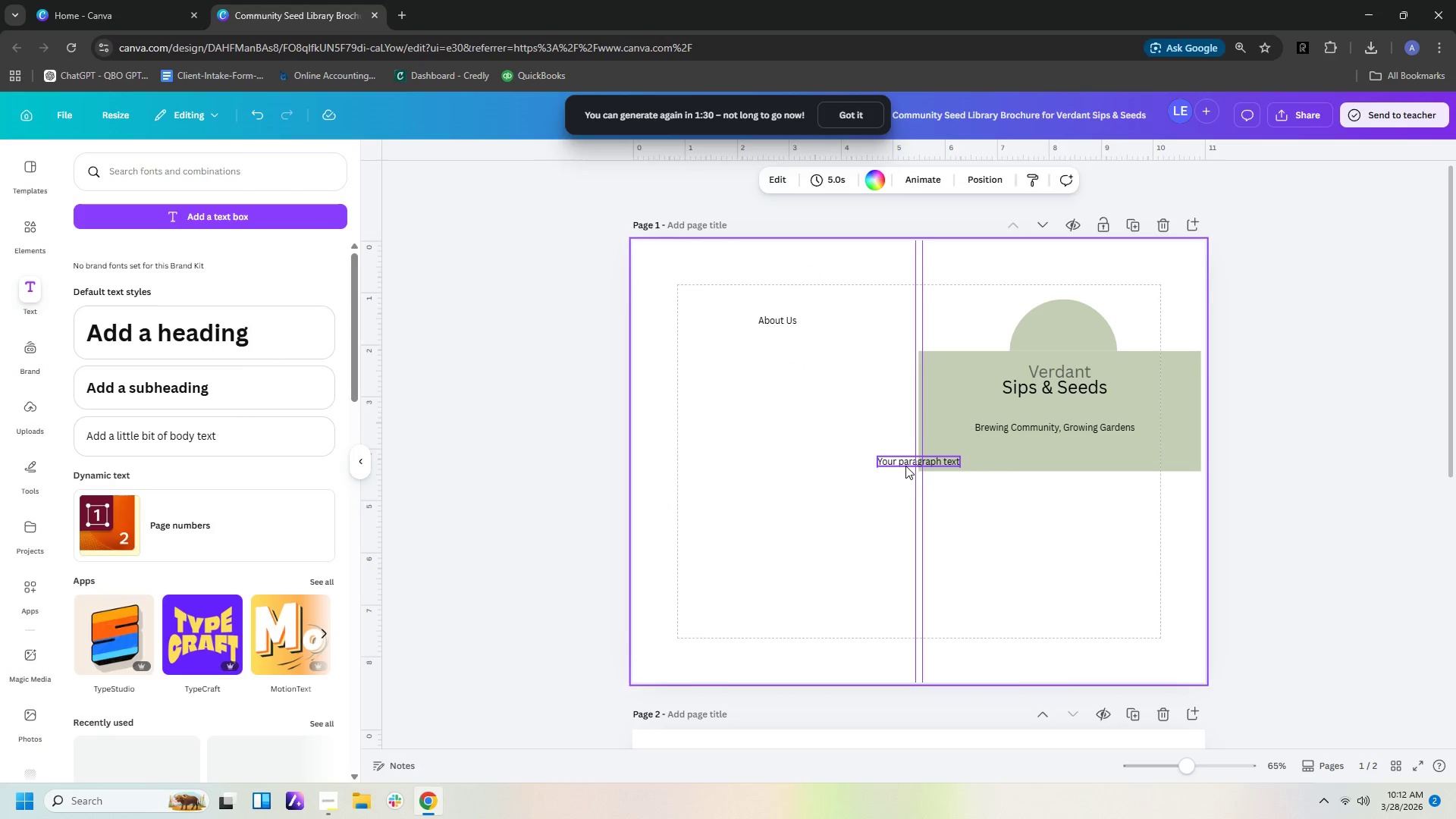 
left_click_drag(start_coordinate=[905, 466], to_coordinate=[751, 397])
 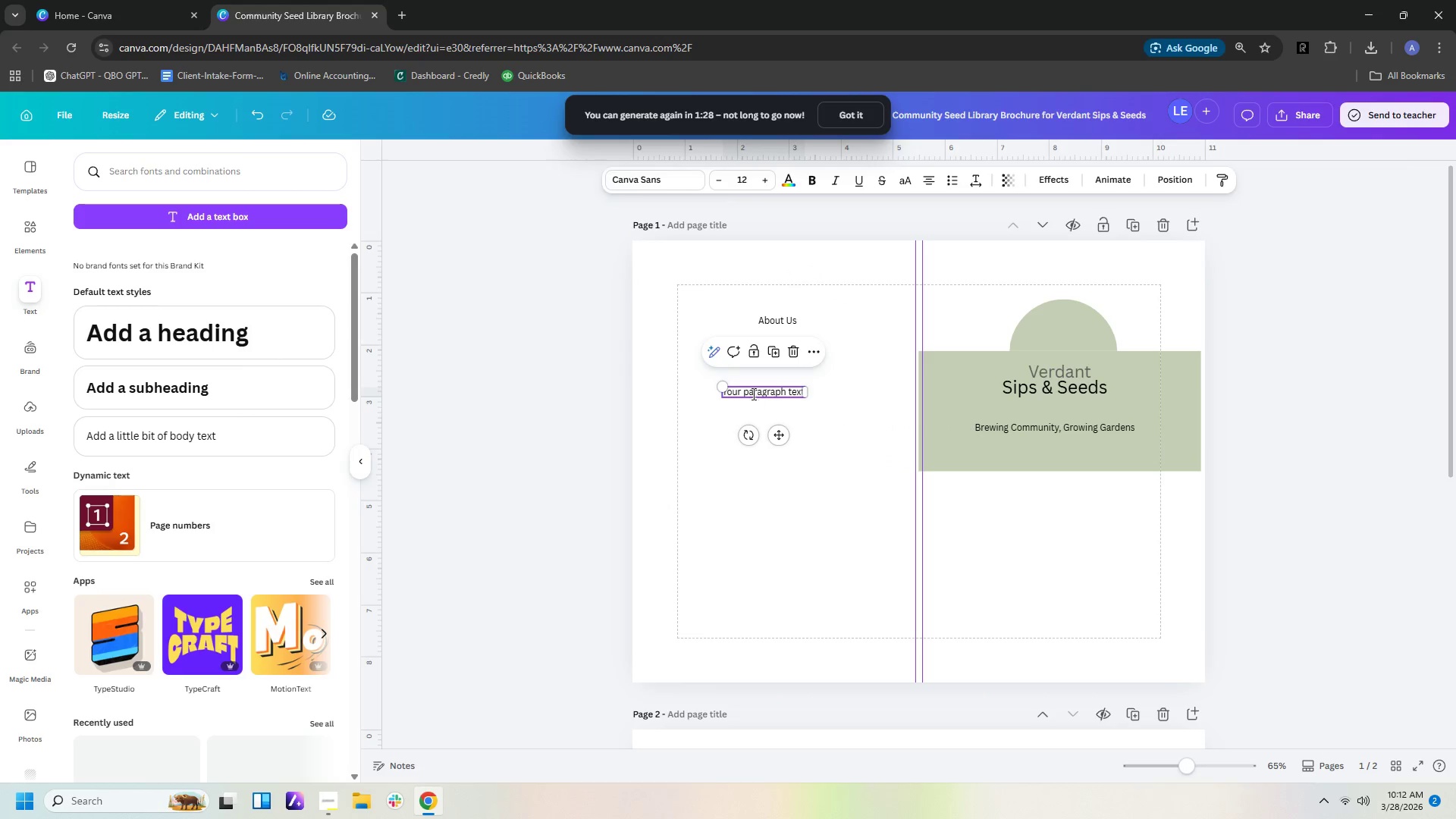 
double_click([752, 394])
 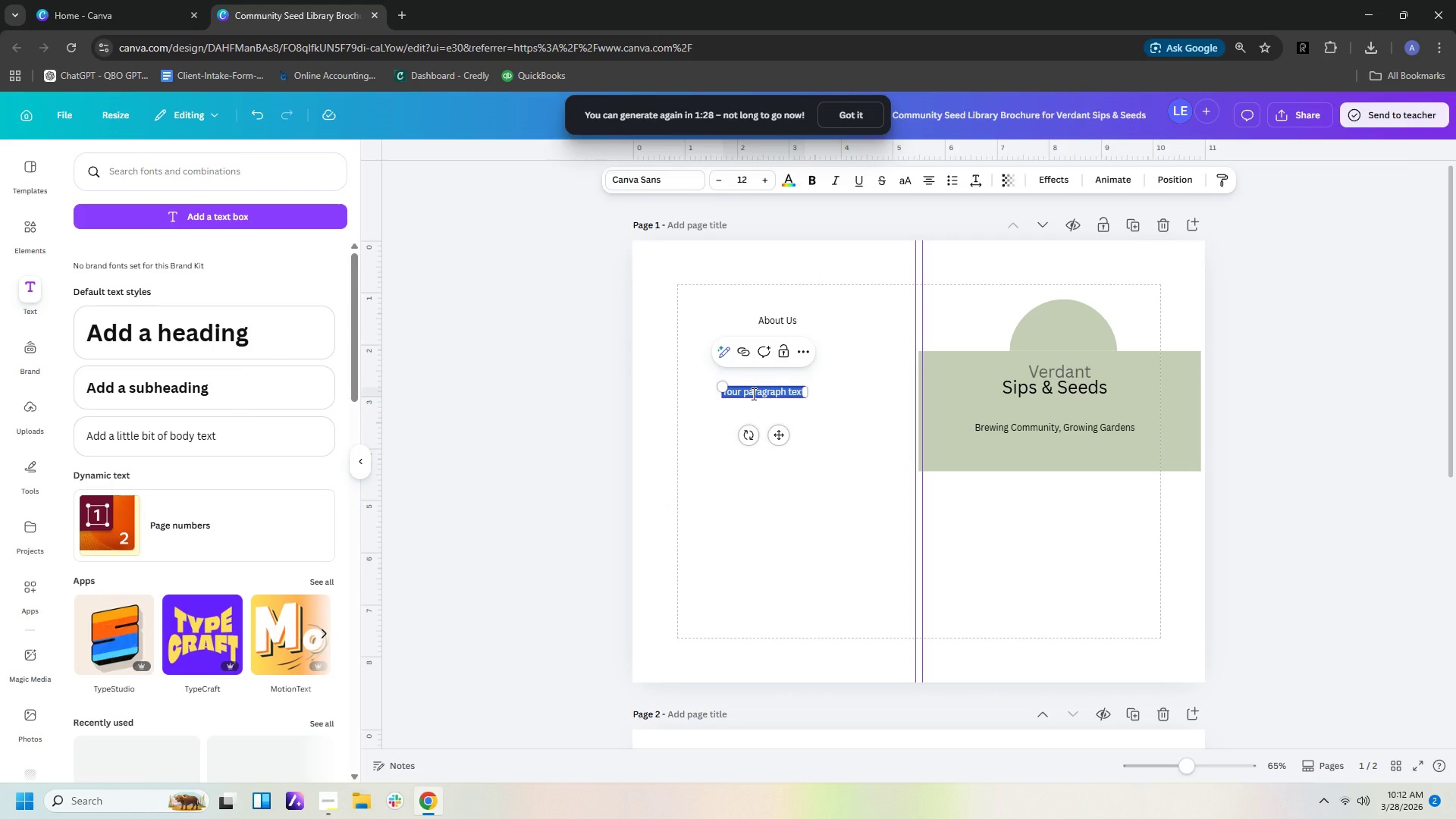 
type(Verdant Sips & Seed s)
key(Backspace)
type(s)
key(Backspace)
key(Backspace)
 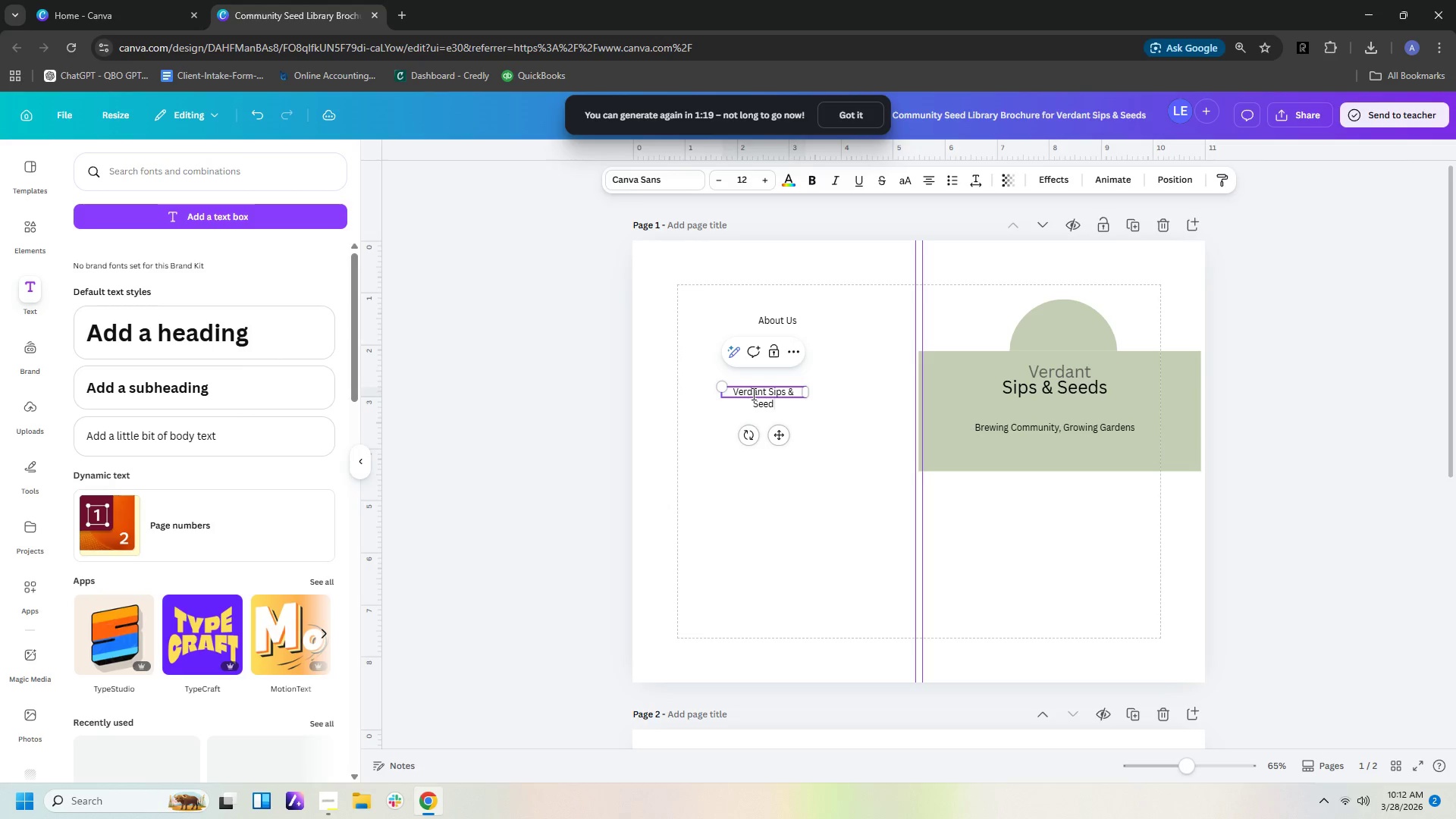 
type(s is a a)
key(Backspace)
type(botanical cafe rooted in community, sustainabilityu)
key(Backspace)
key(Backspace)
type(y, and slow living.  We )
 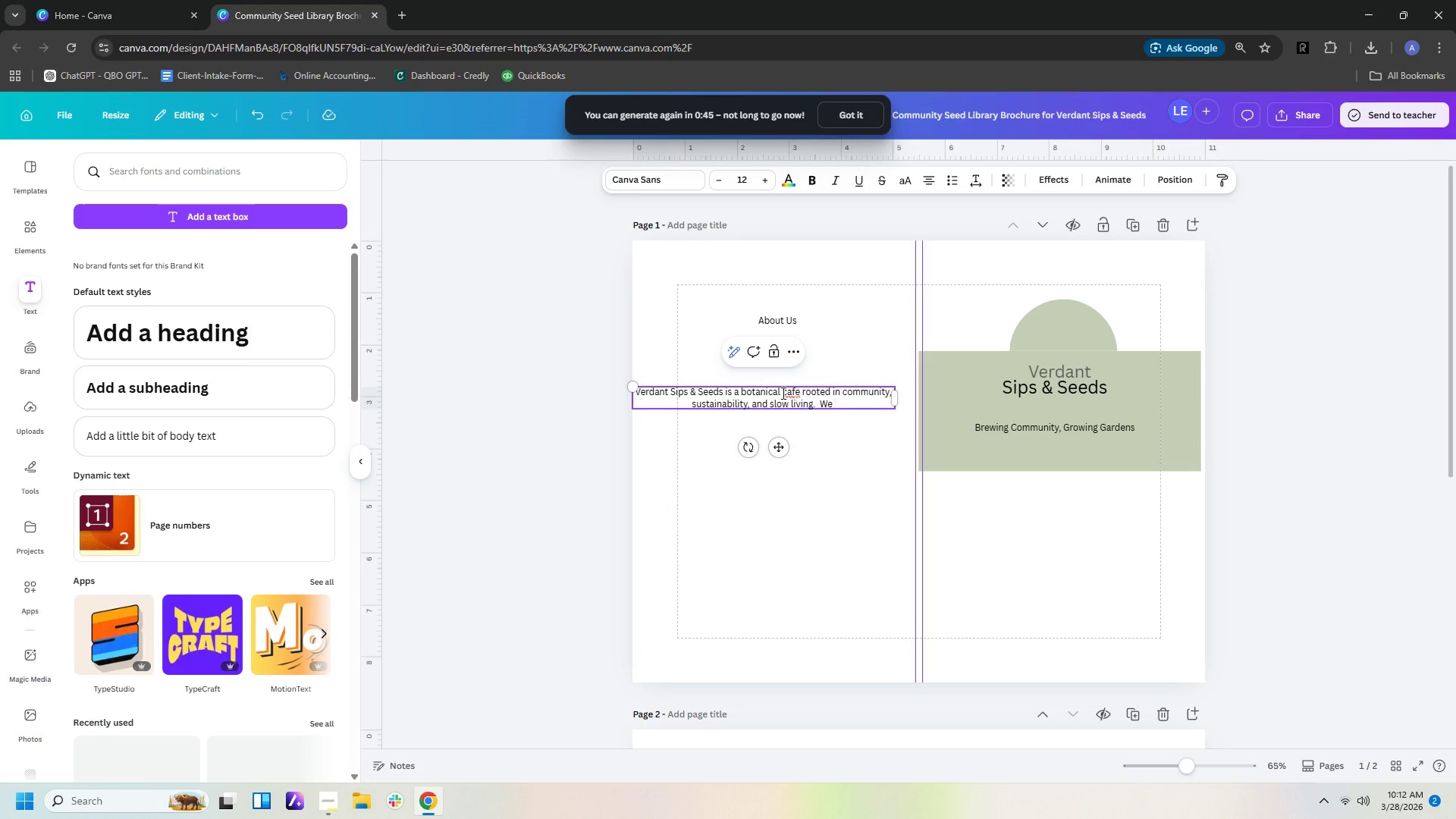 
wait(12.81)
 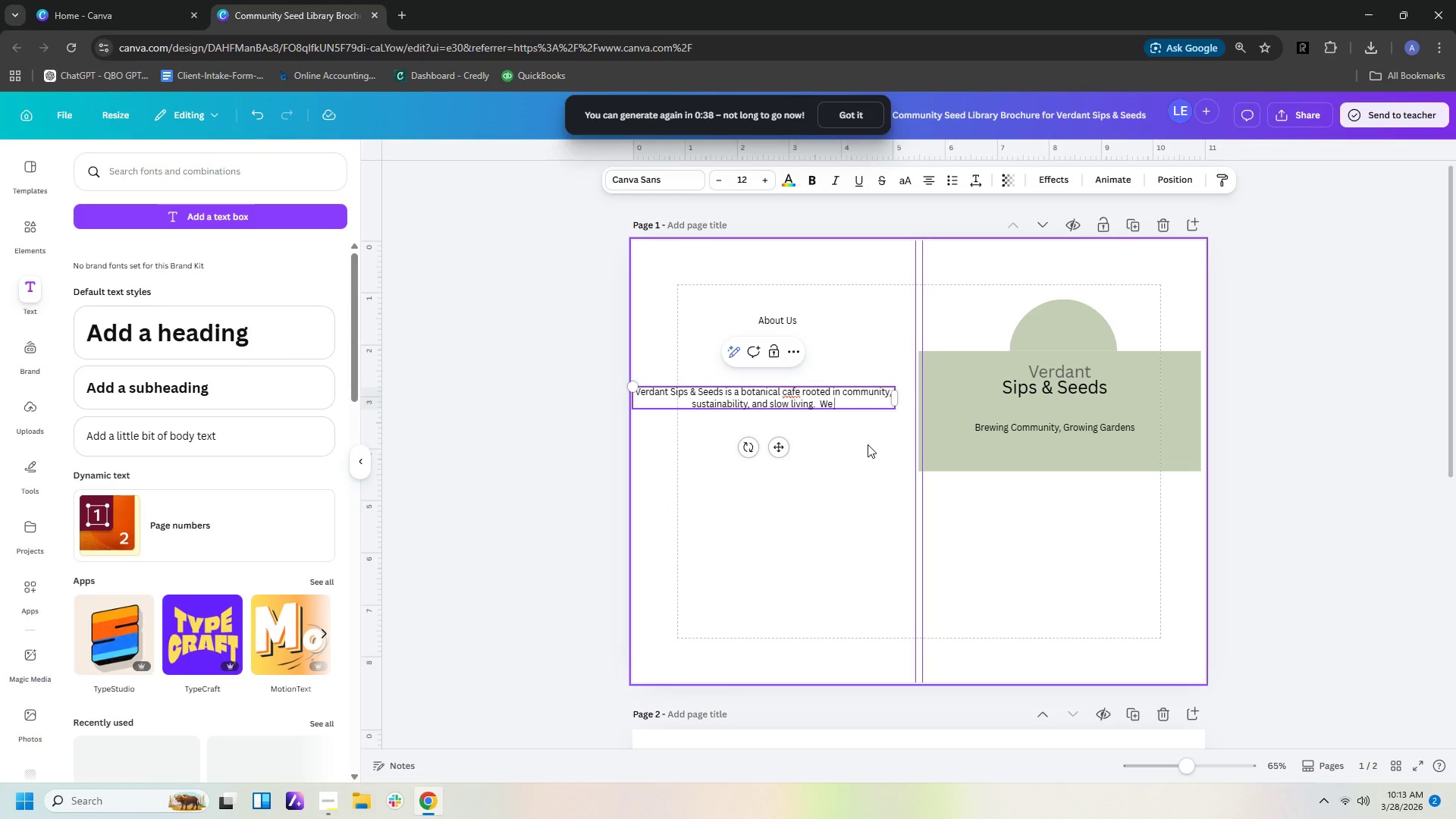 
left_click([407, 17])
 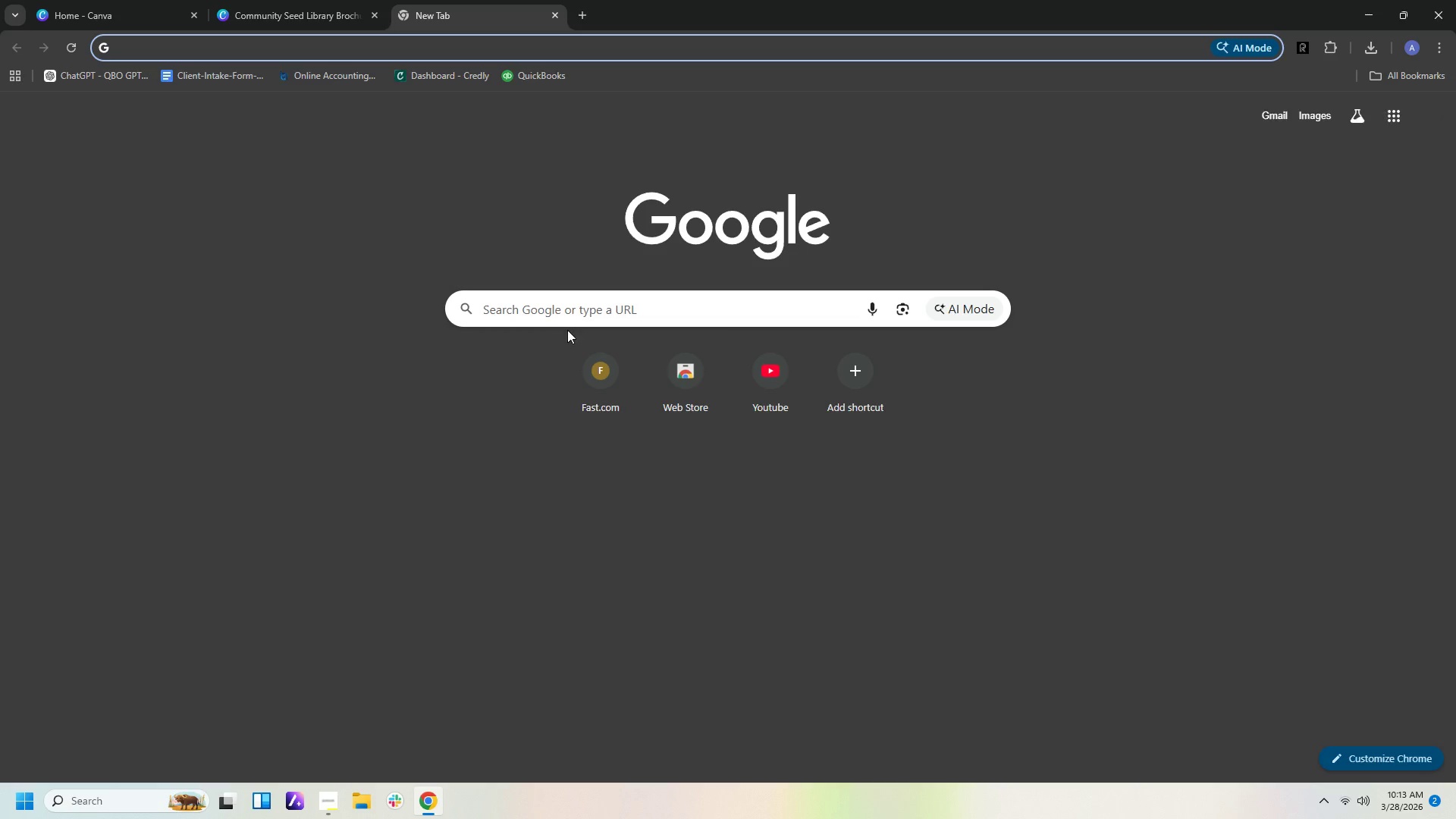 
left_click([568, 315])
 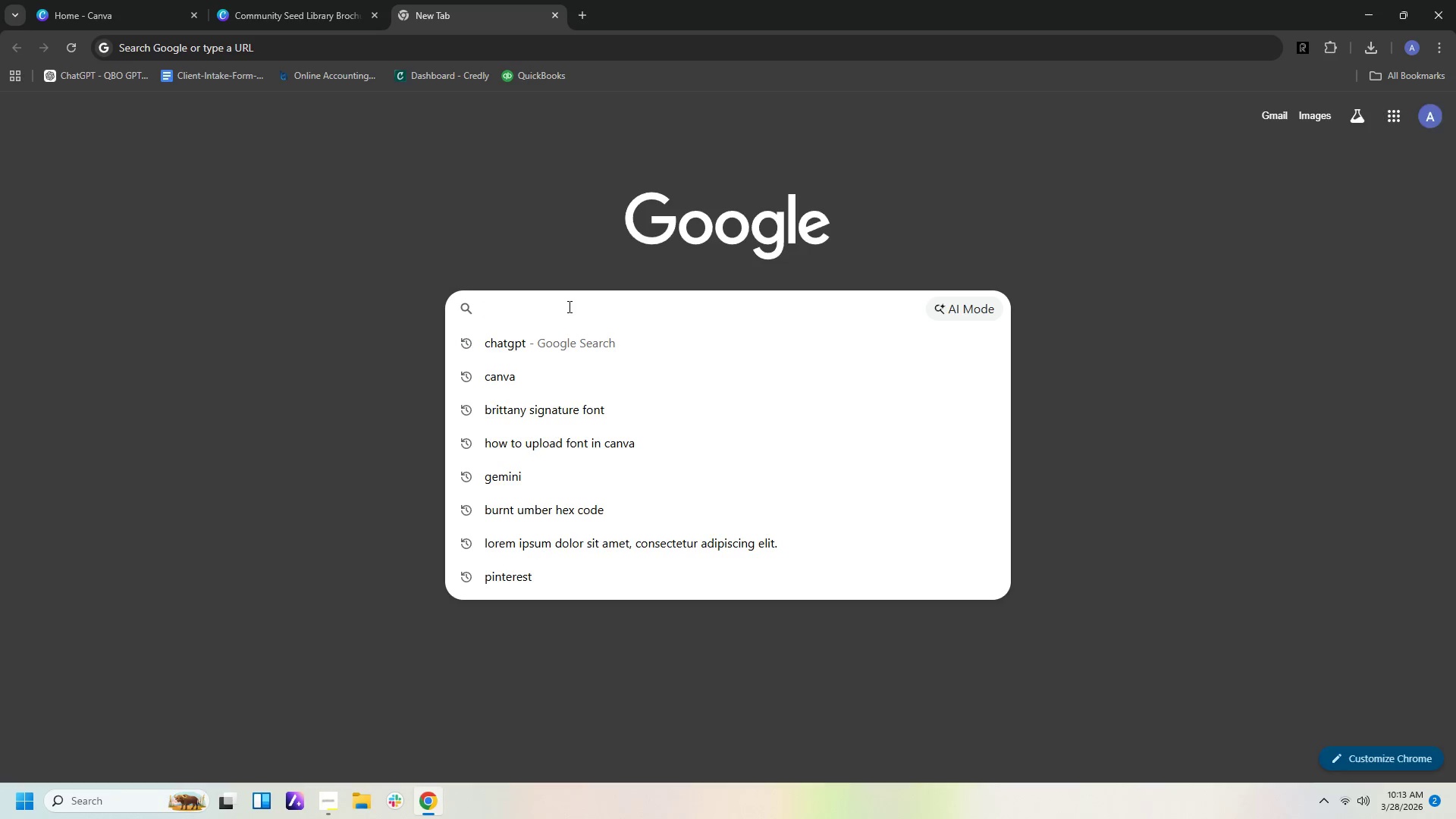 
type(e with)
 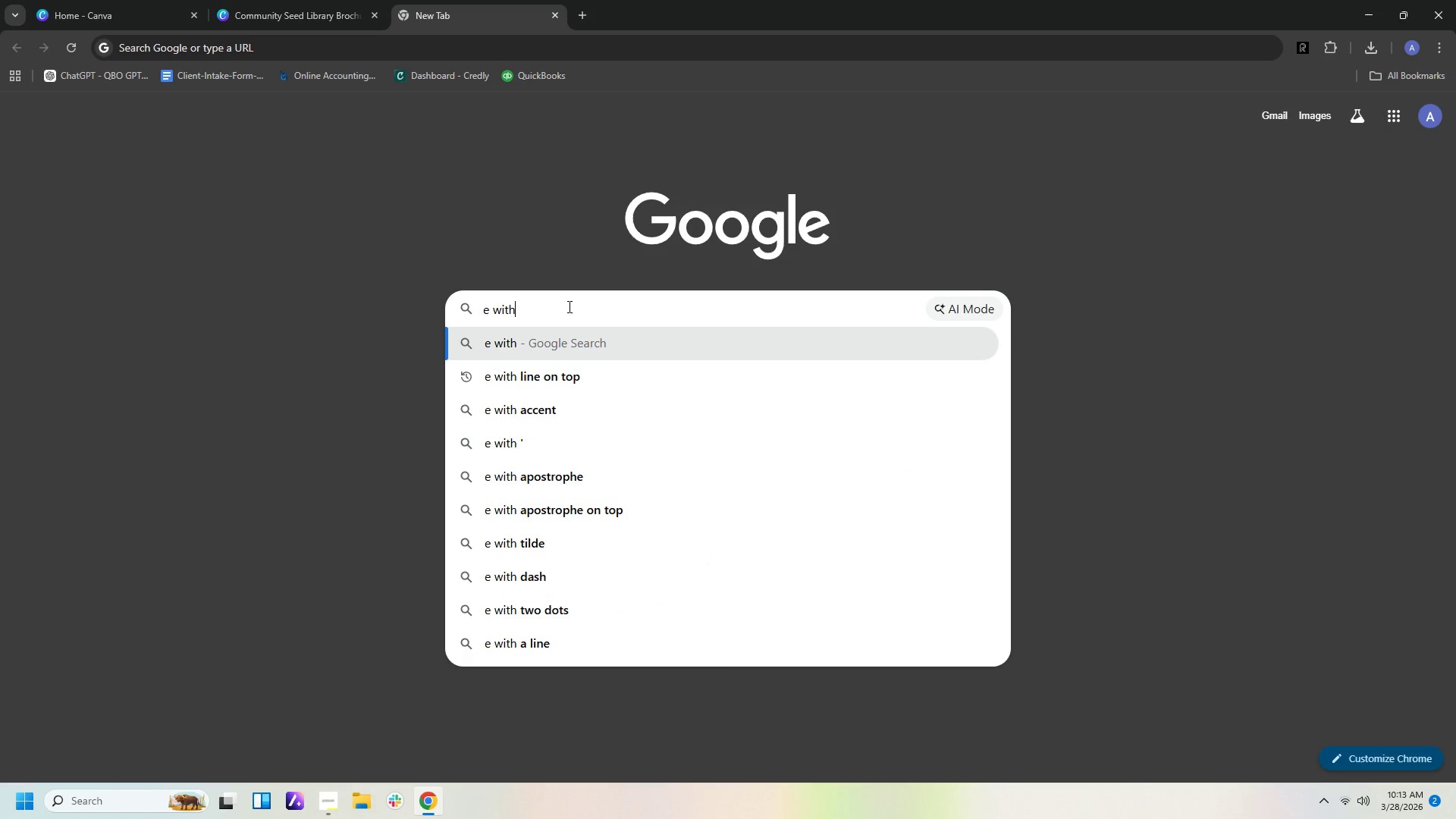 
key(ArrowDown)
 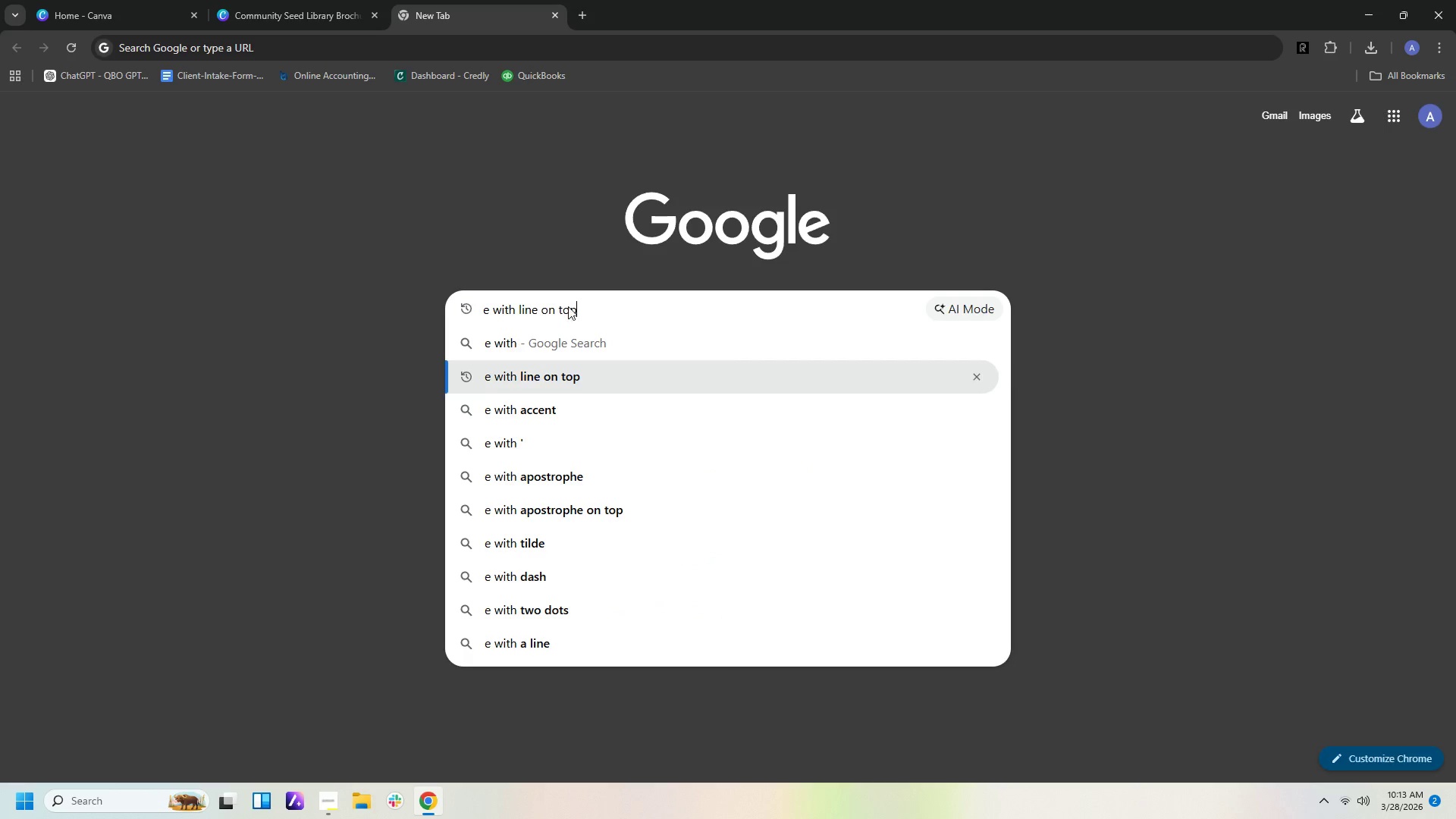 
key(Enter)
 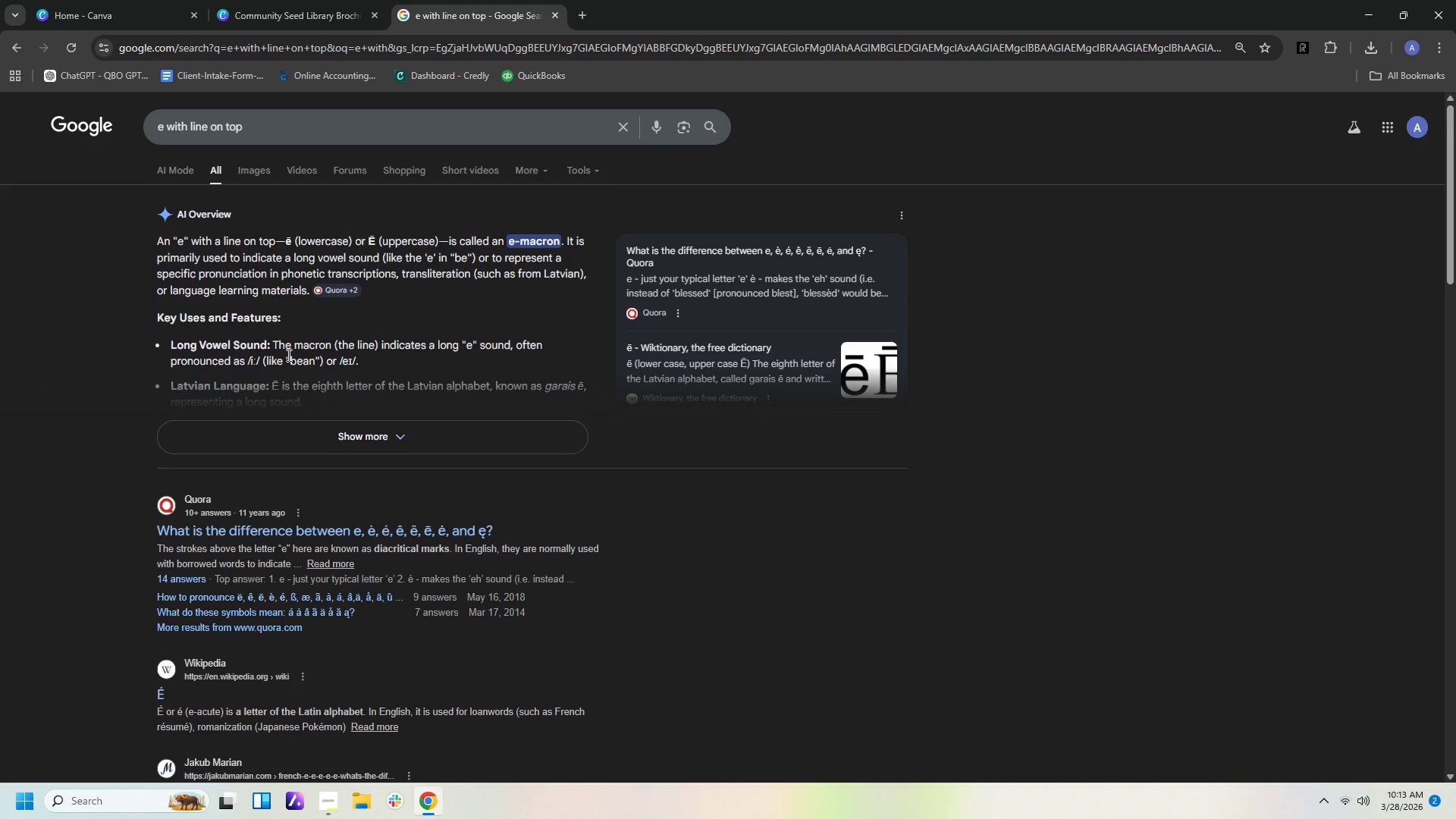 
wait(10.56)
 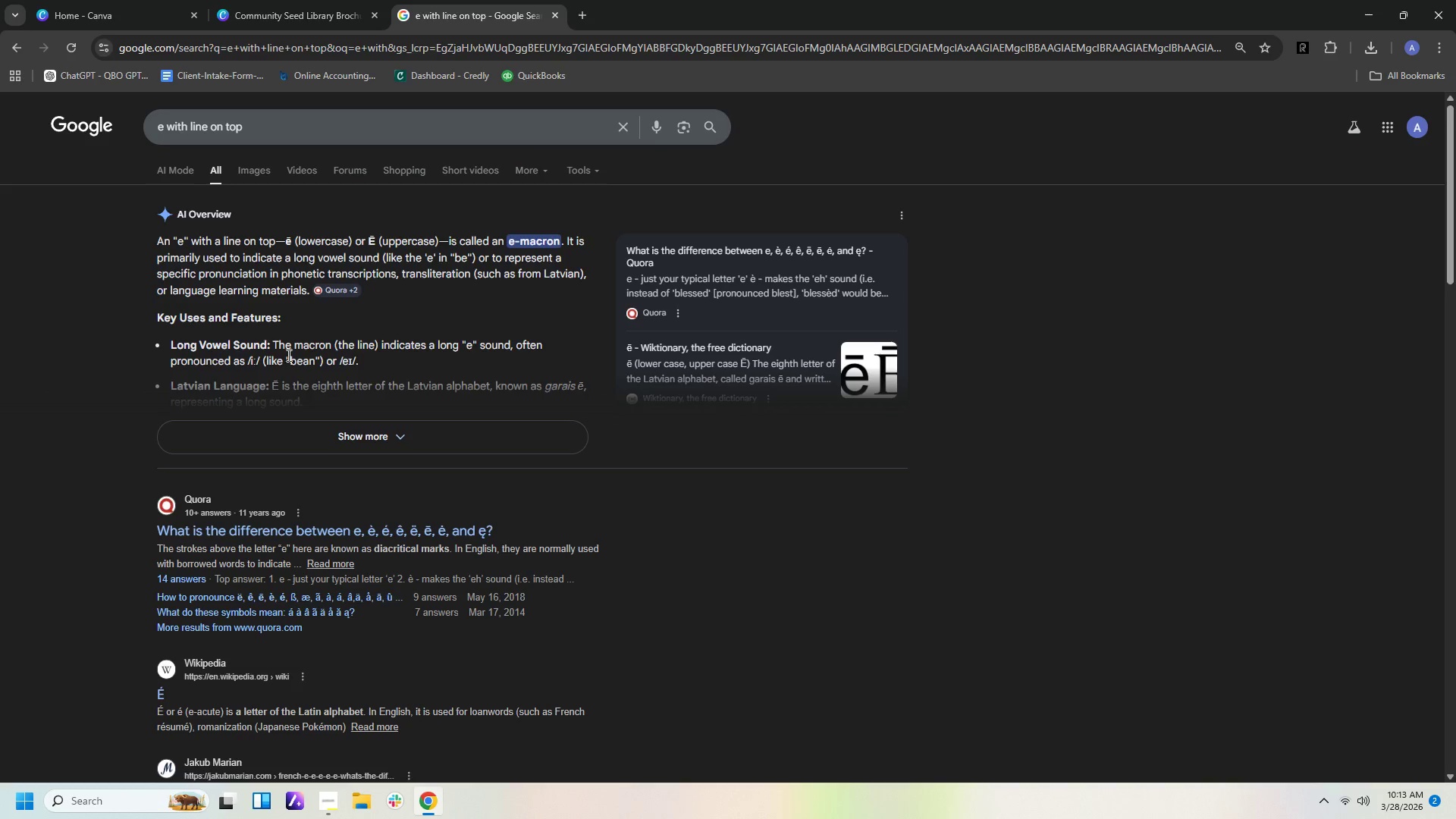 
scroll: coordinate [420, 684], scroll_direction: down, amount: 8.0
 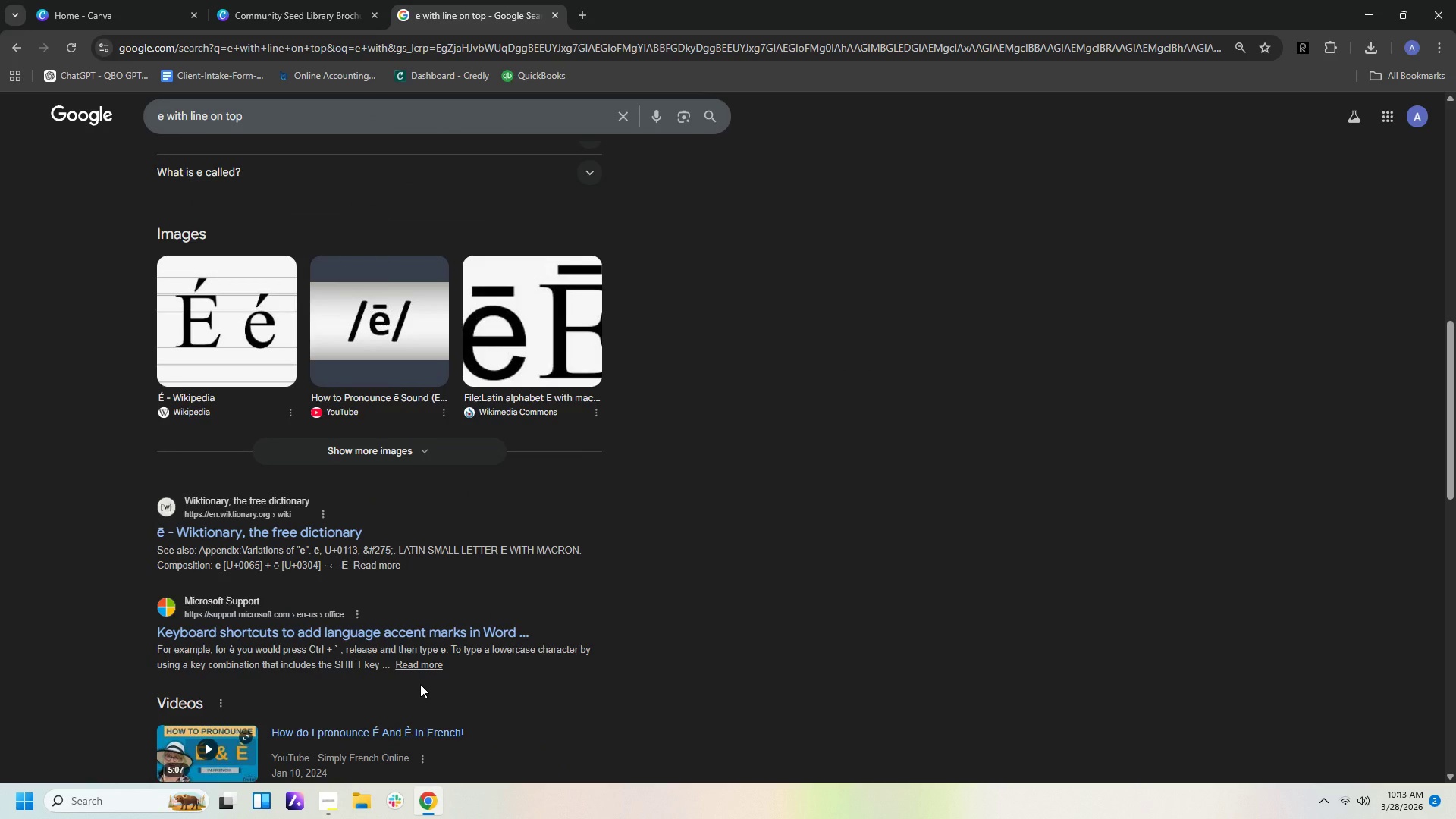 
scroll: coordinate [401, 638], scroll_direction: up, amount: 12.0
 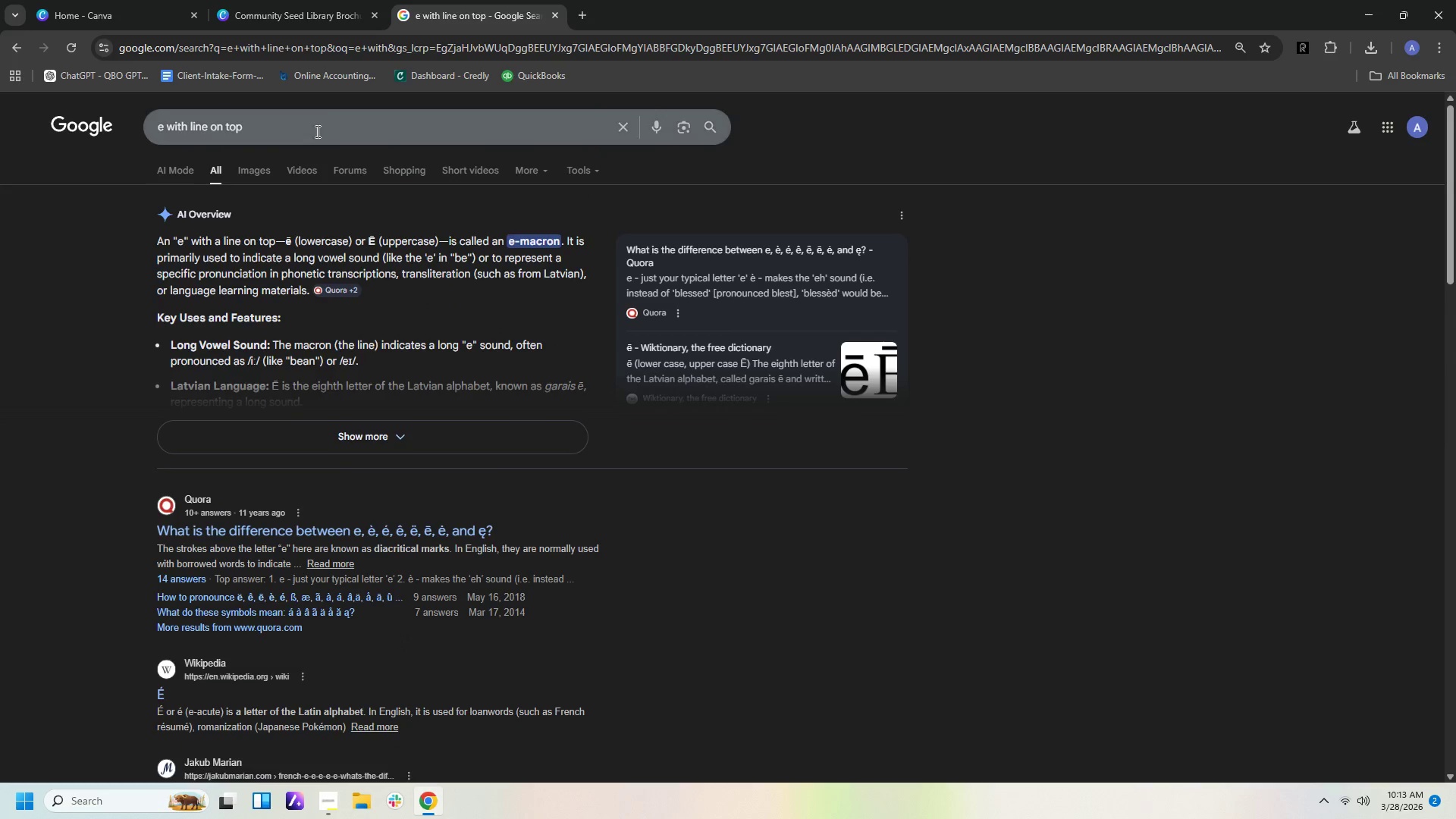 
left_click([315, 119])
 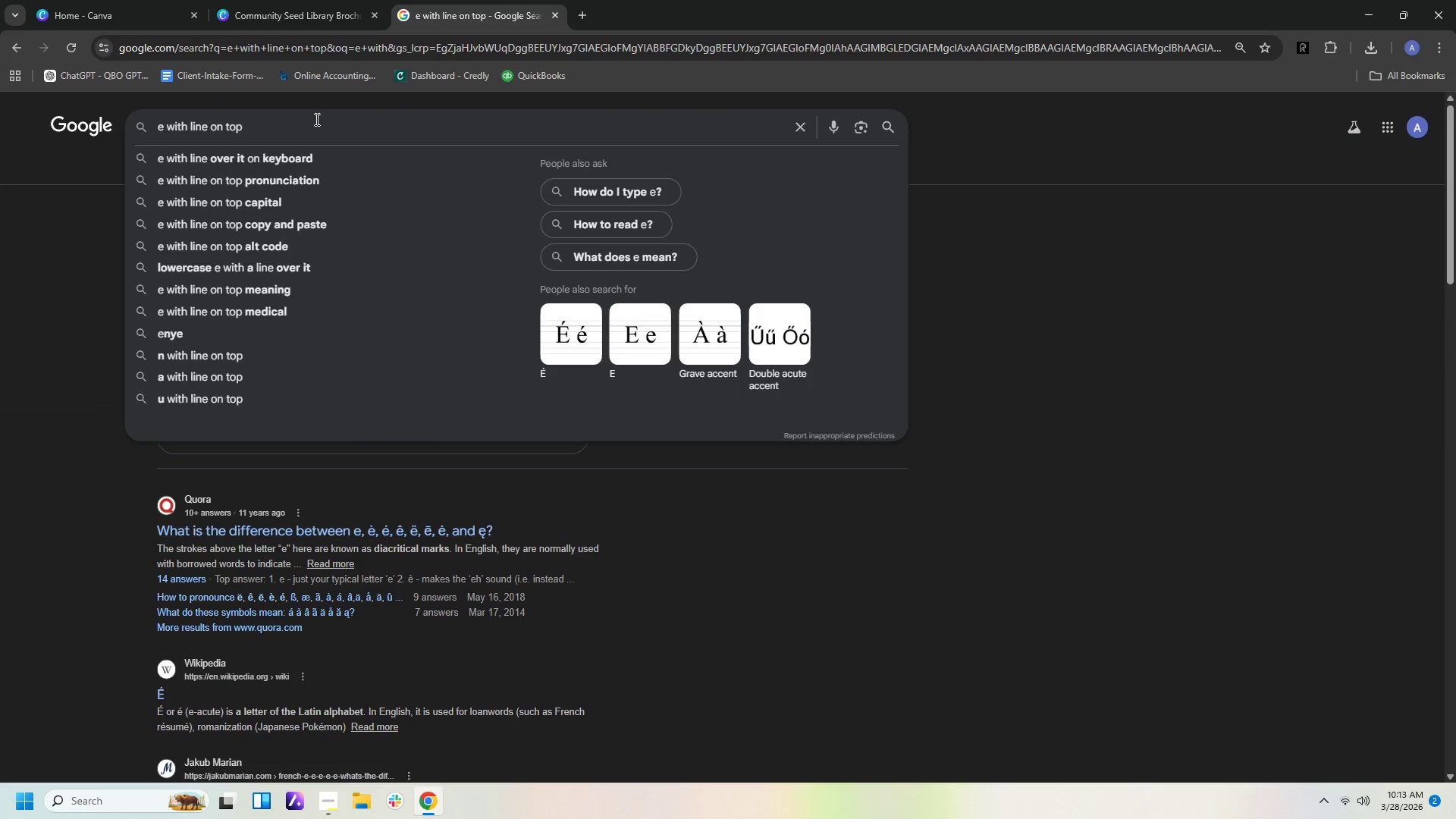 
type( as in cafe)
 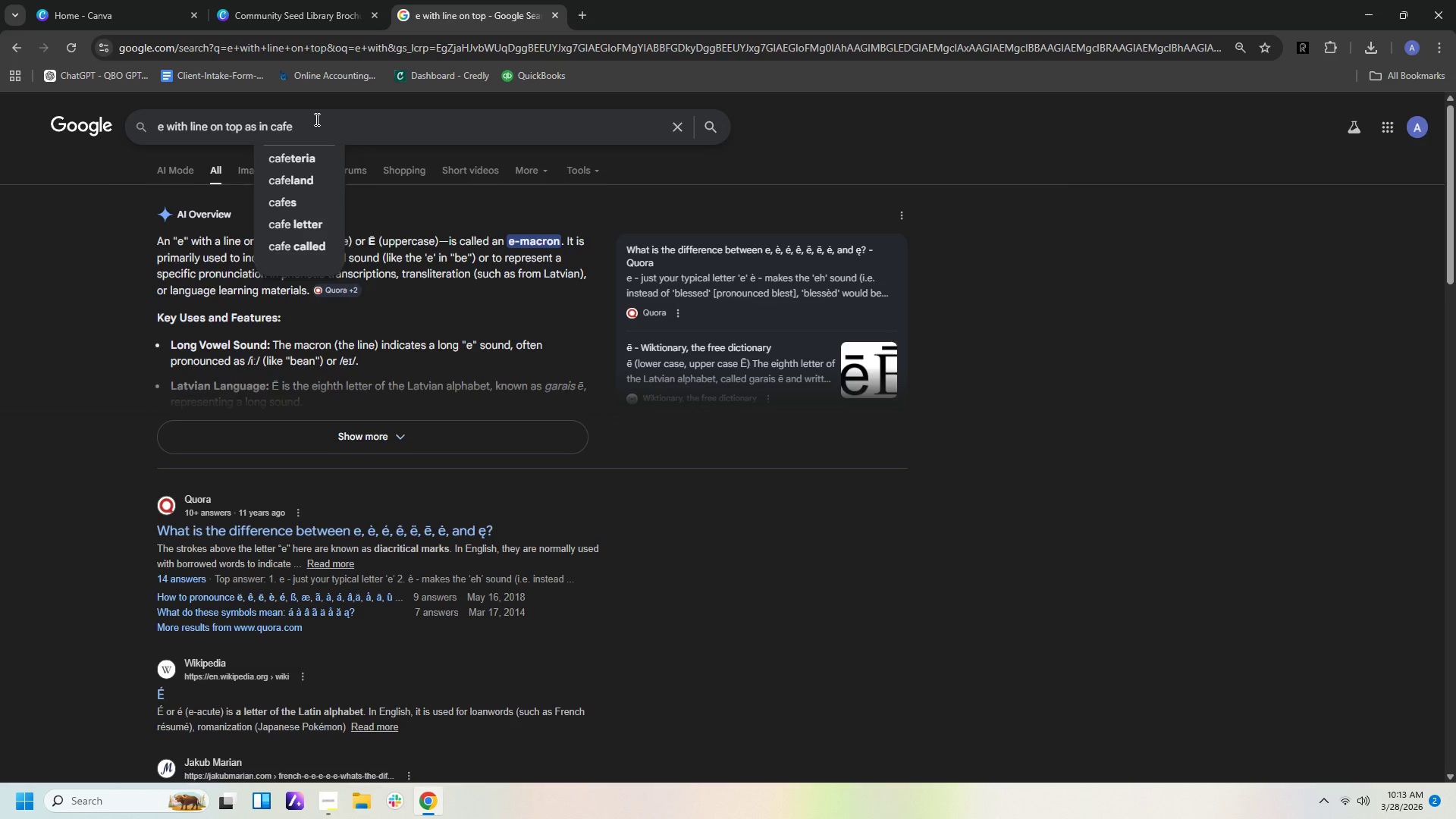 
key(Enter)
 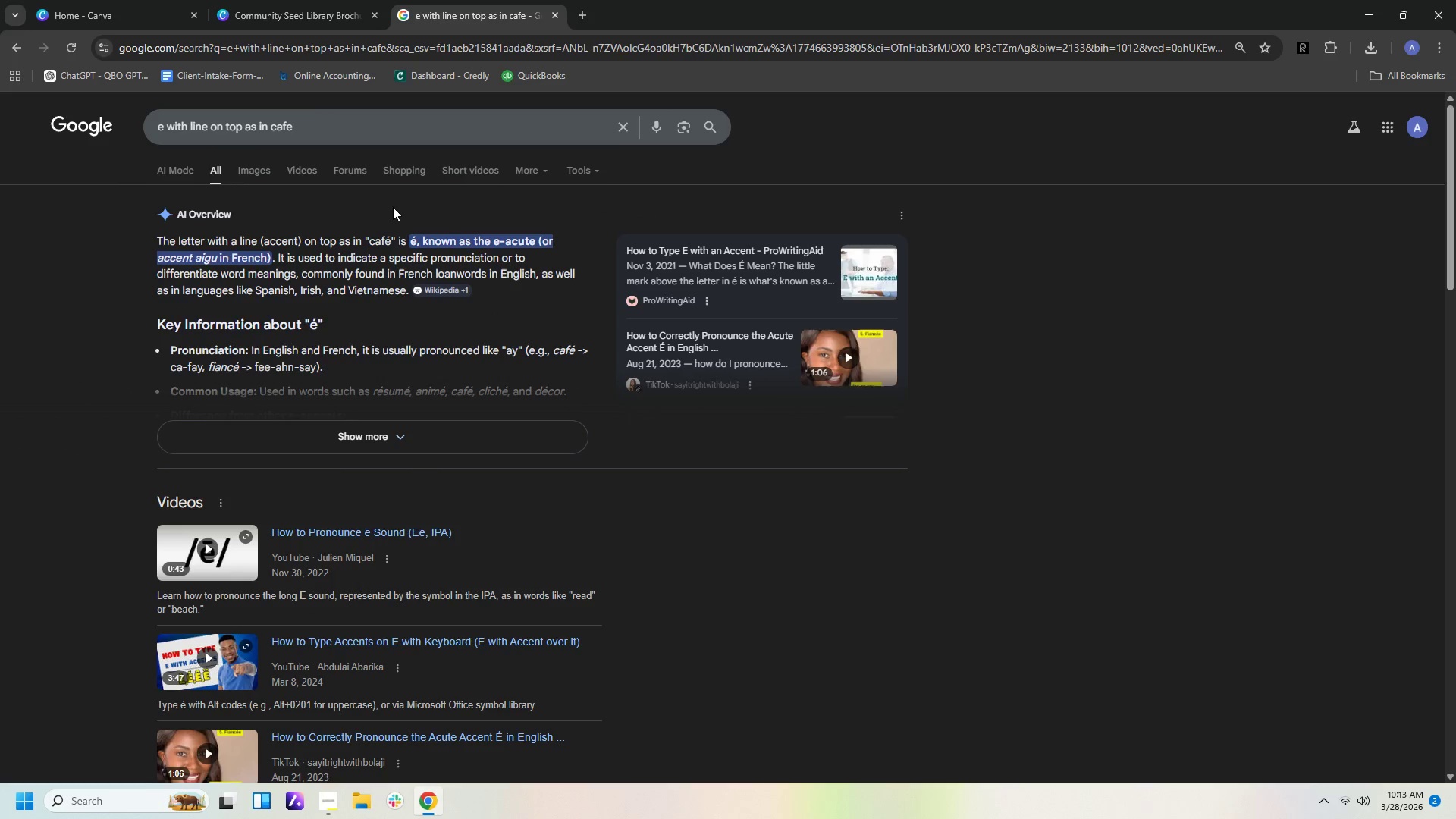 
left_click_drag(start_coordinate=[416, 240], to_coordinate=[401, 240])
 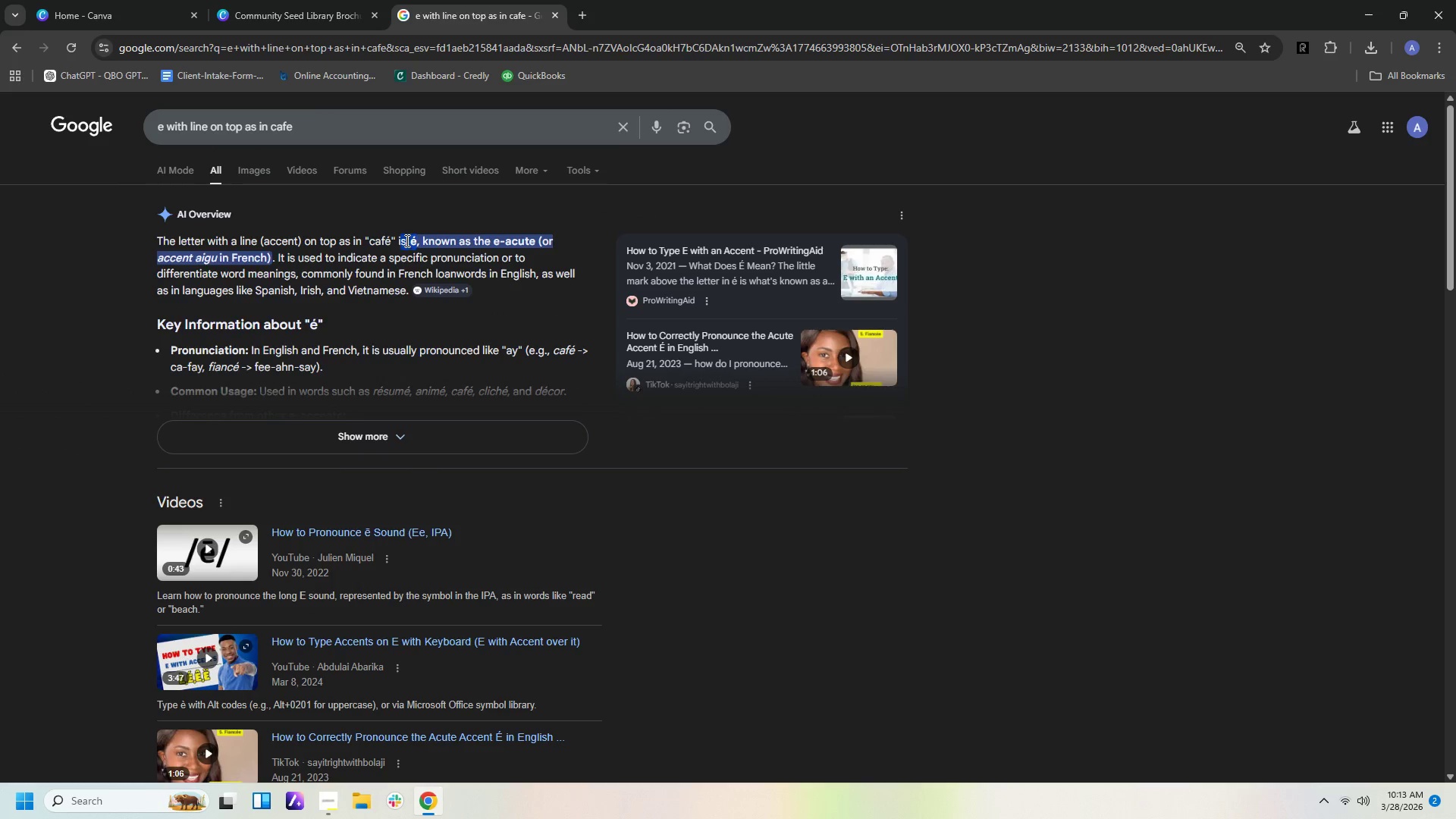 
left_click_drag(start_coordinate=[400, 240], to_coordinate=[404, 240])
 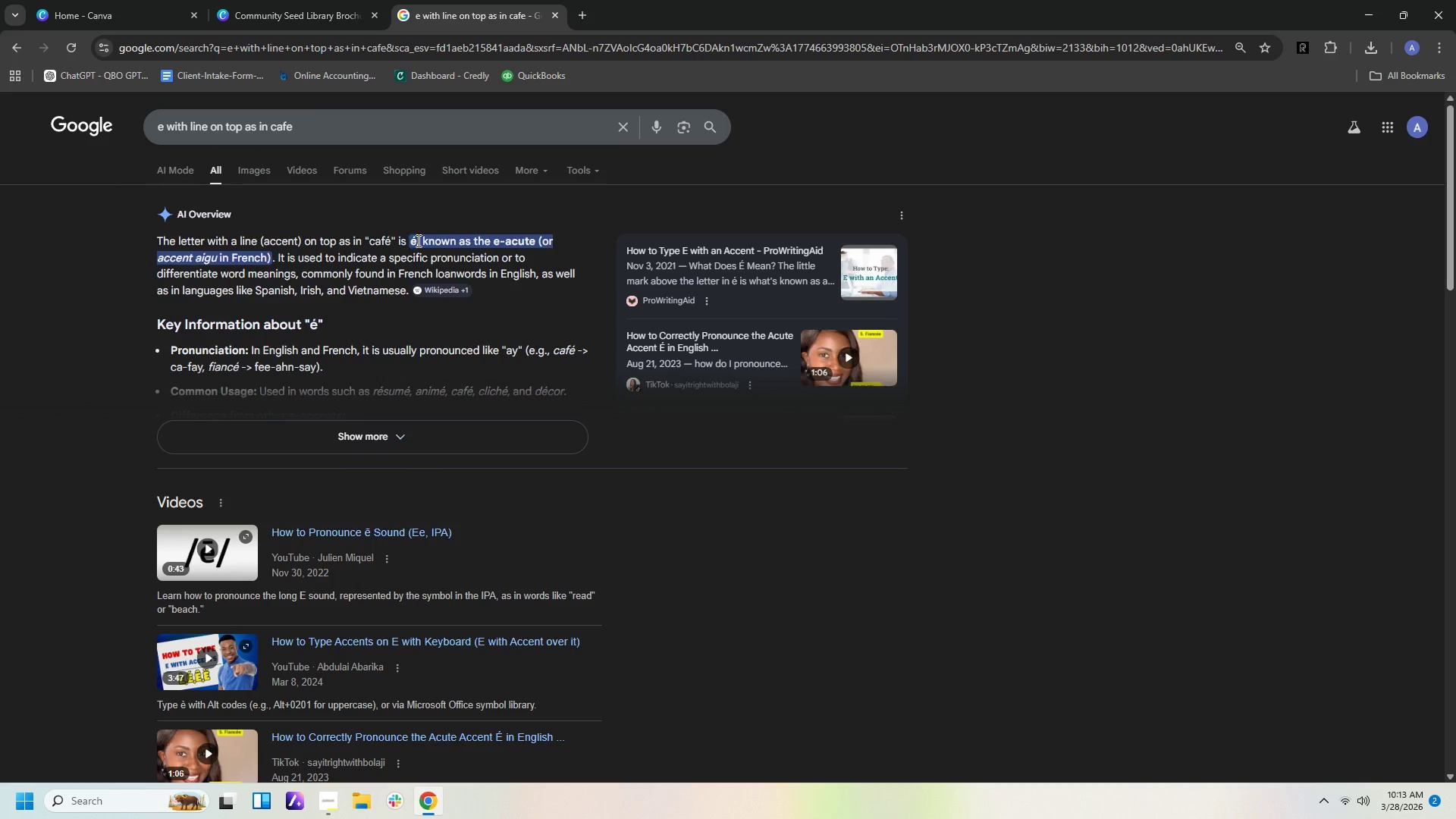 
left_click([417, 240])
 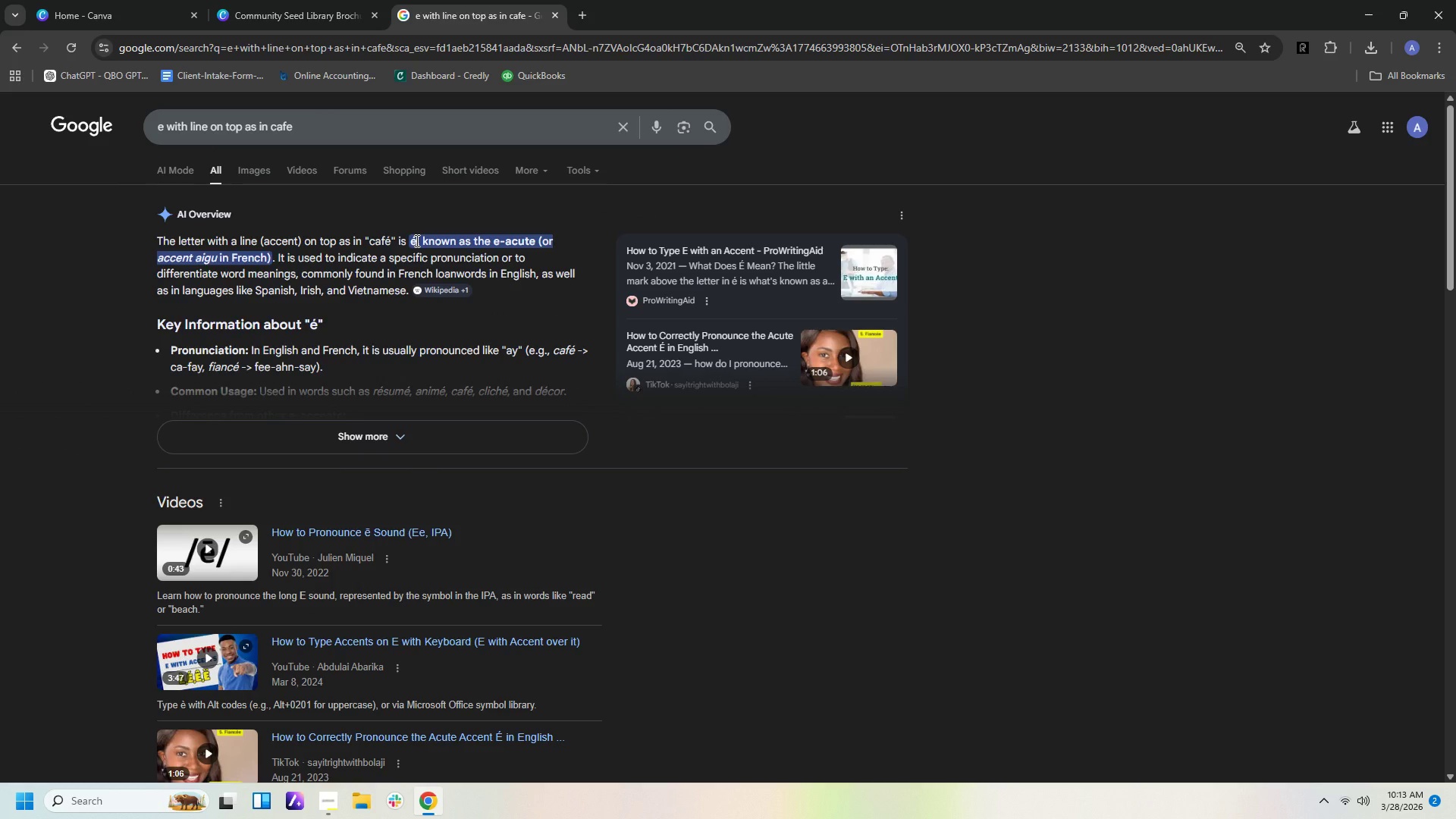 
left_click_drag(start_coordinate=[416, 240], to_coordinate=[411, 240])
 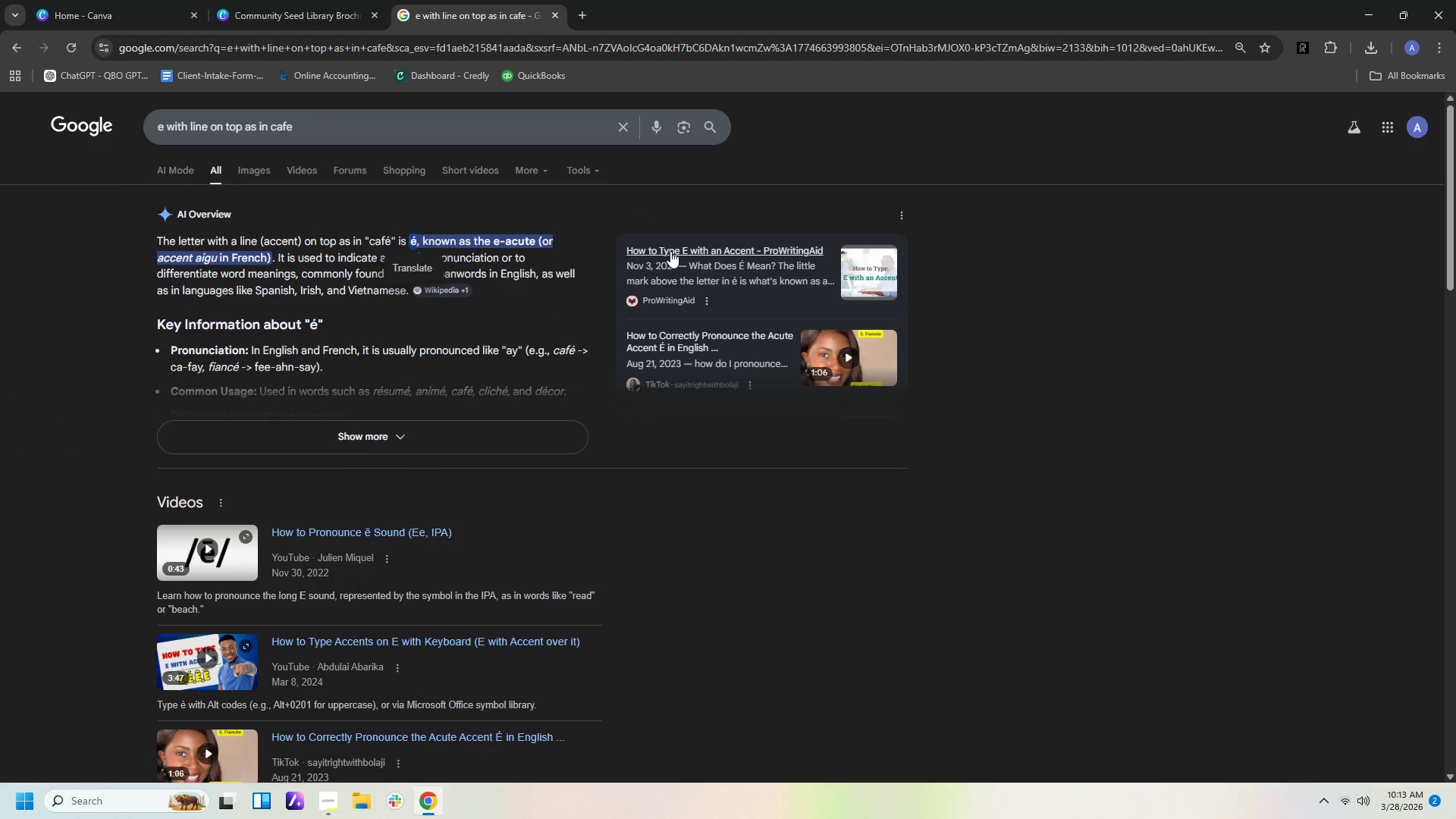 
key(Control+C)
 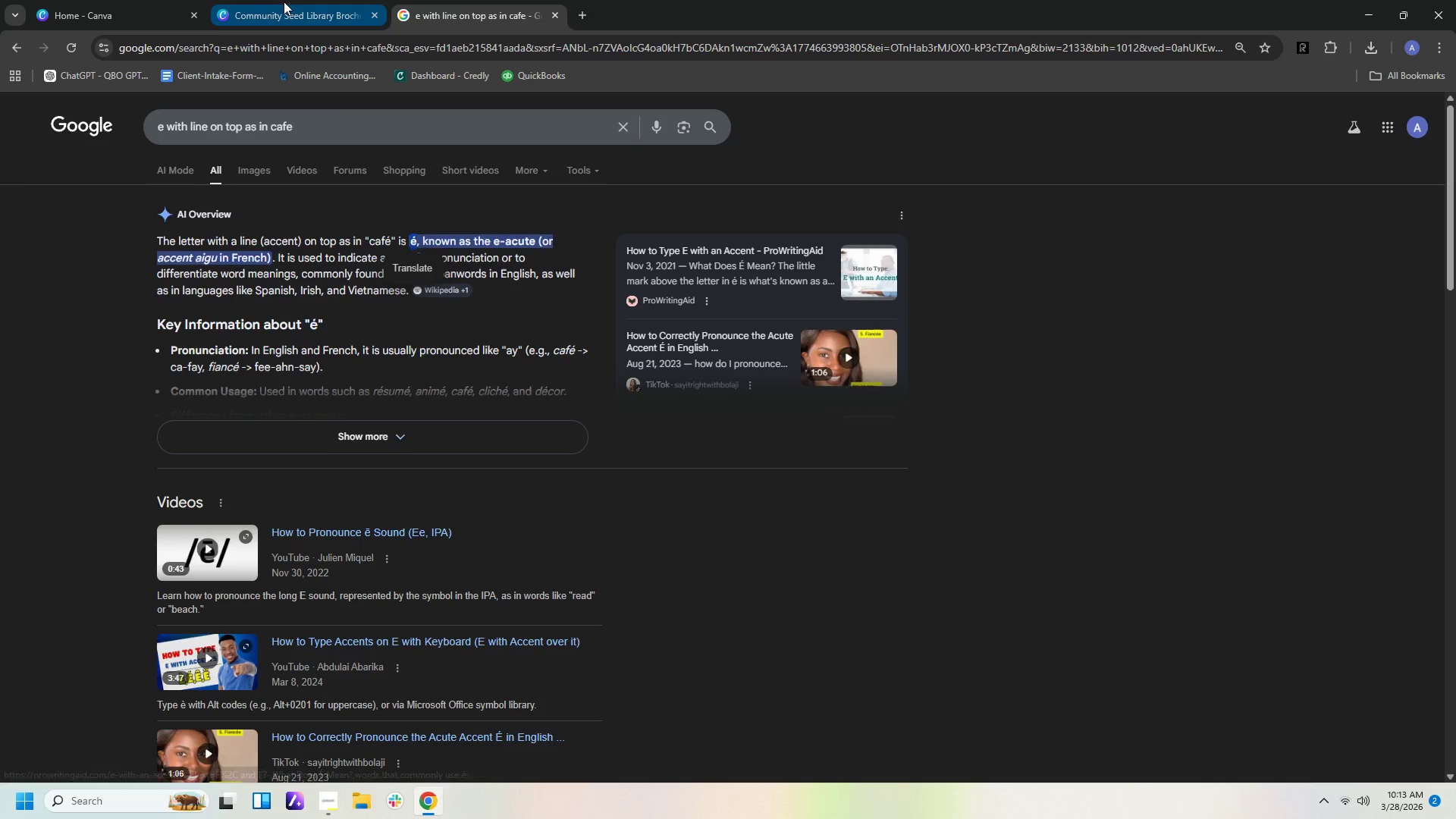 
left_click([284, 2])
 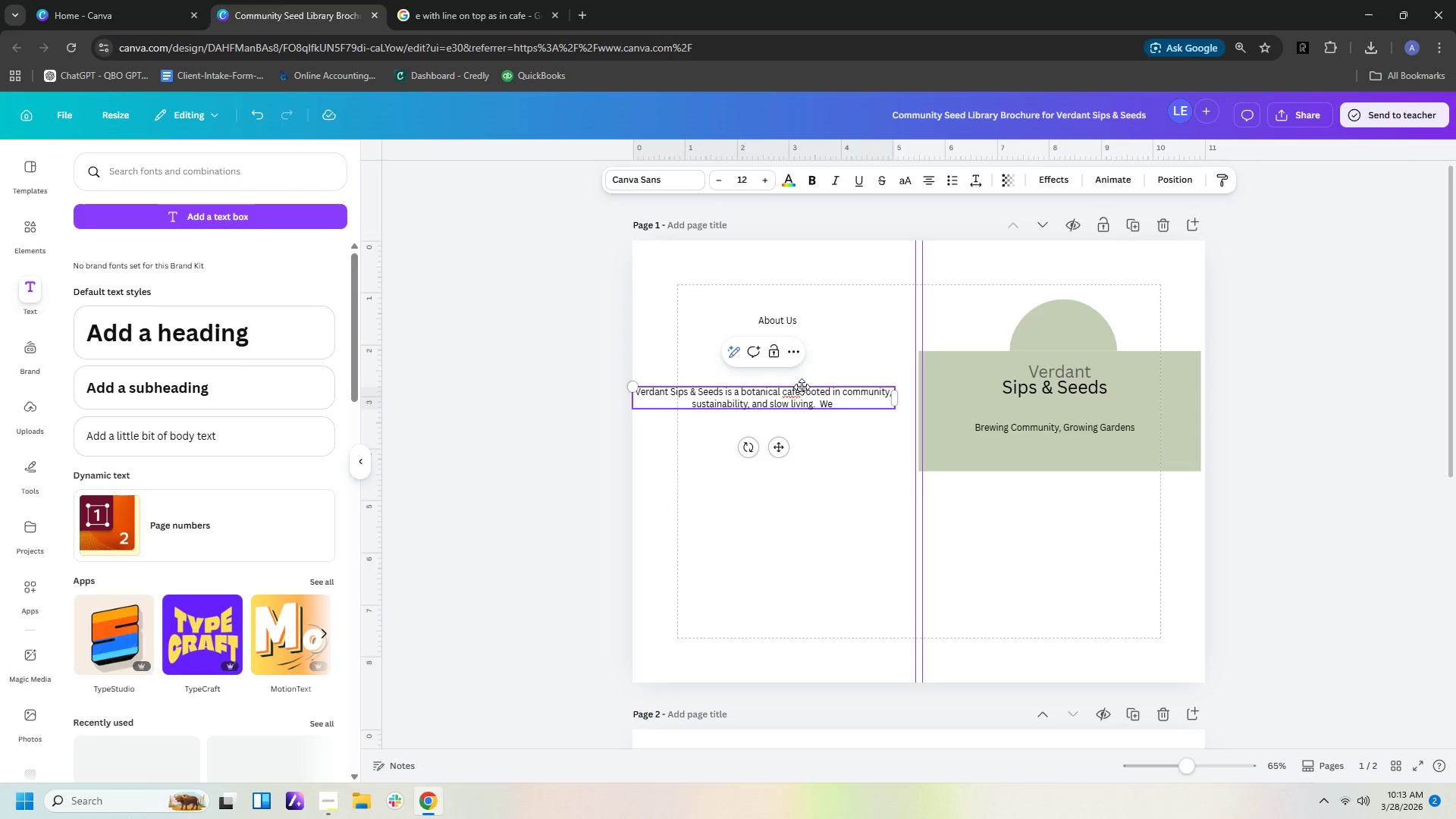 
left_click([801, 391])
 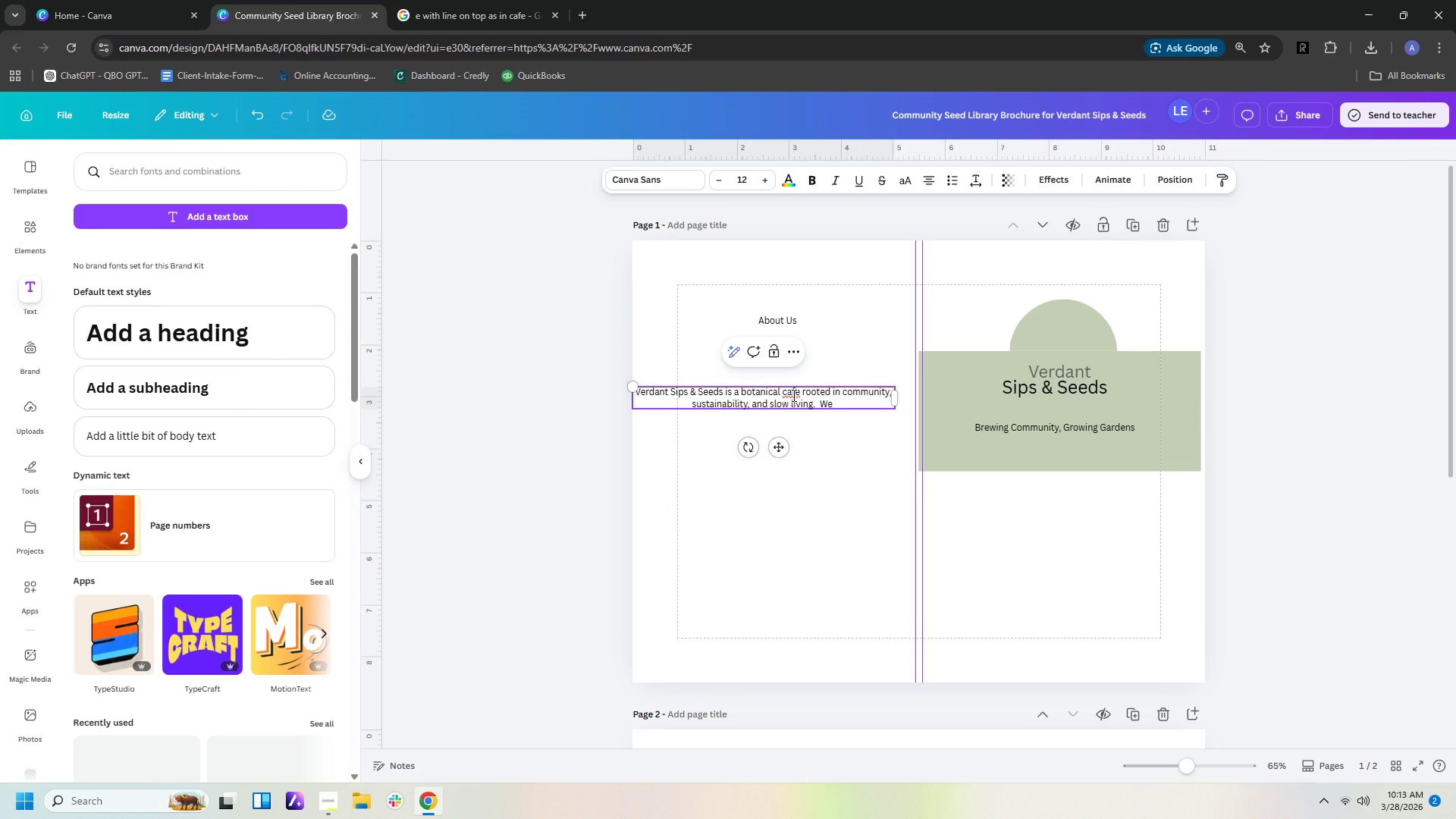 
key(ArrowLeft)
 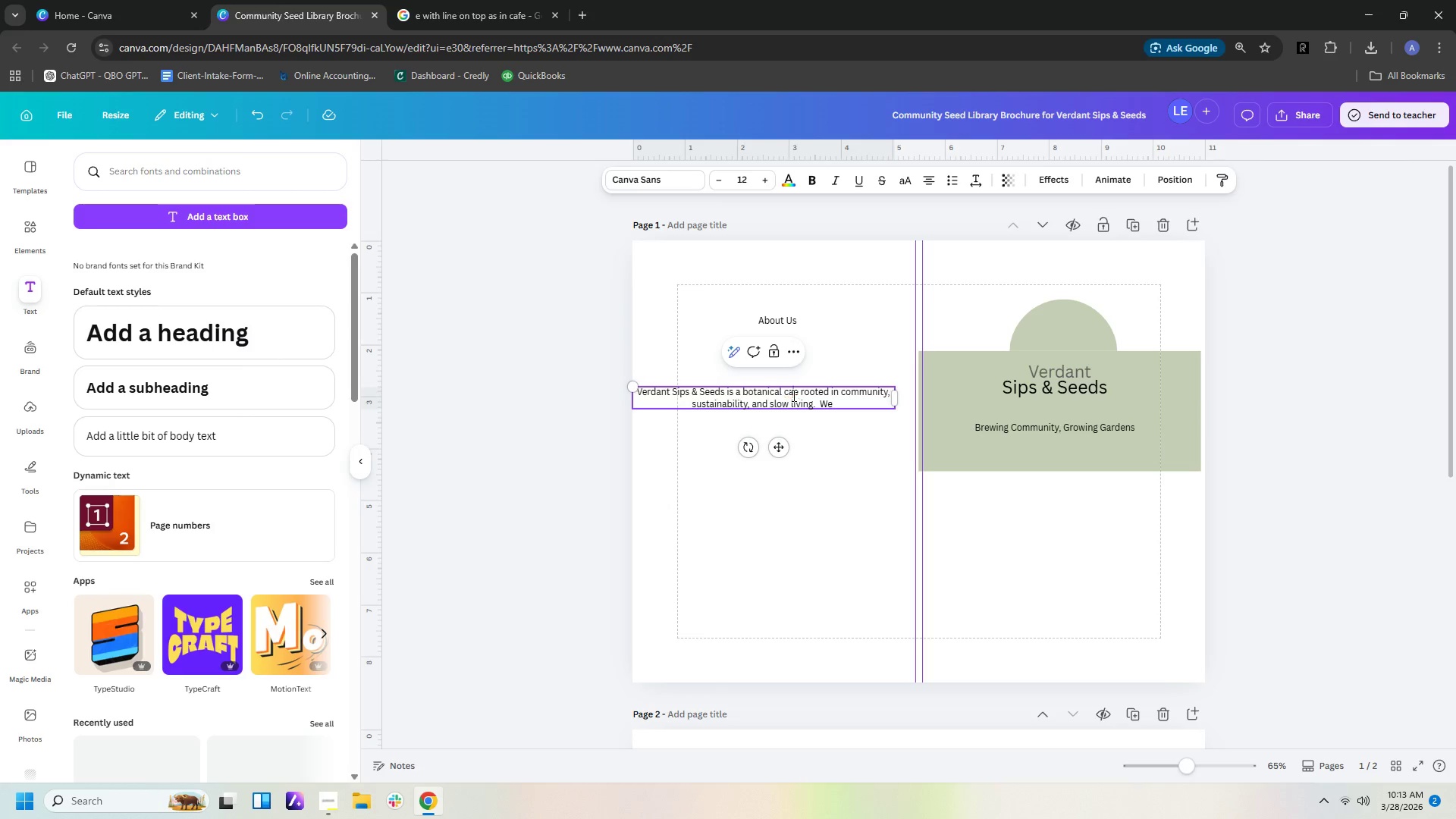 
key(Backspace)
 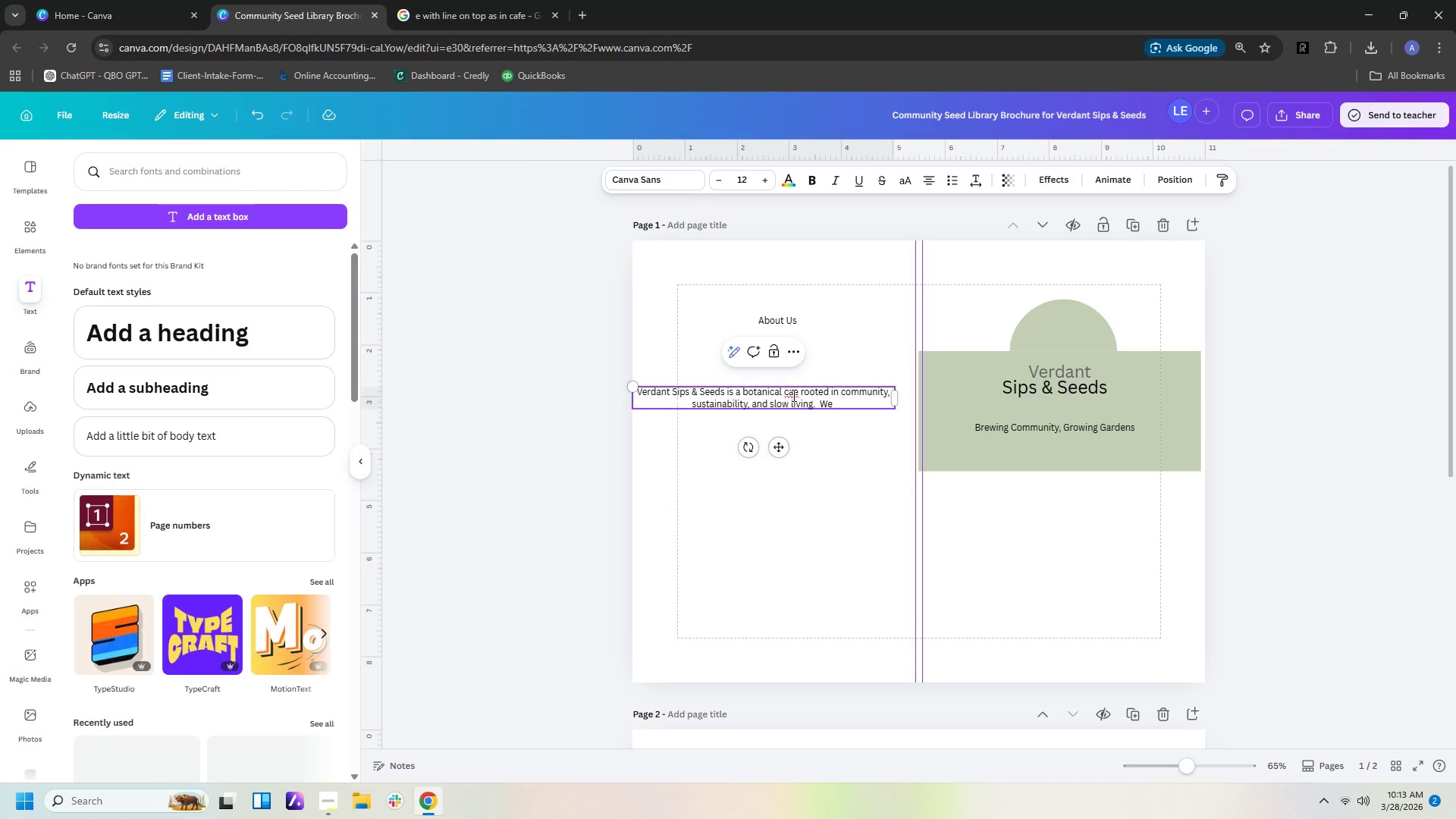 
key(F)
 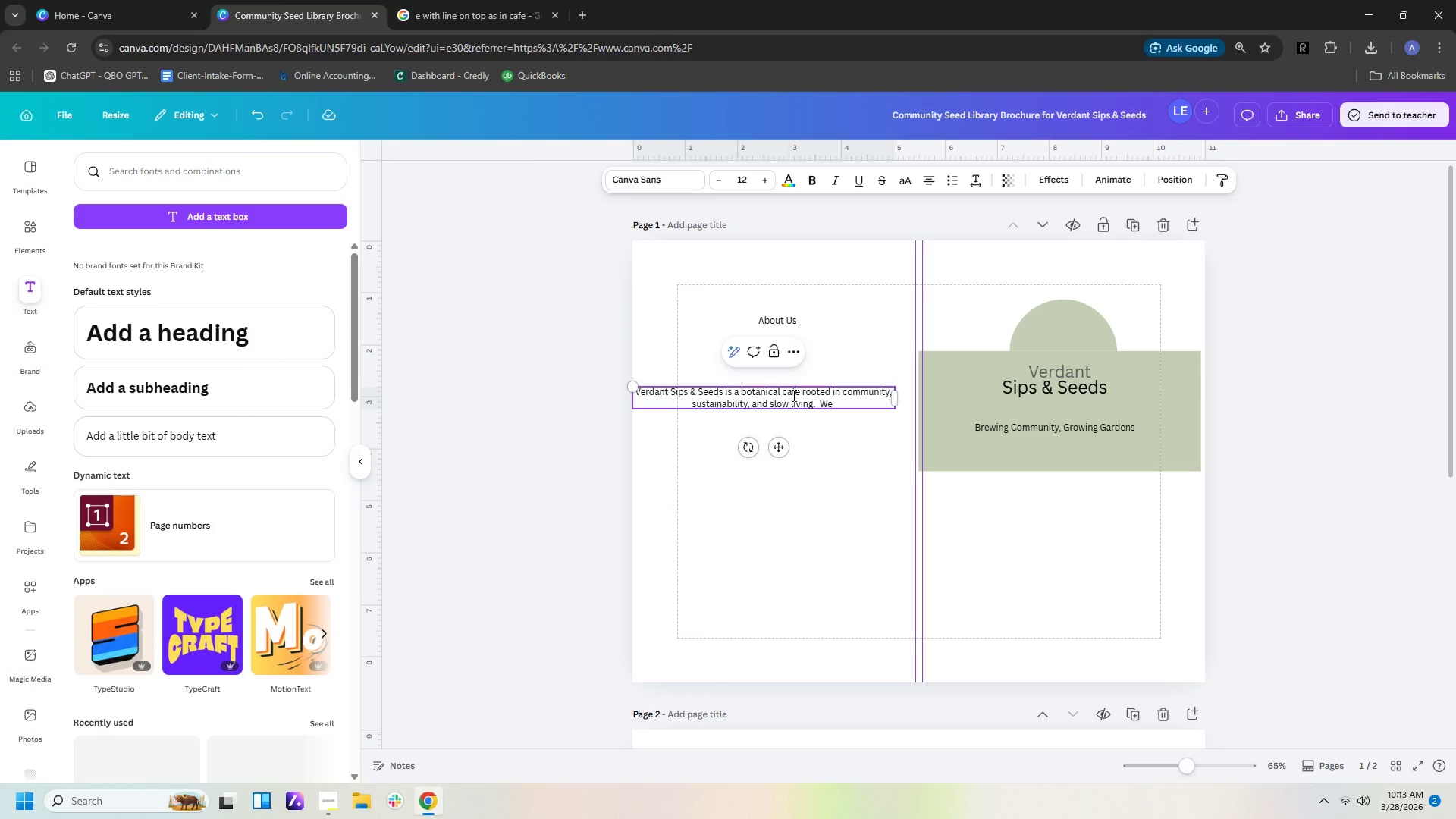 
key(Delete)
 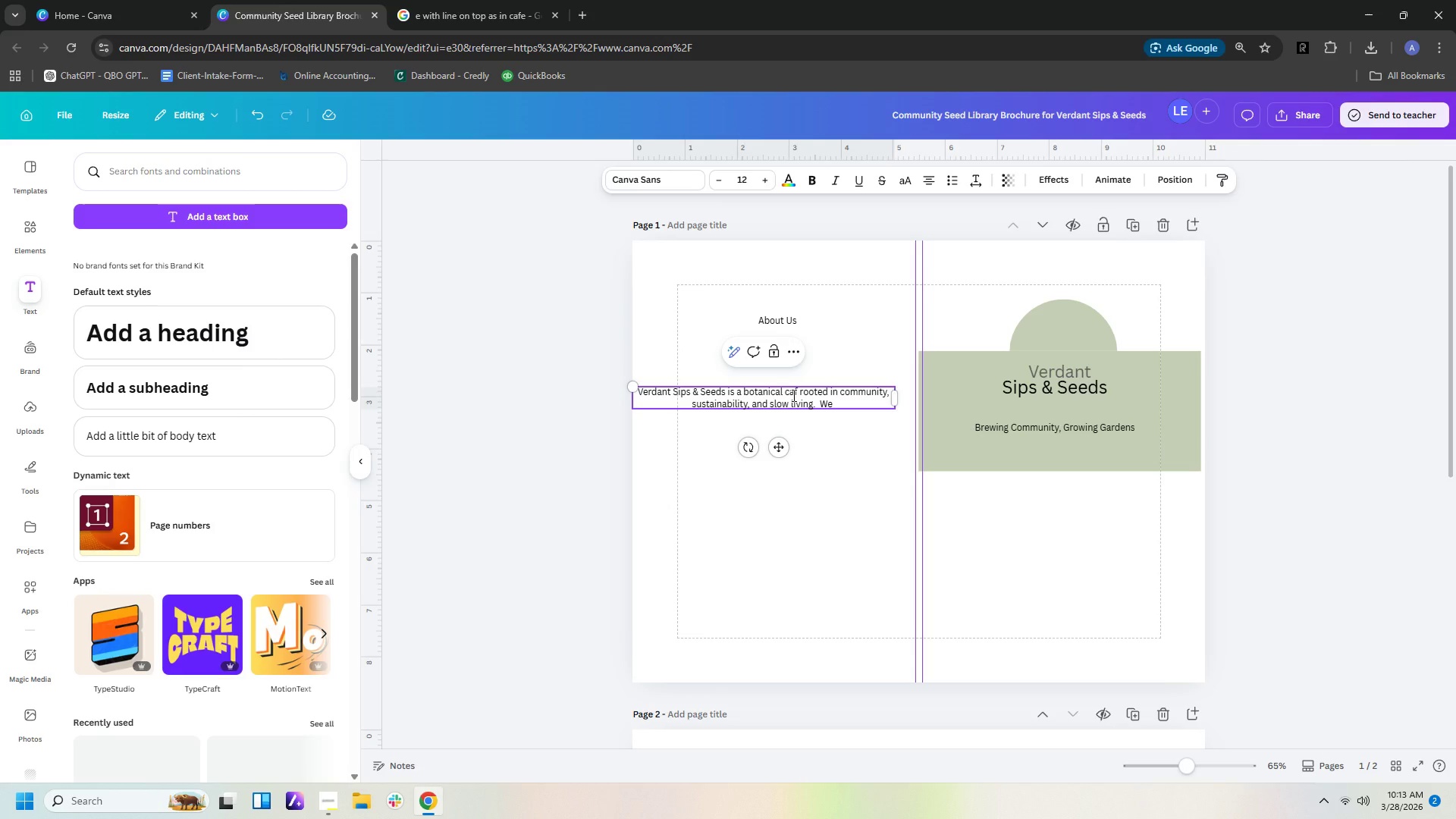 
key(Control+V)
 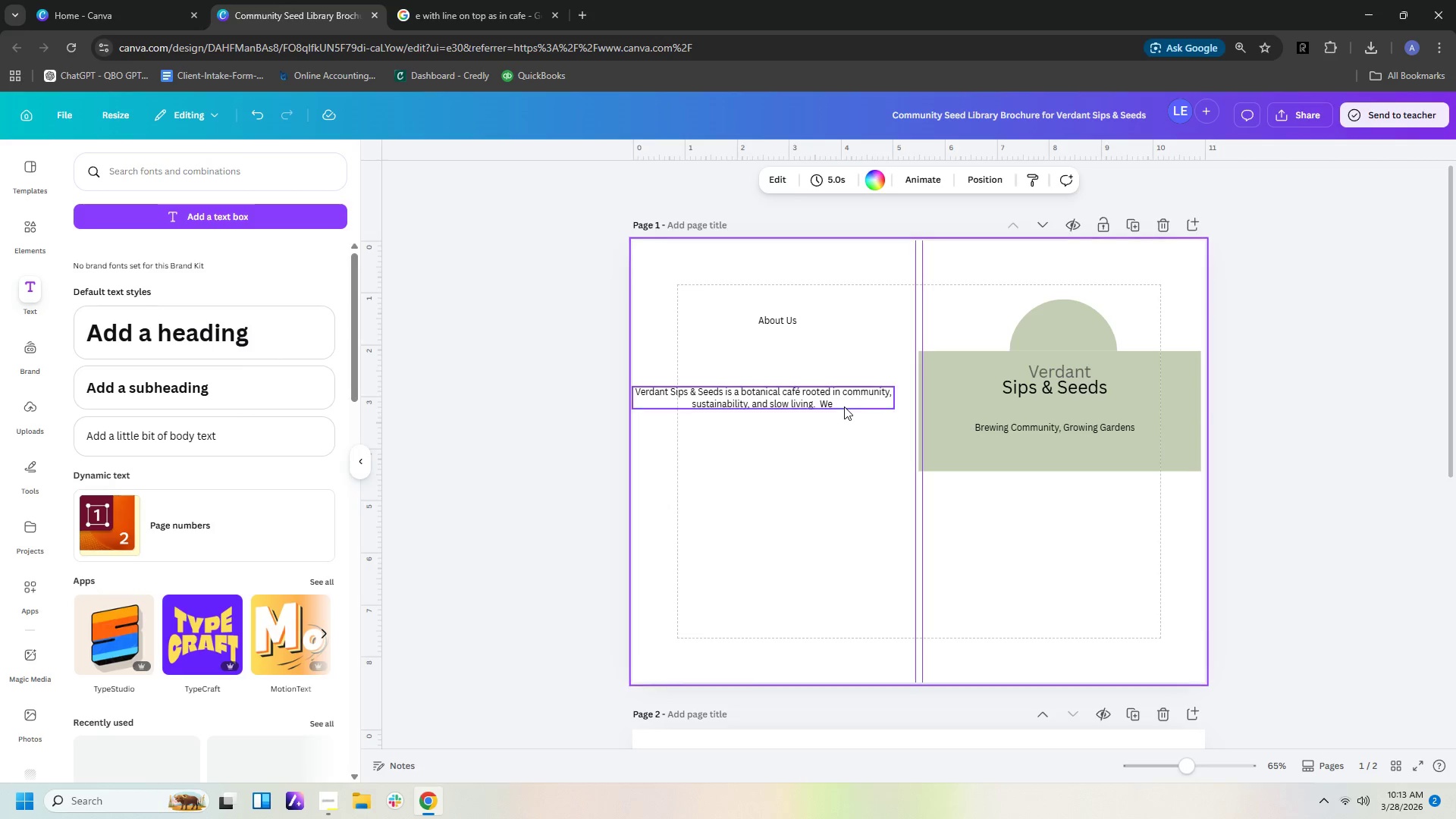 
double_click([844, 397])
 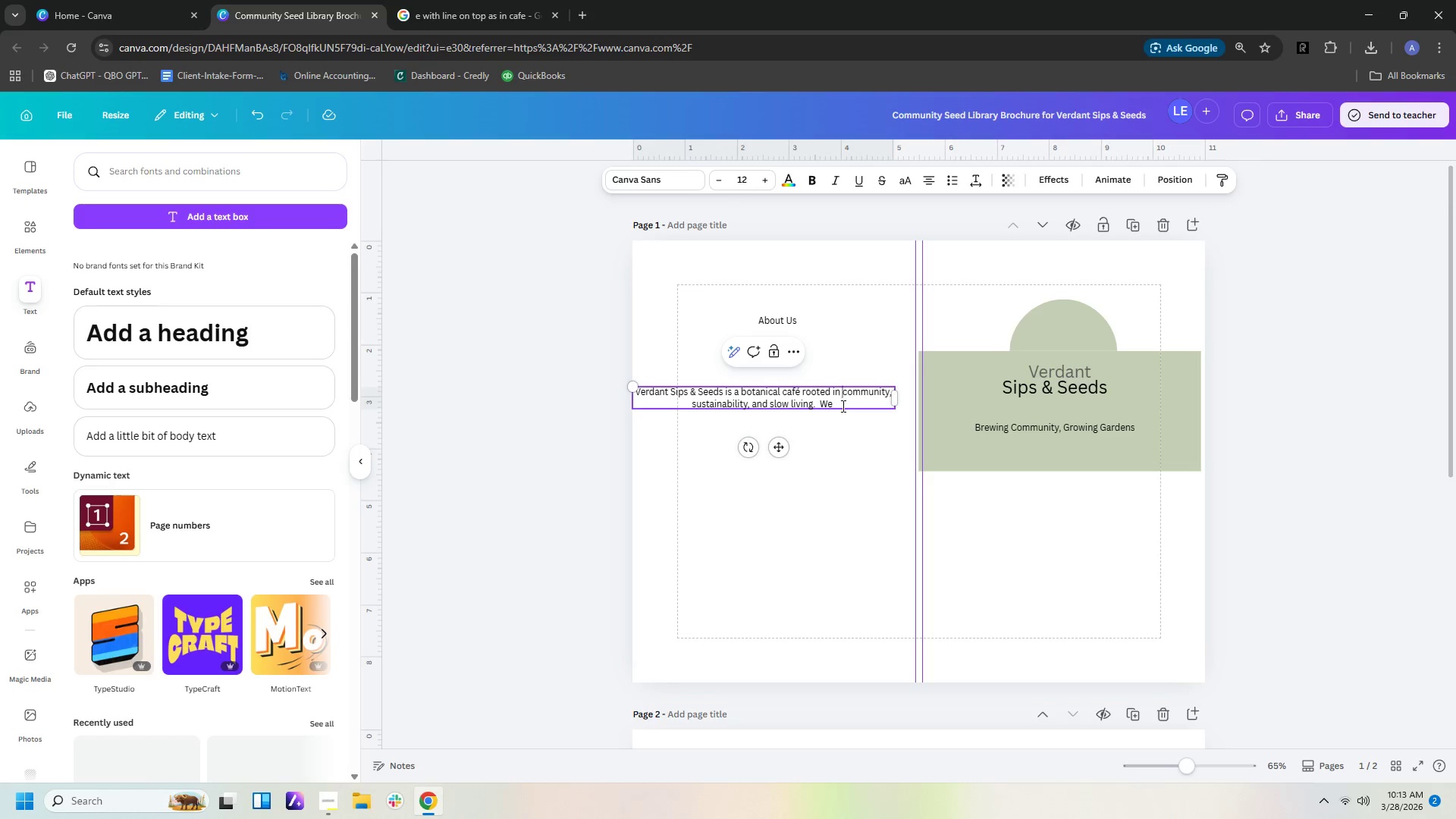 
left_click([842, 406])
 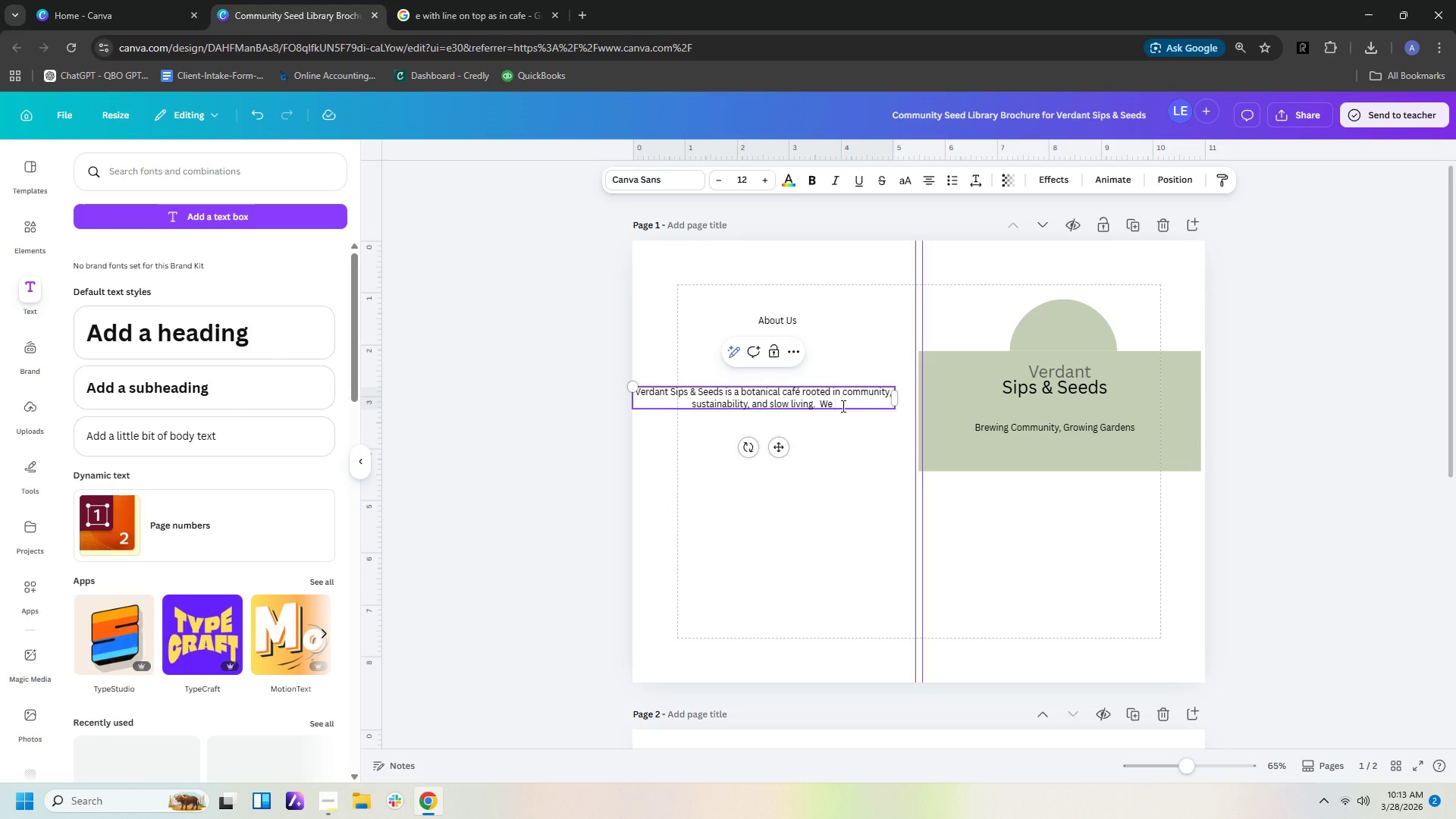 
type(believe every cup of coffee can plant a seed -- lir)
key(Backspace)
type(terra)
key(Backspace)
key(Backspace)
key(Backspace)
key(Backspace)
type(eally)
key(Backspace)
key(Backspace)
key(Backspace)
key(Backspace)
type(rally and figuratively.)
 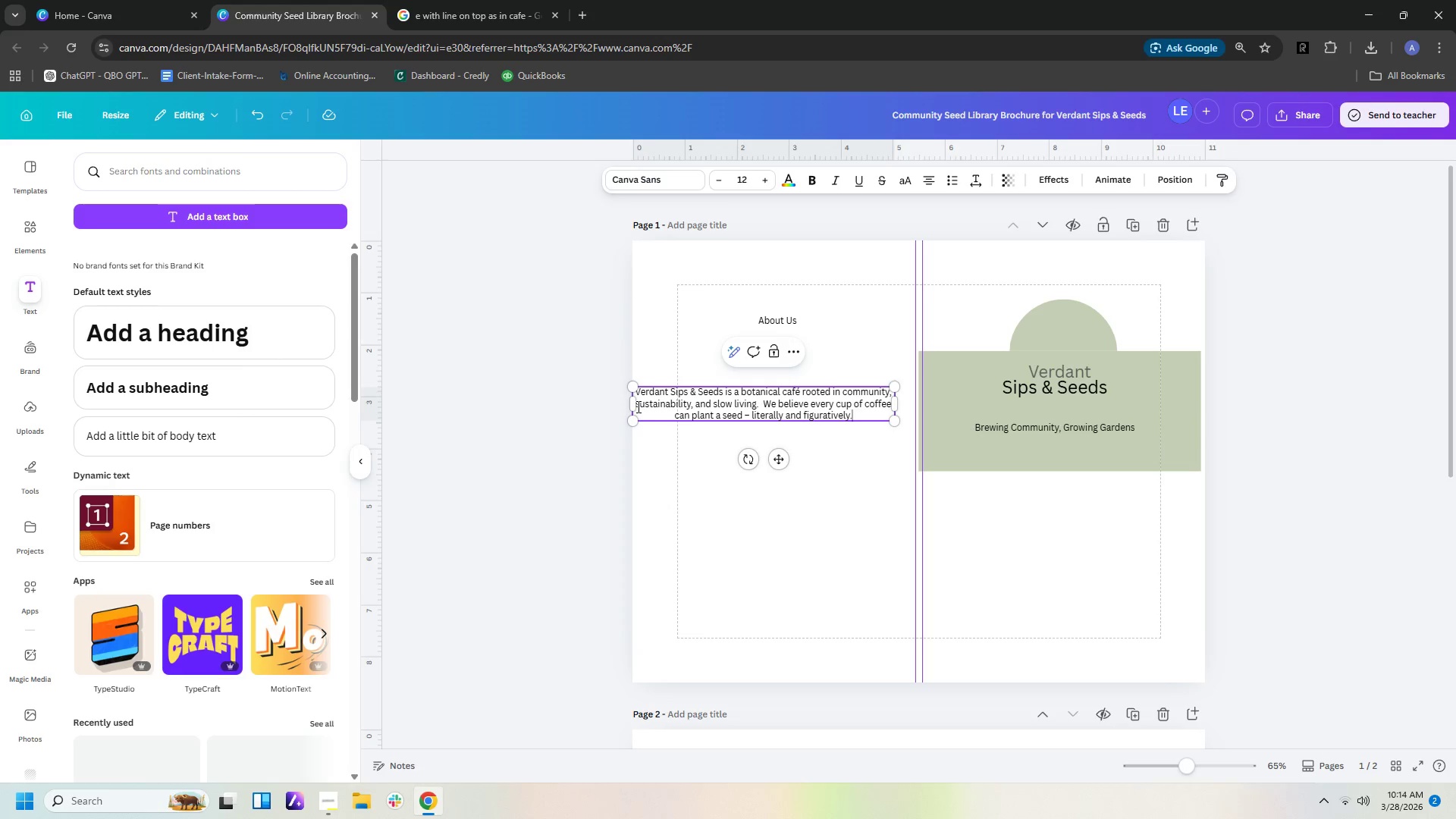 
left_click_drag(start_coordinate=[631, 406], to_coordinate=[712, 419])
 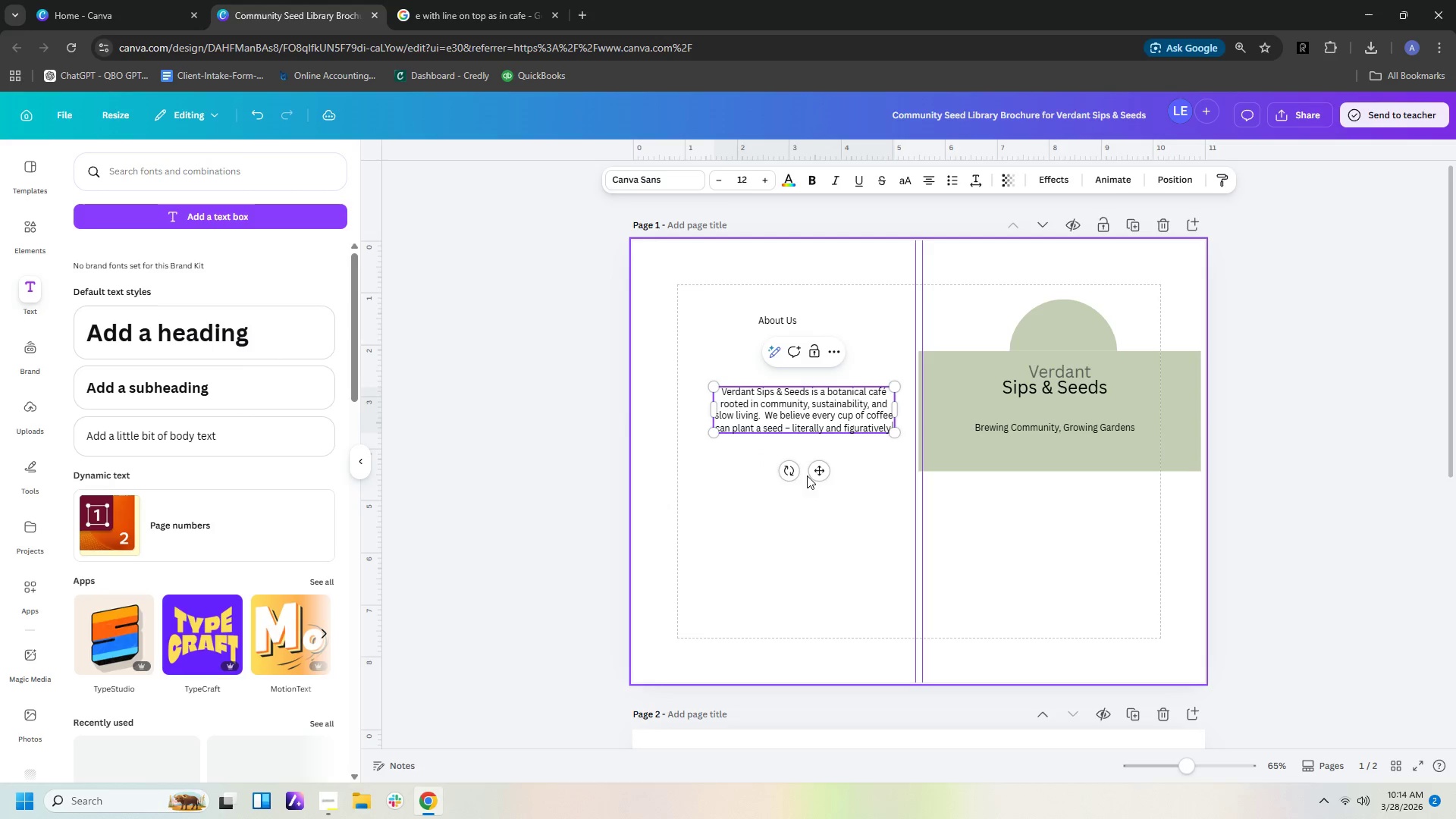 
left_click([807, 491])
 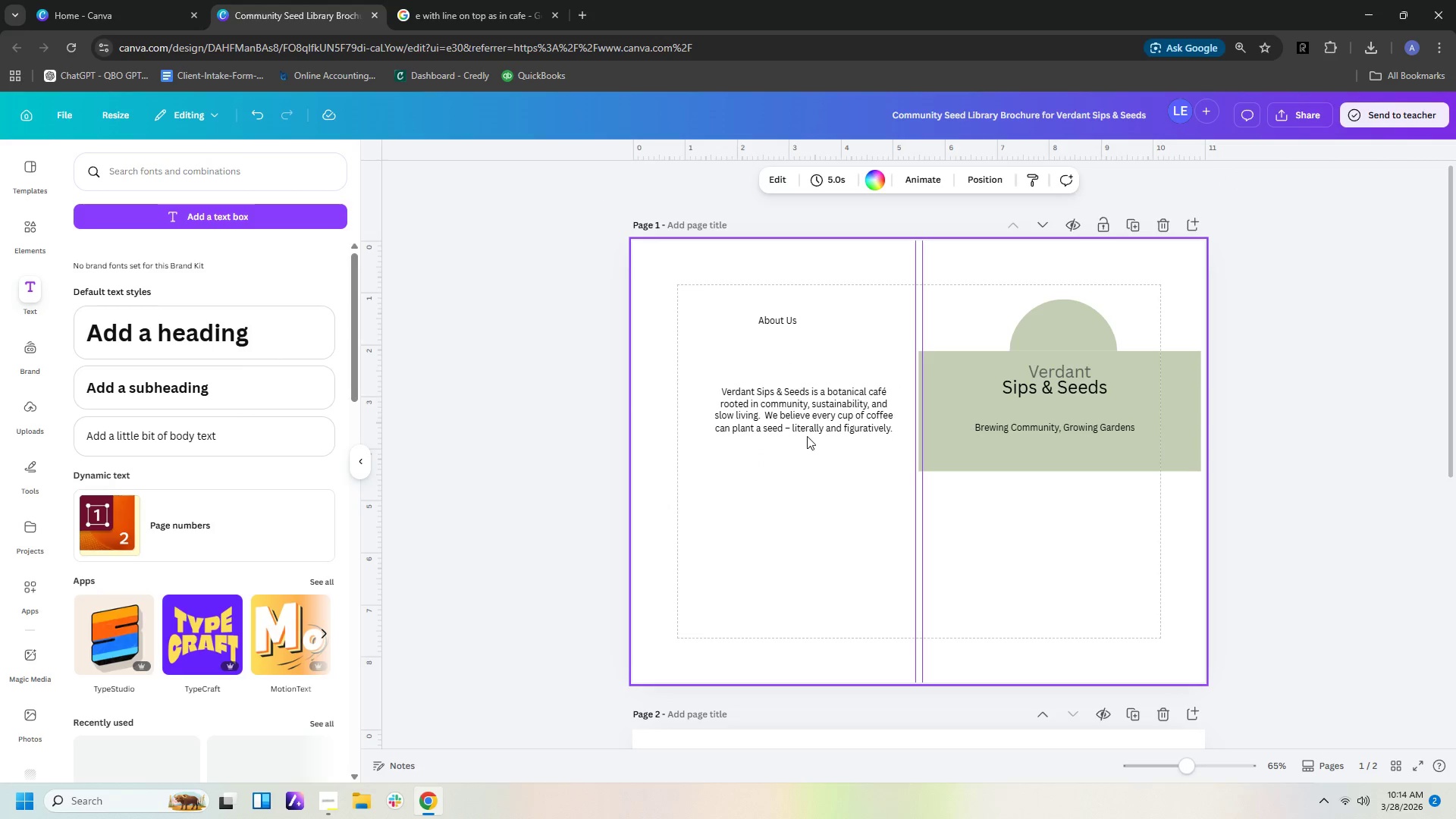 
left_click_drag(start_coordinate=[807, 413], to_coordinate=[798, 398])
 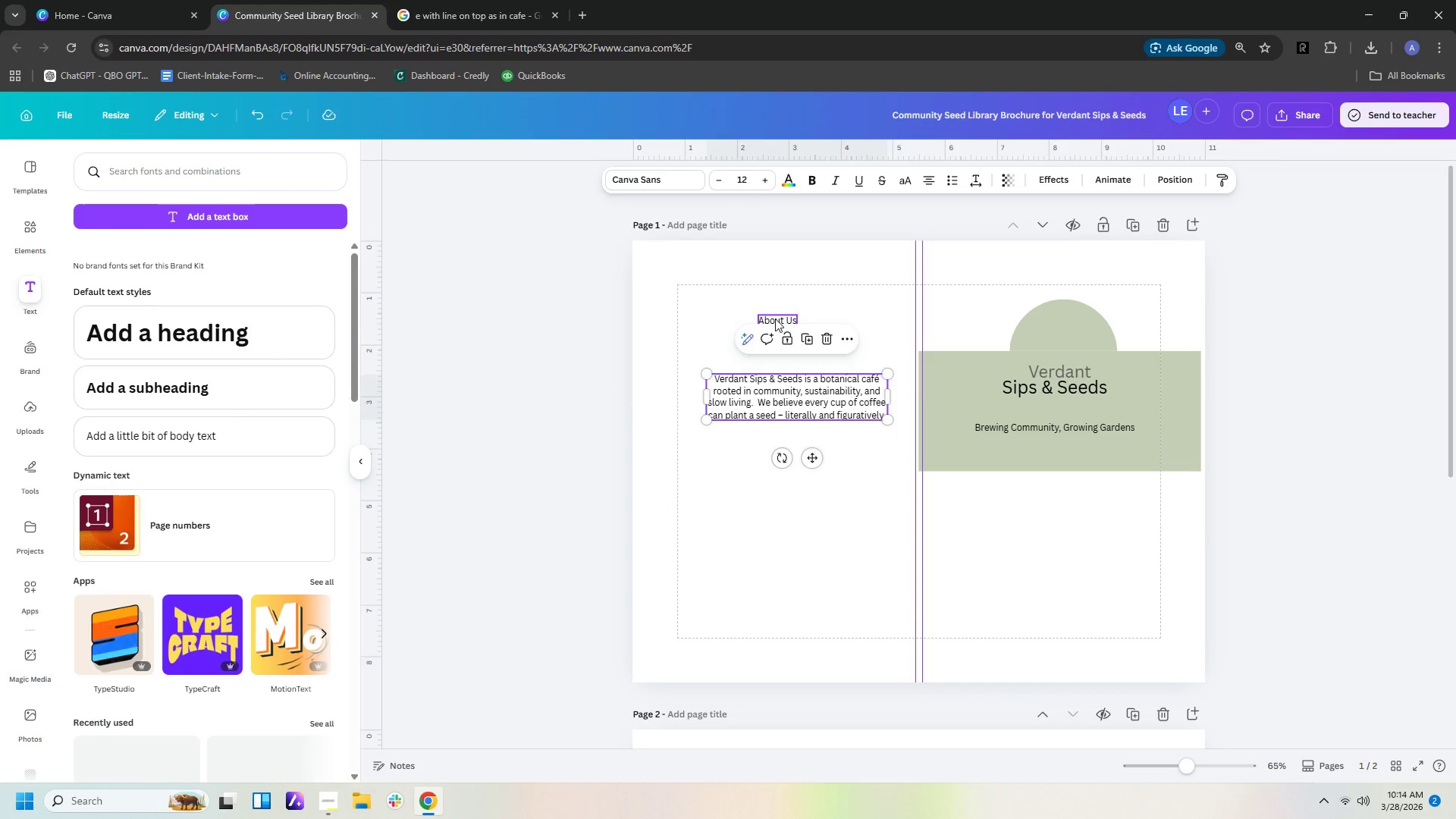 
left_click([775, 318])
 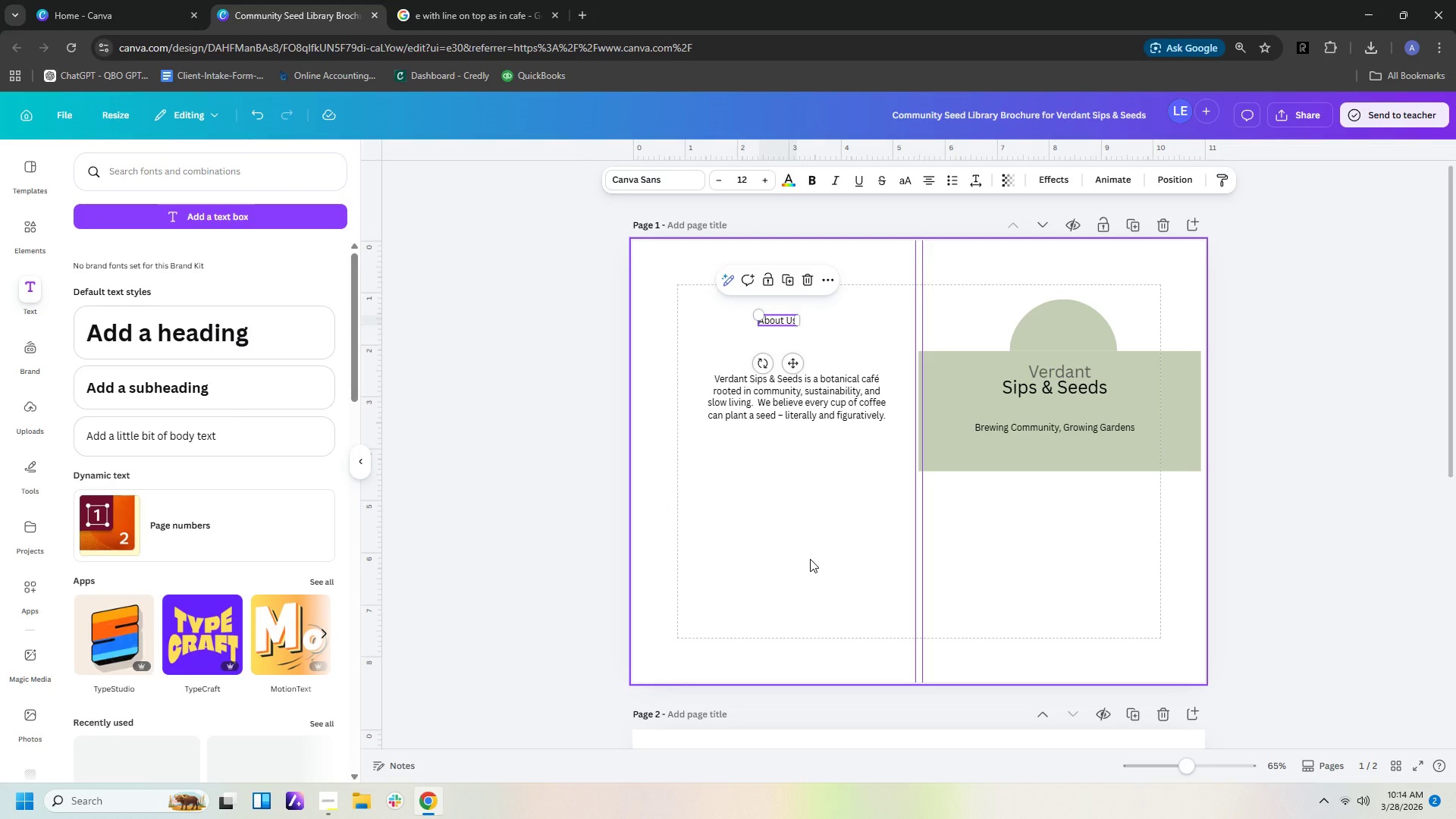 
wait(9.47)
 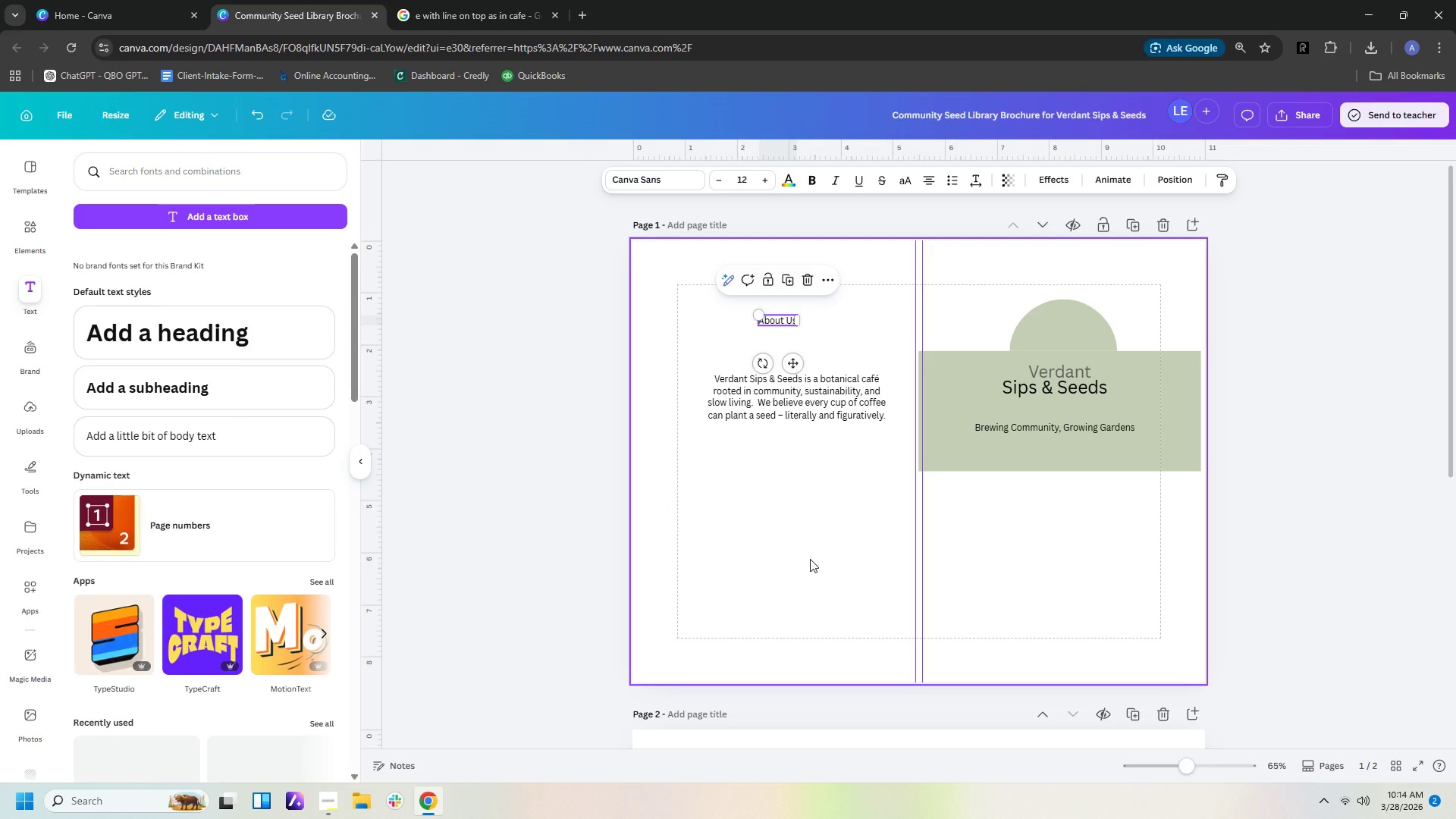 
left_click([32, 657])
 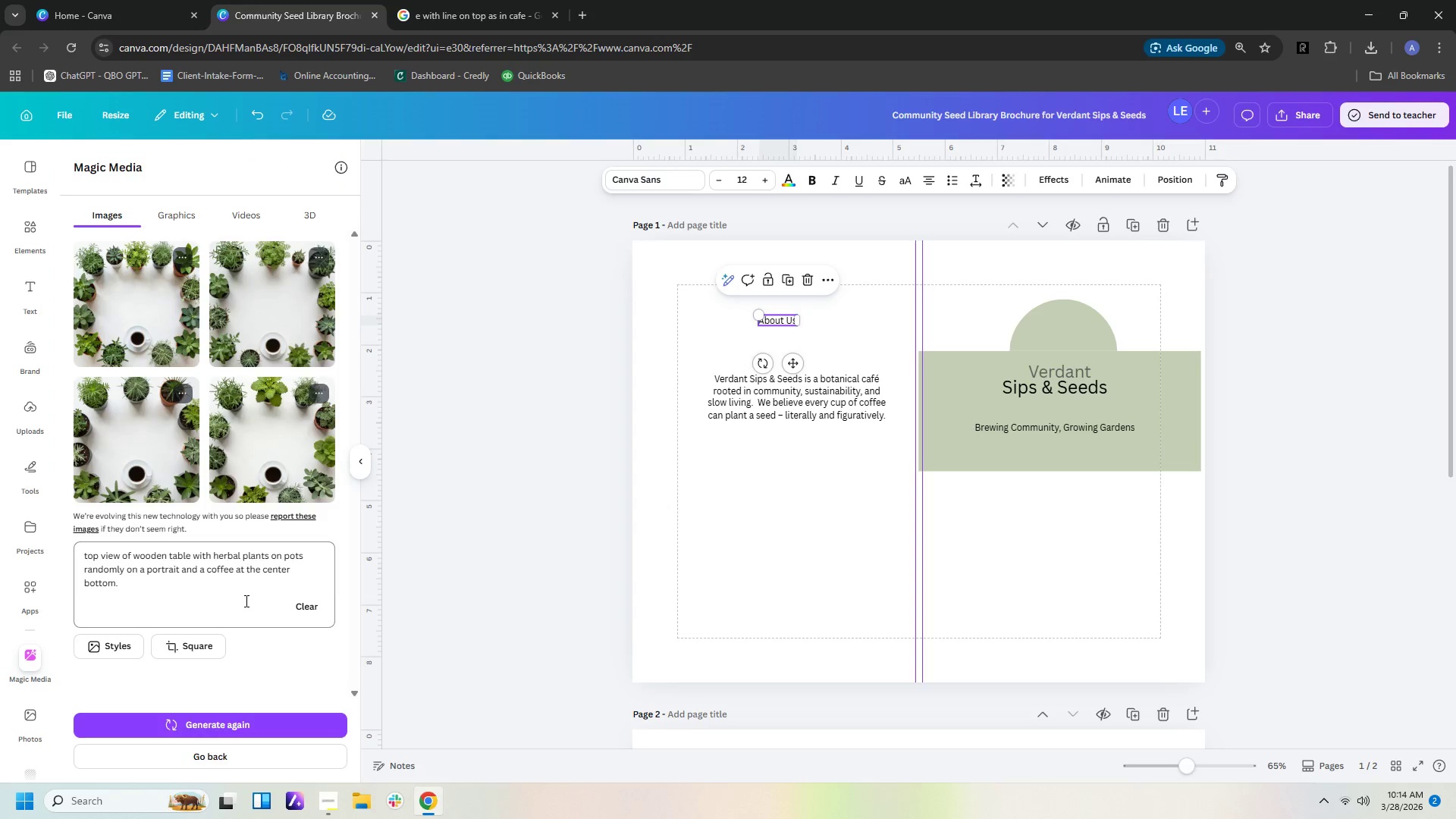 
left_click([214, 718])
 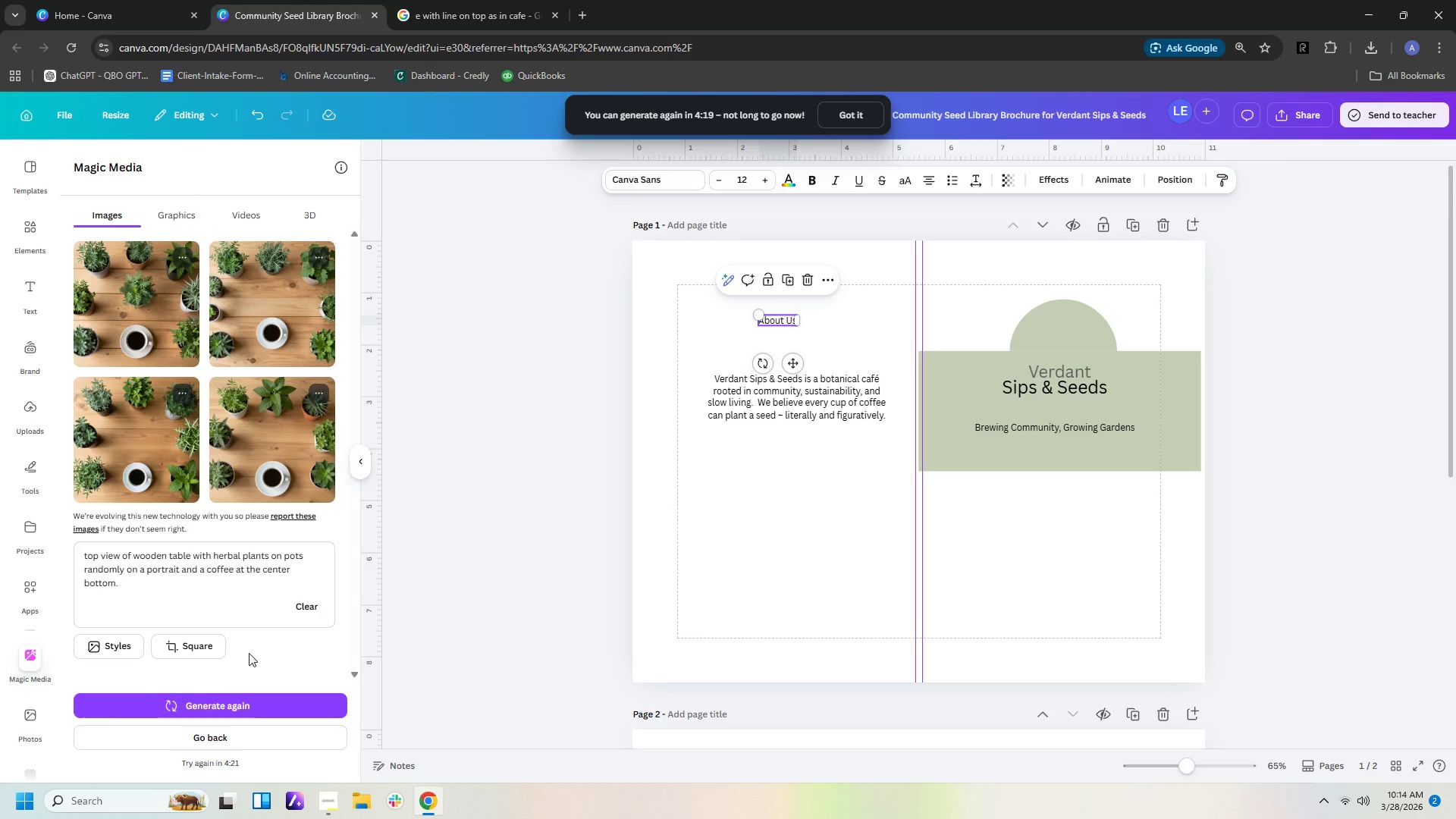 
wait(14.75)
 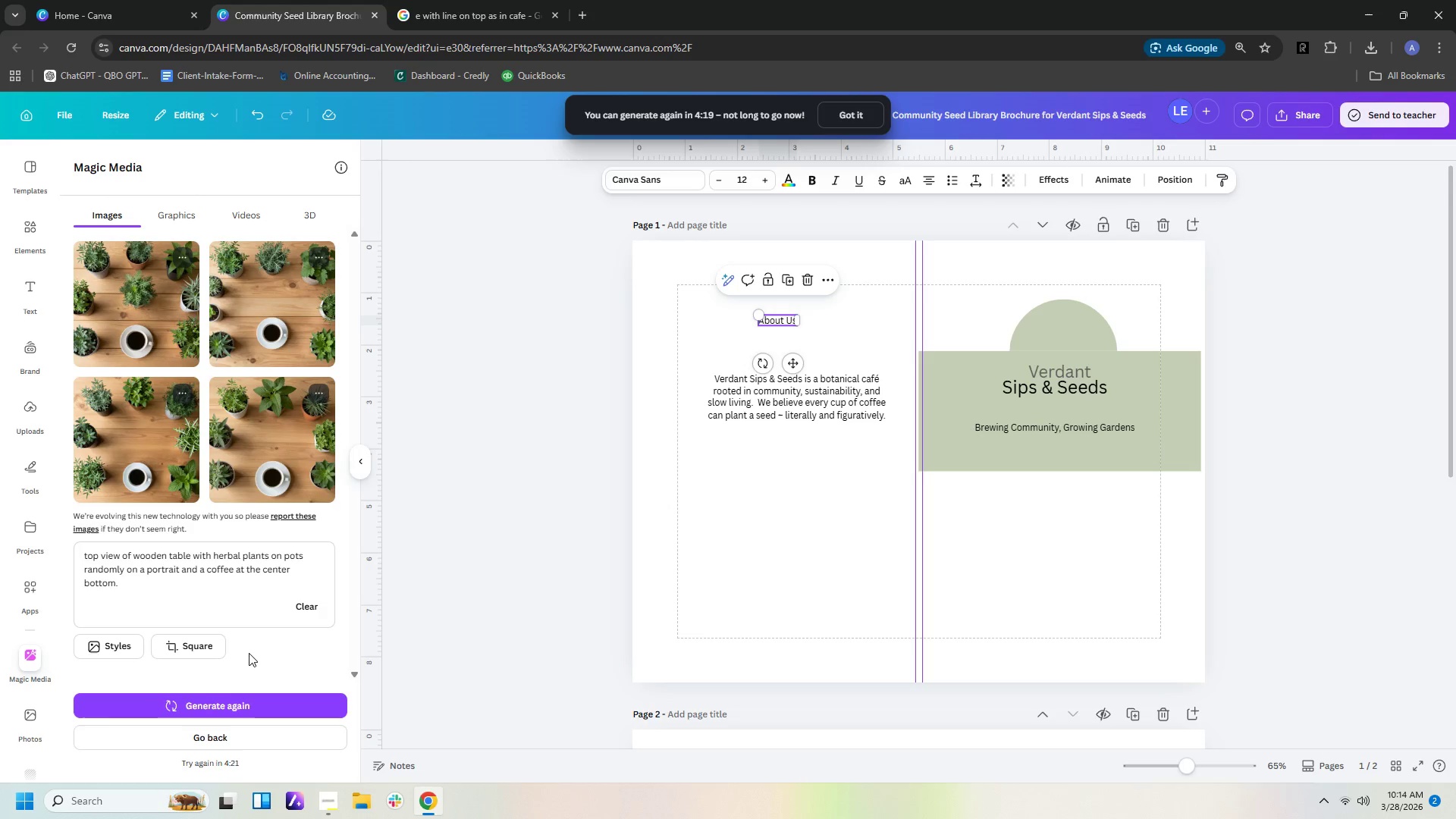 
left_click([293, 309])
 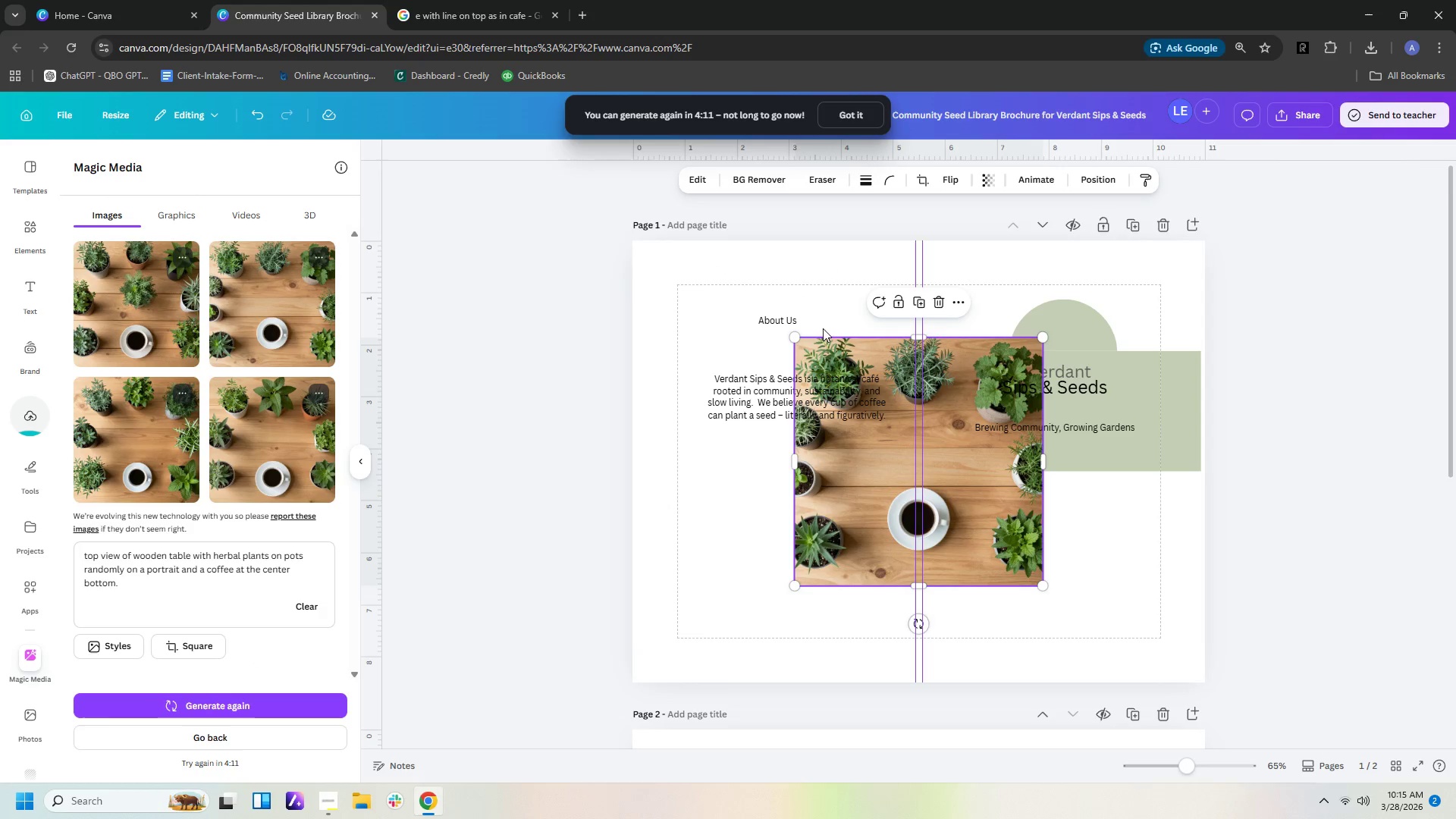 
left_click_drag(start_coordinate=[986, 466], to_coordinate=[1109, 368])
 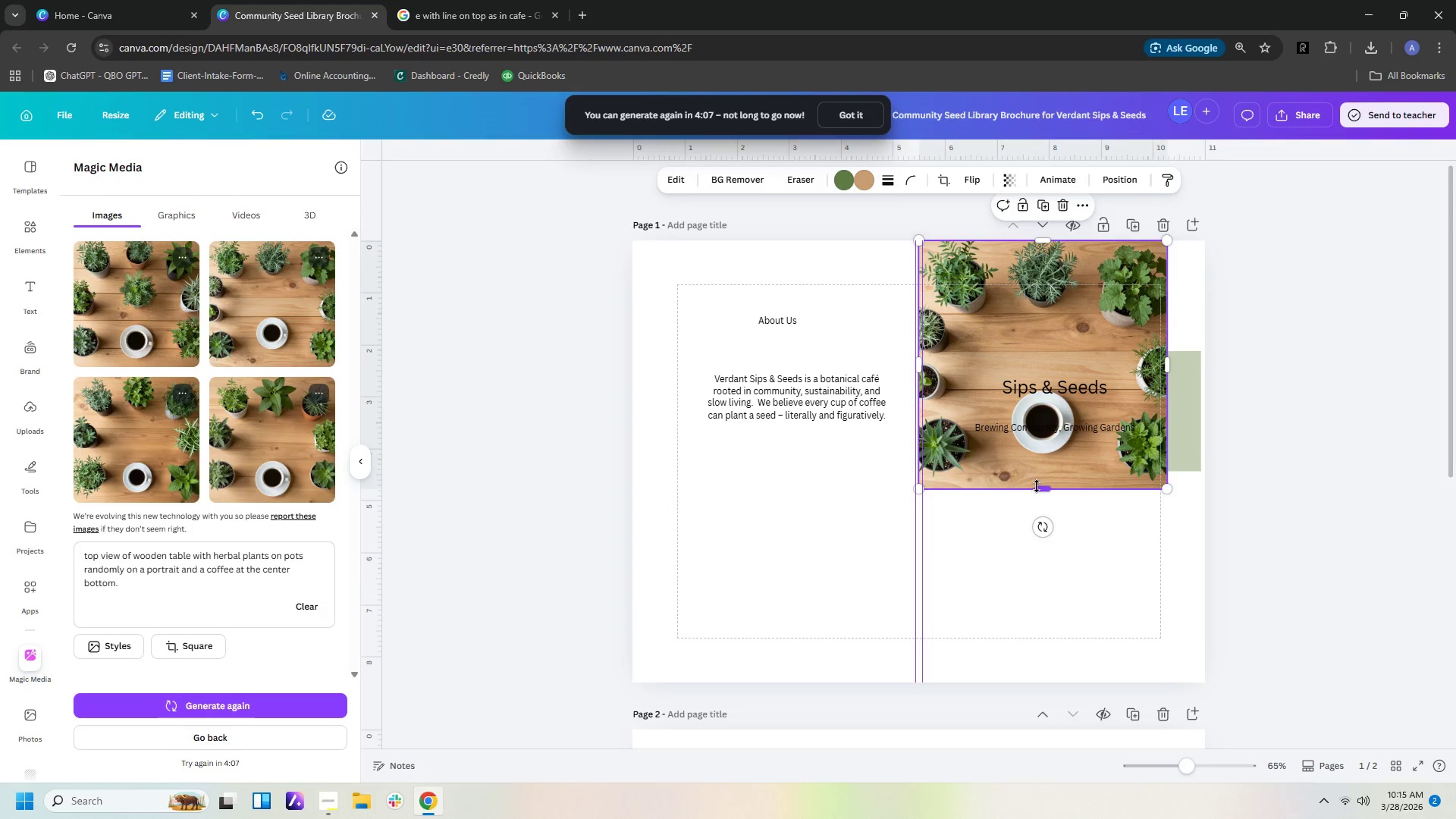 
left_click_drag(start_coordinate=[1041, 486], to_coordinate=[1109, 682])
 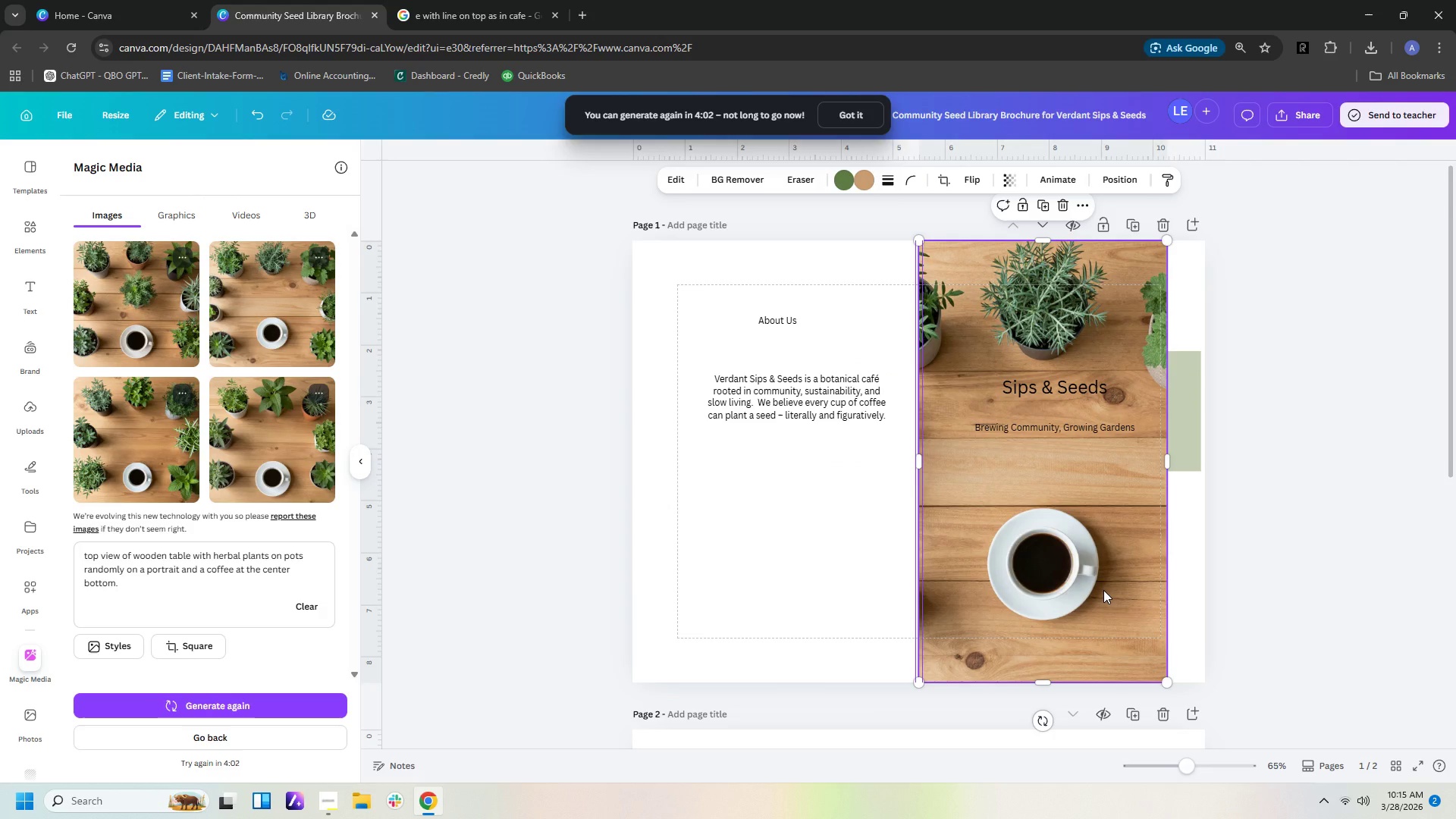 
key(Delete)
 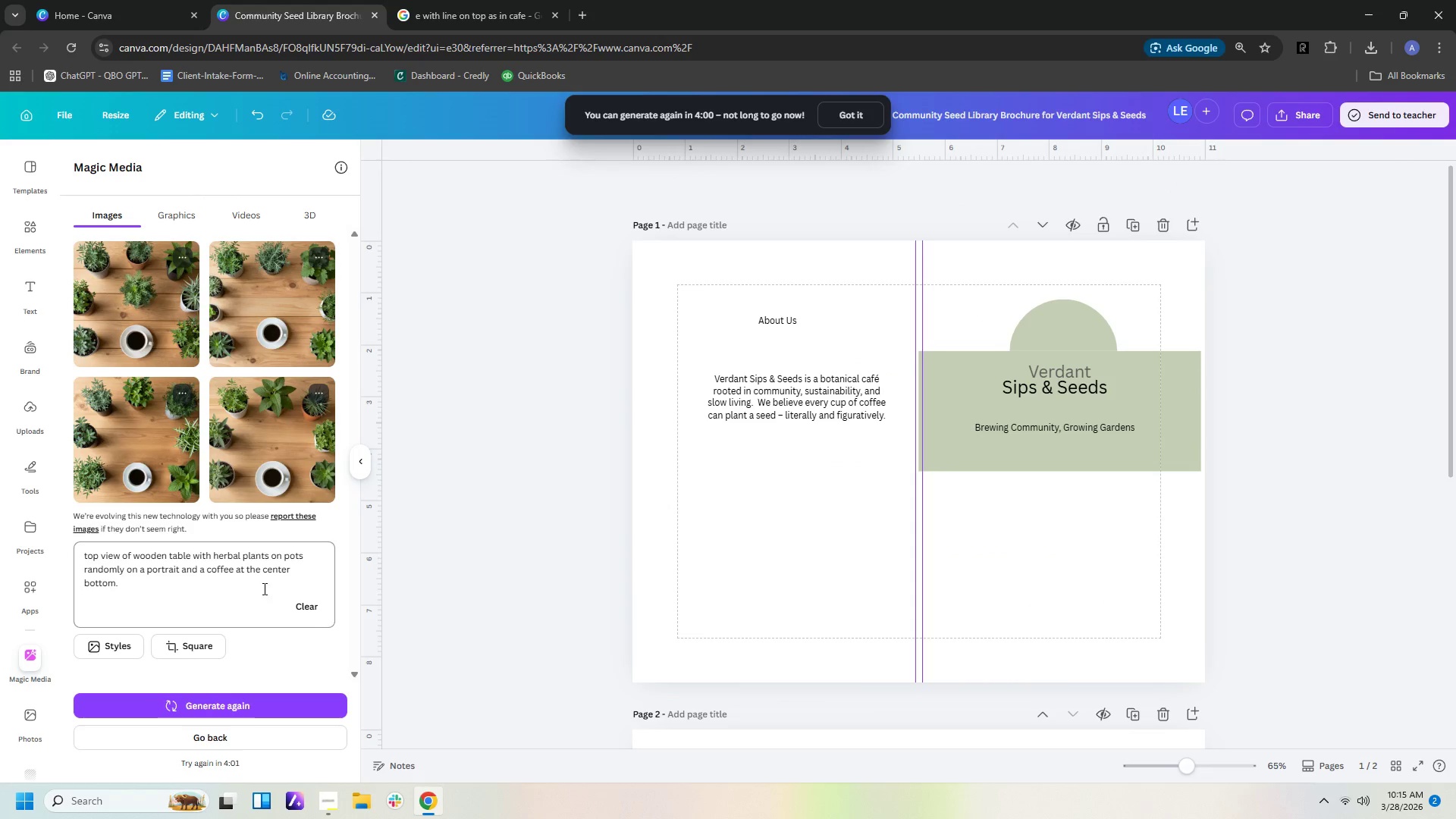 
left_click_drag(start_coordinate=[206, 588], to_coordinate=[71, 543])
 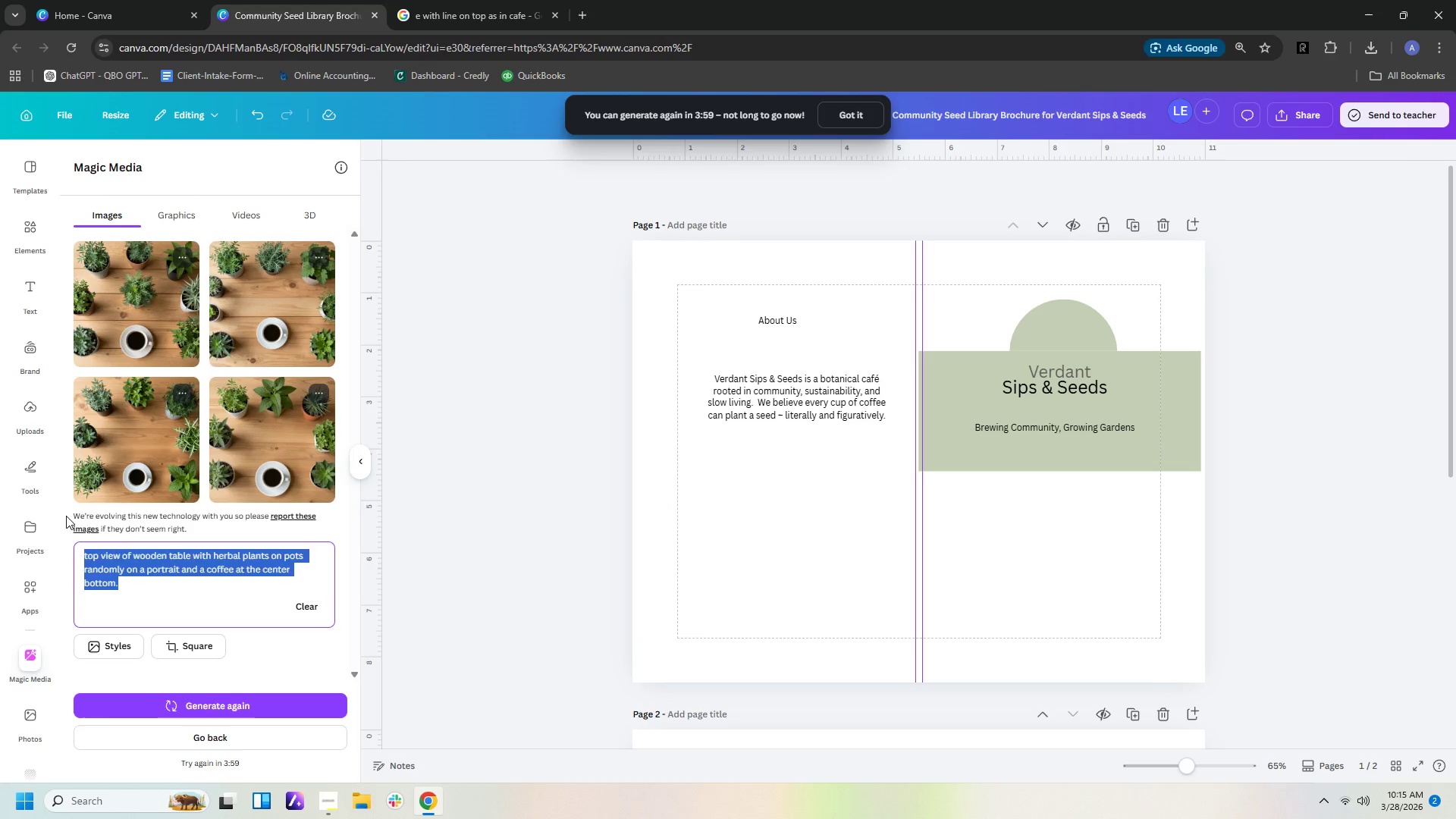 
type(planting on a table )
 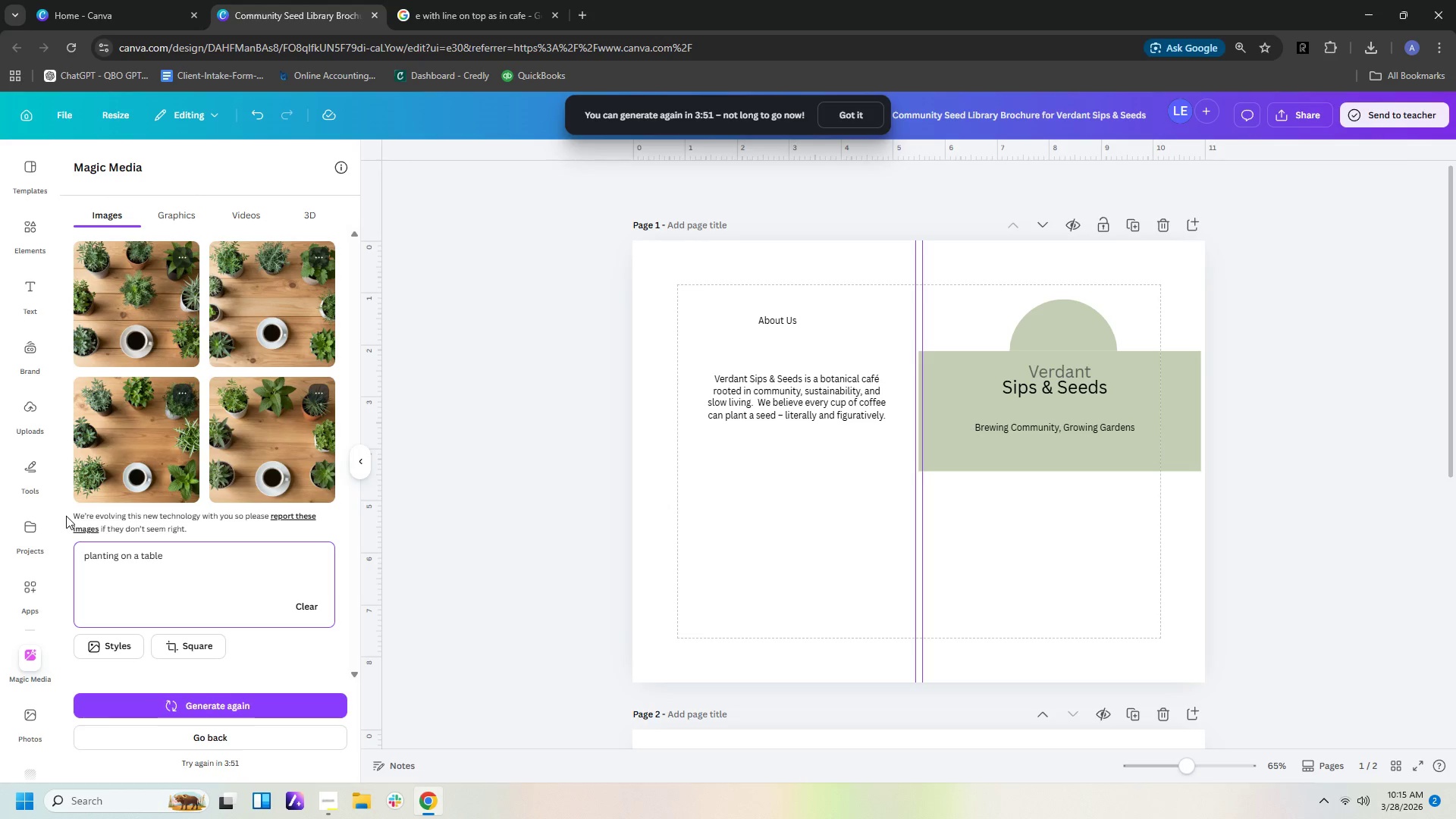 
wait(5.17)
 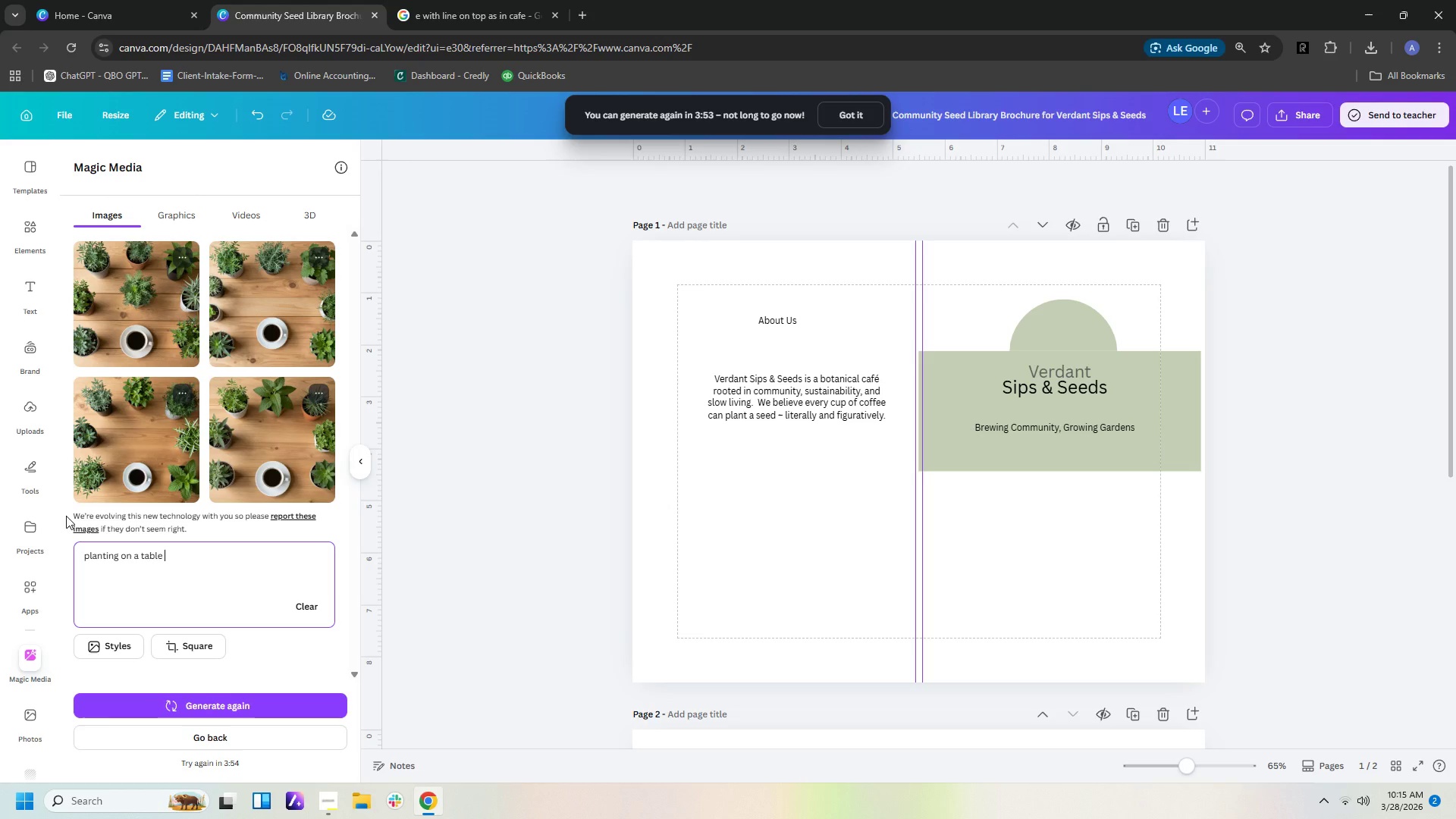 
key(Backspace)
key(Backspace)
key(Backspace)
key(Backspace)
key(Backspace)
key(Backspace)
key(Backspace)
key(Backspace)
type(herbs on a table with)
key(Backspace)
key(Backspace)
type( a pot on a wooden table with some soil and )
 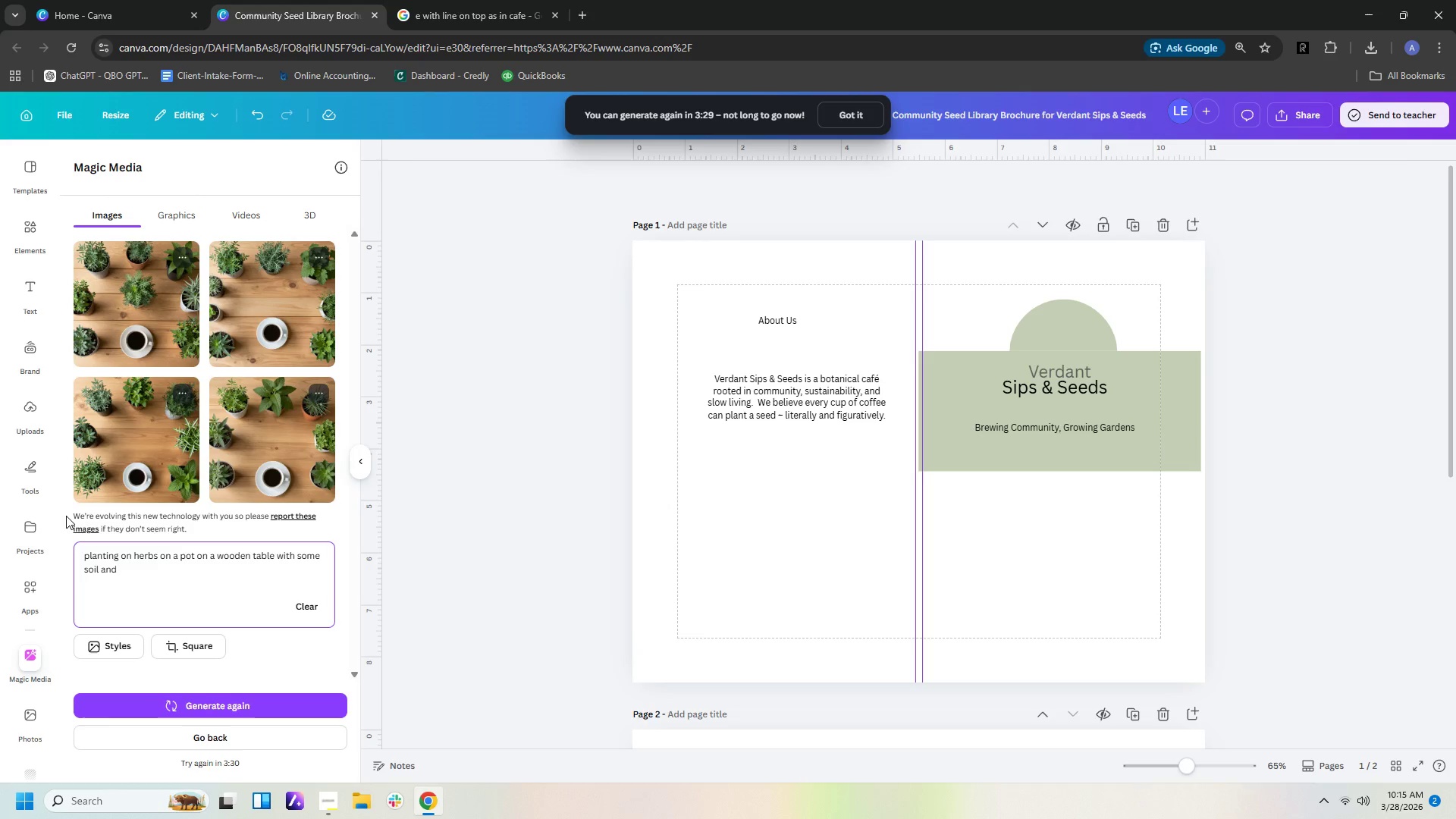 
type(planting tool and coffee on the bottom center)
 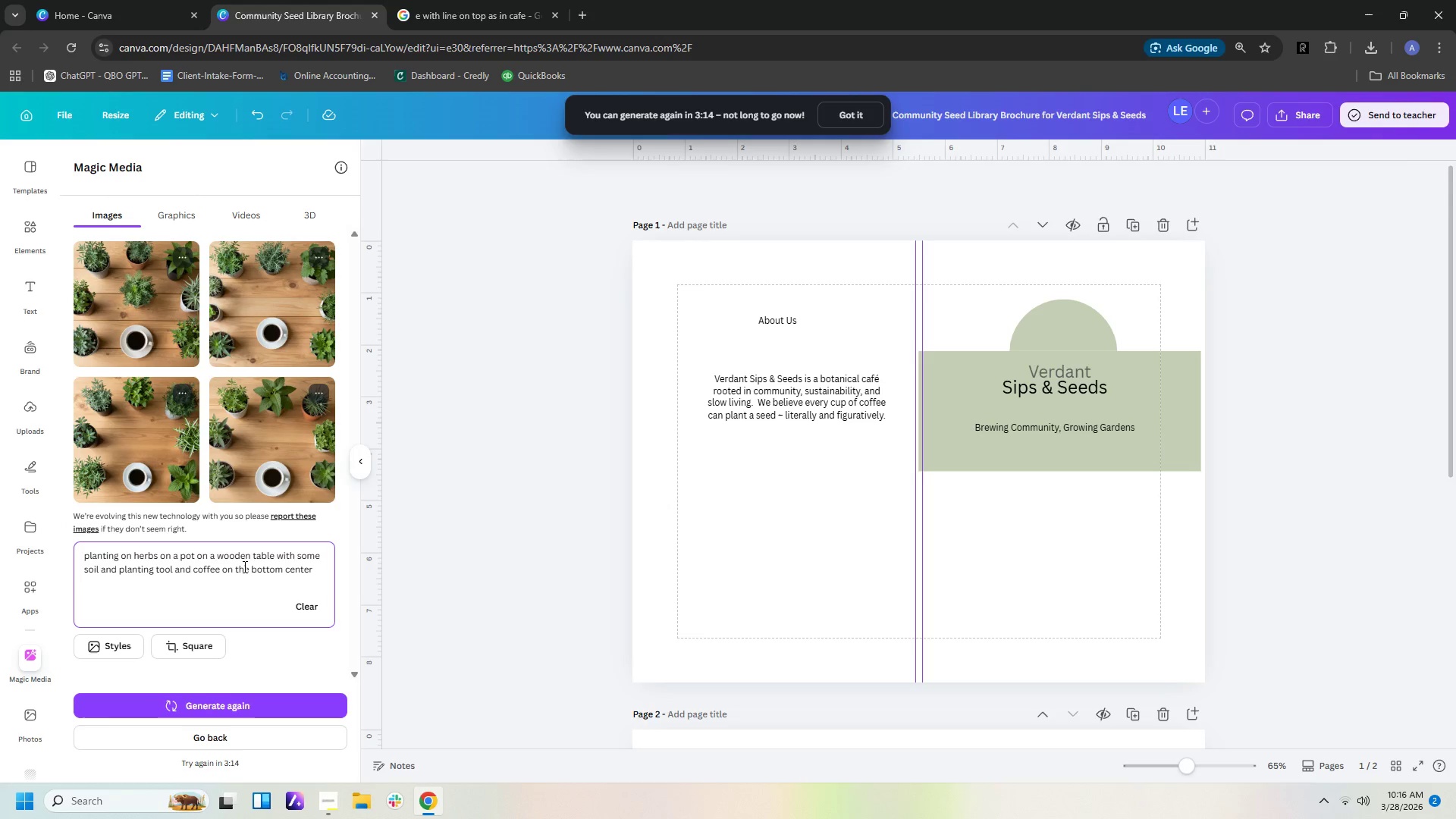 
type( size o =f port)
key(Backspace)
key(Backspace)
key(Backspace)
key(Backspace)
key(Backspace)
key(Backspace)
key(Backspace)
key(Backspace)
type(f portrait is 8.5 x 11 )
key(Backspace)
type(n)
key(Backspace)
type(in. )
 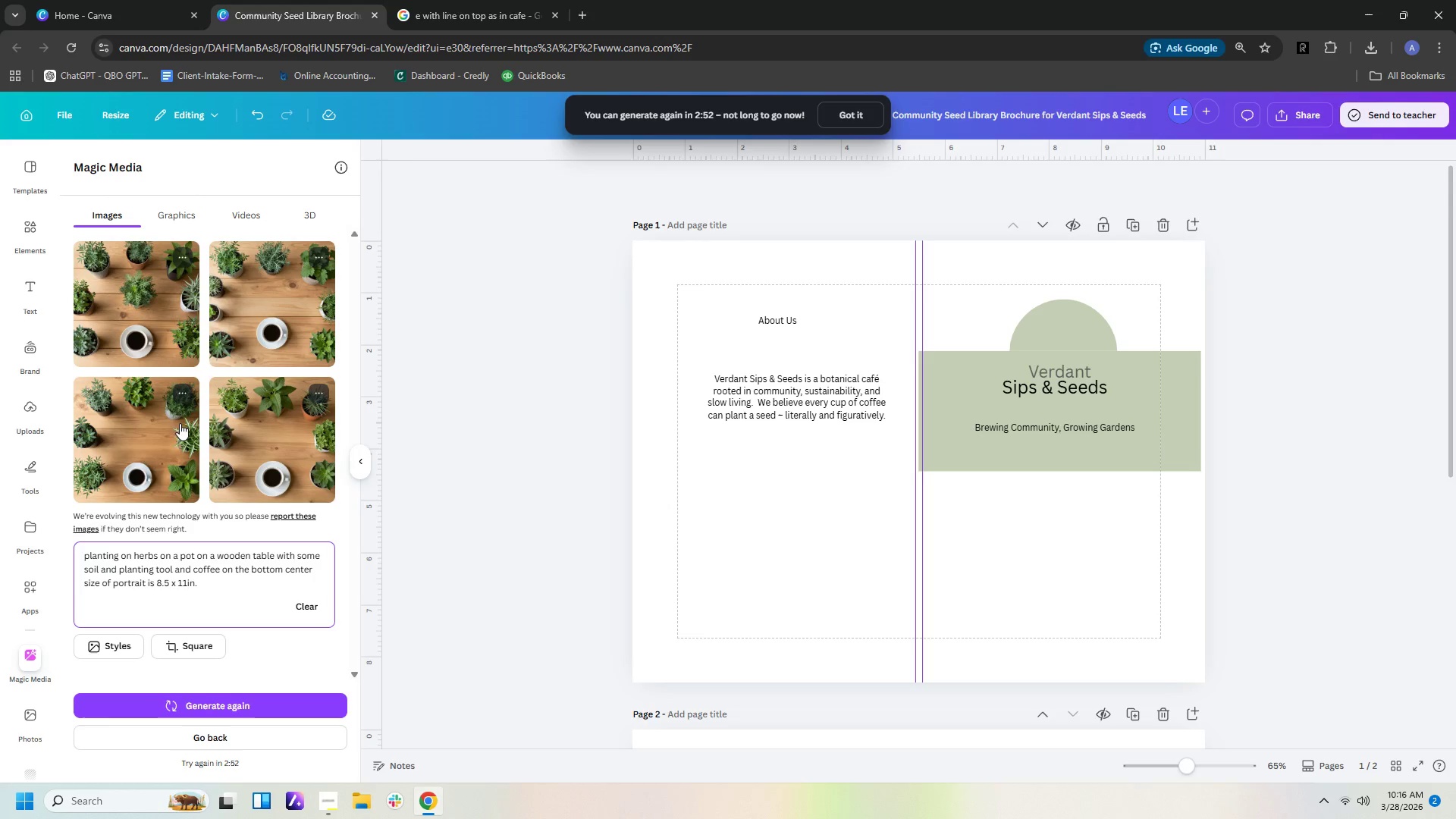 
wait(5.14)
 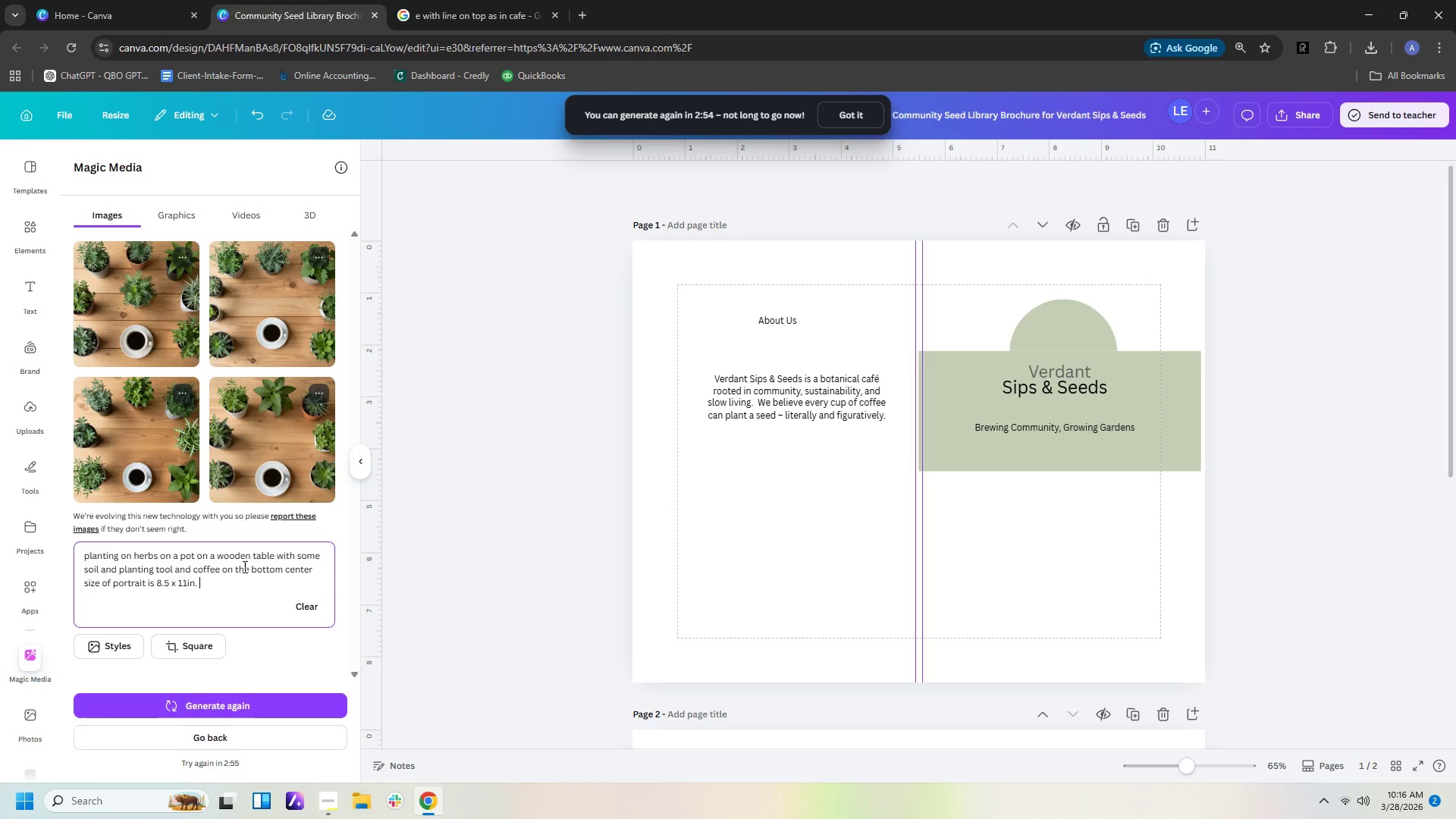 
left_click_drag(start_coordinate=[130, 554], to_coordinate=[122, 552])
 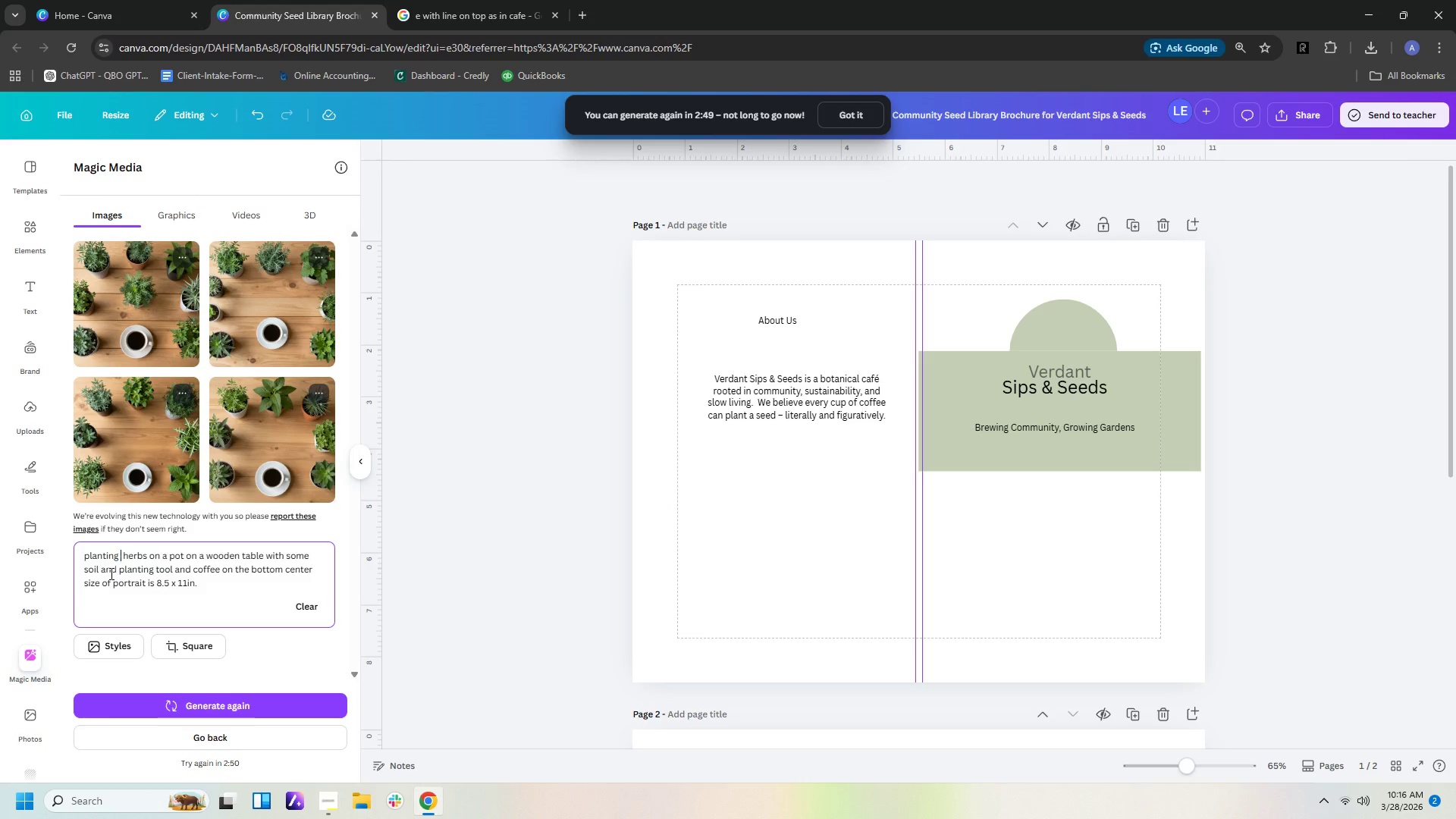 
key(Backspace)
type(differebt)
key(Backspace)
key(Backspace)
type(nt)
 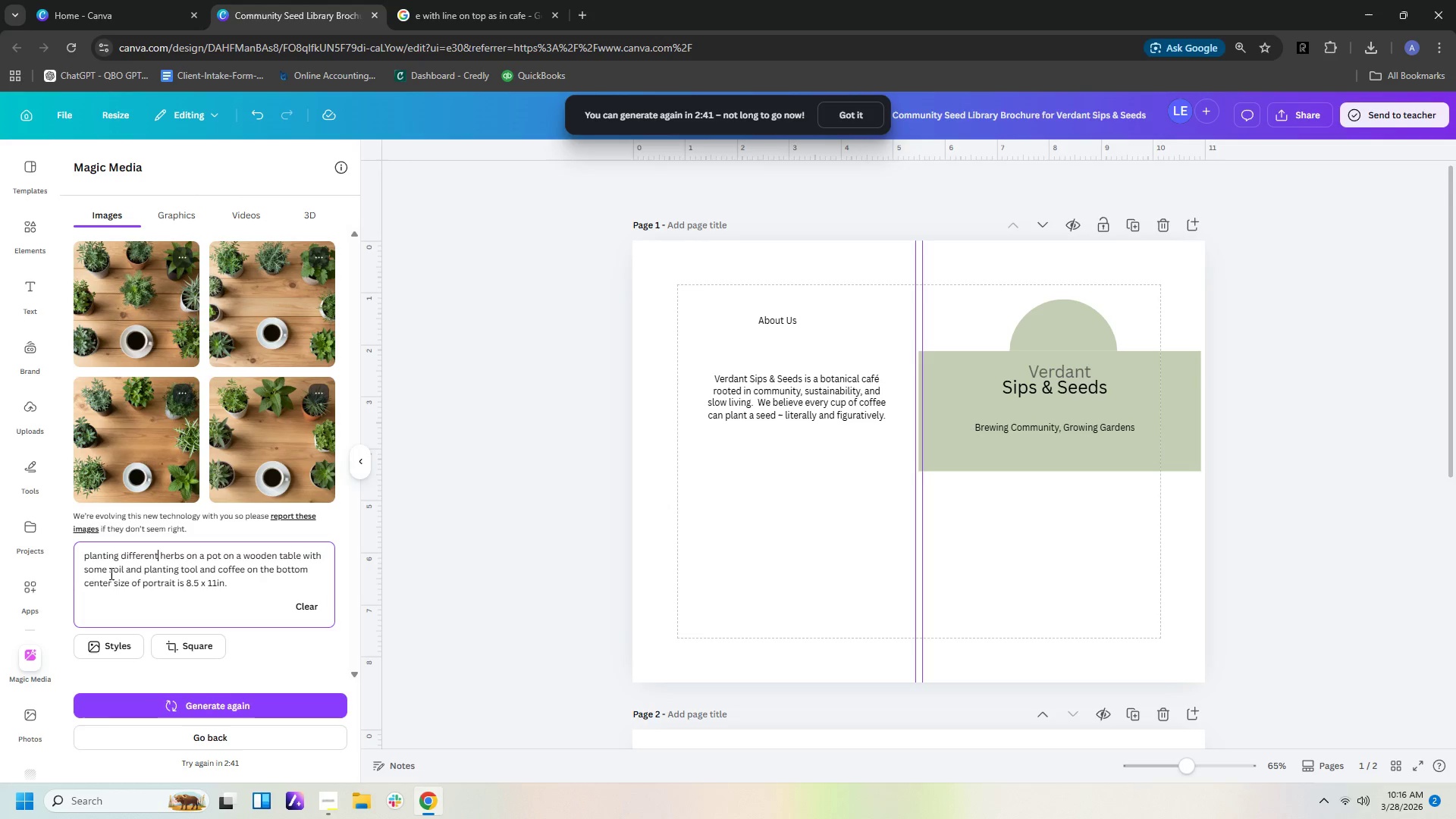 
wait(6.11)
 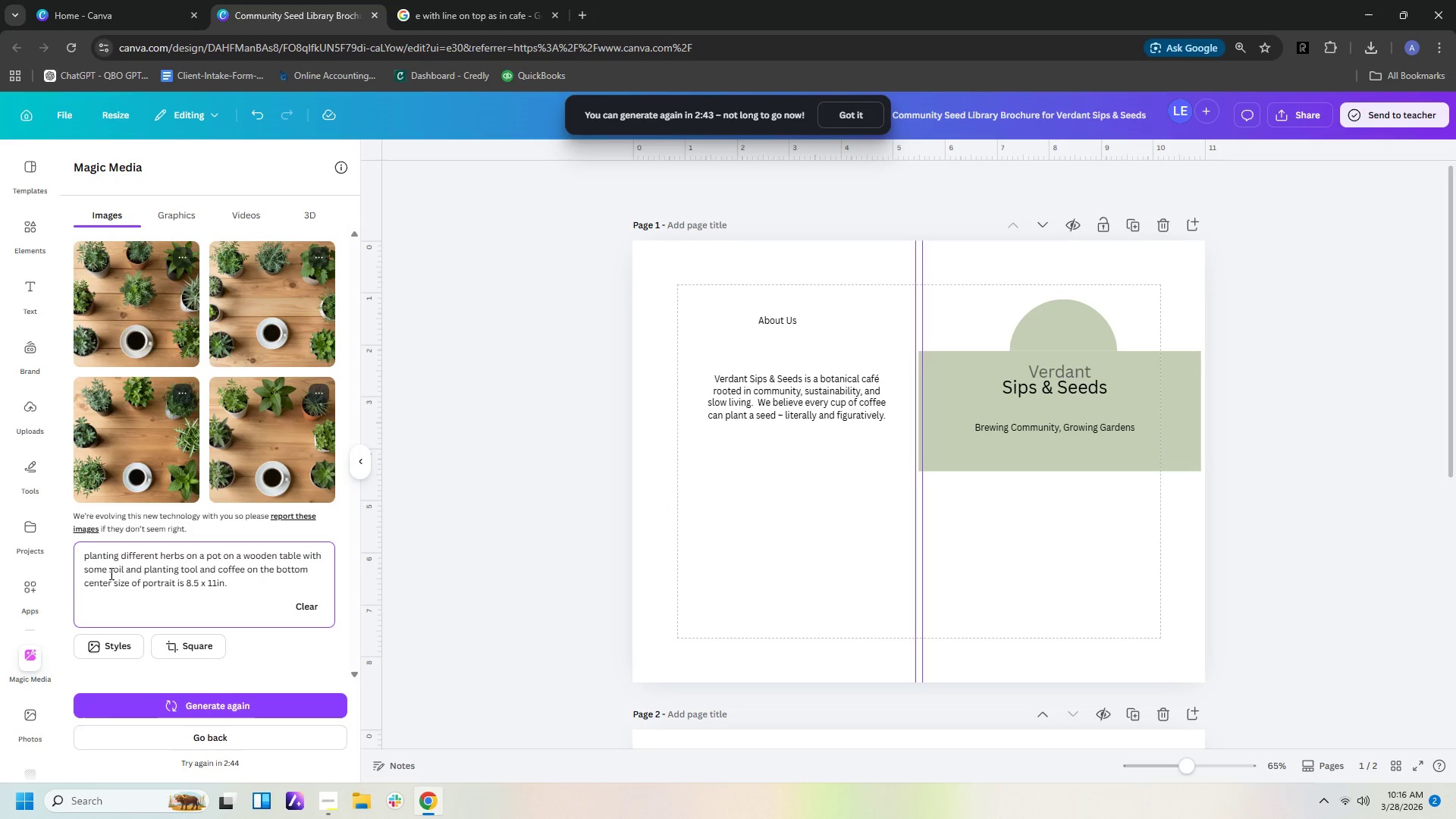 
left_click([200, 572])
 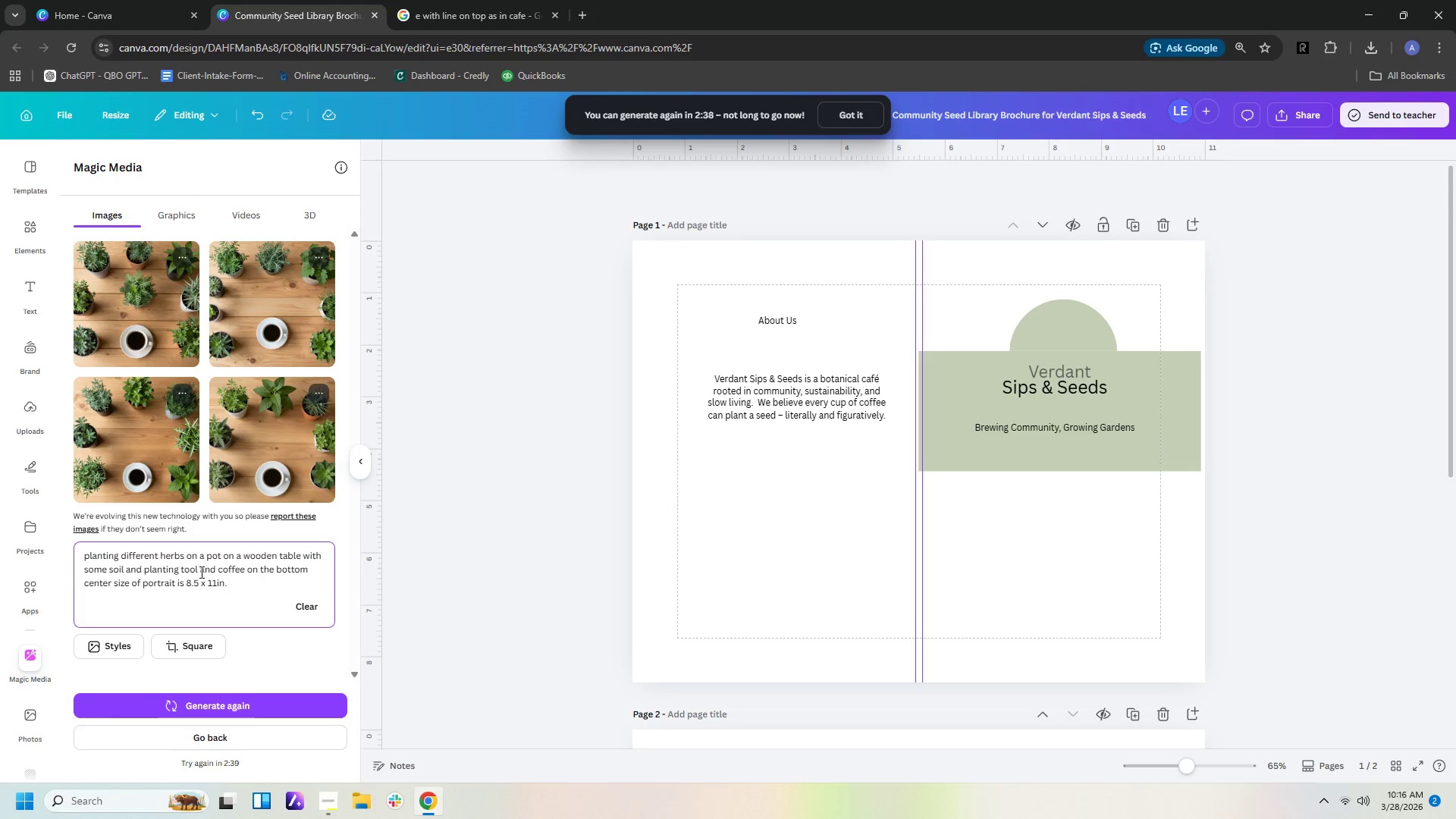 
type(scattered )
 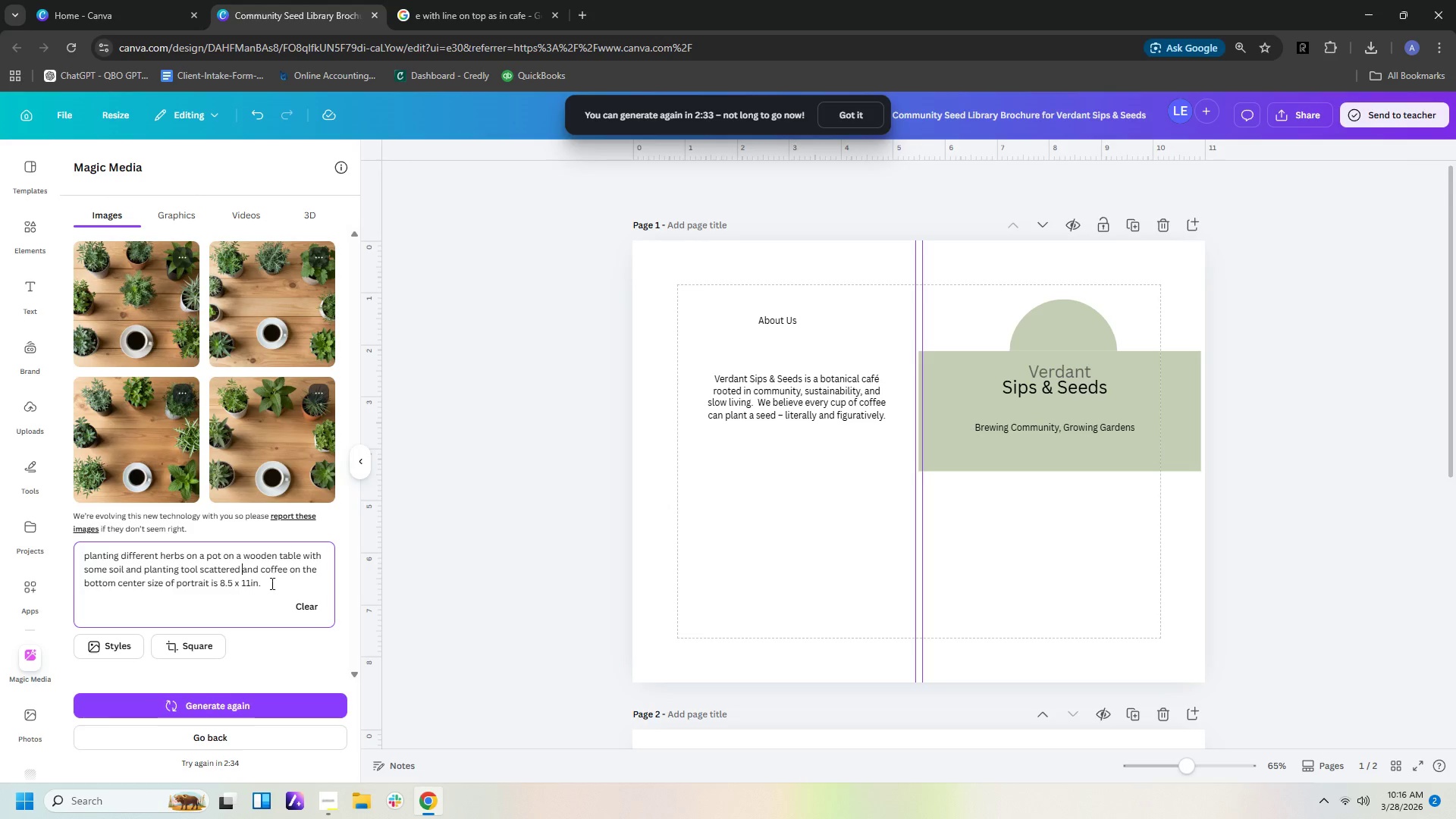 
left_click([275, 589])
 